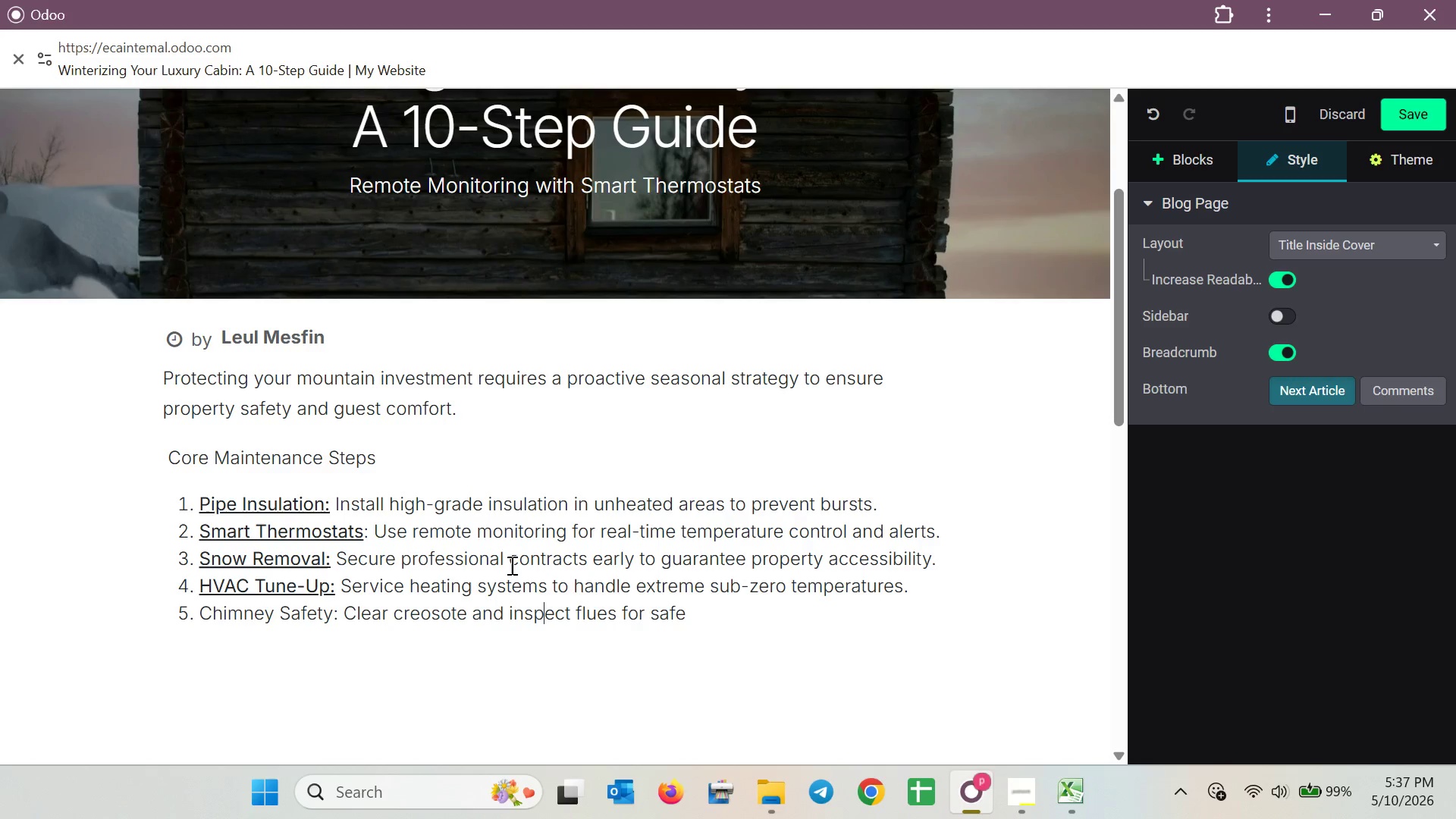 
key(ArrowLeft)
 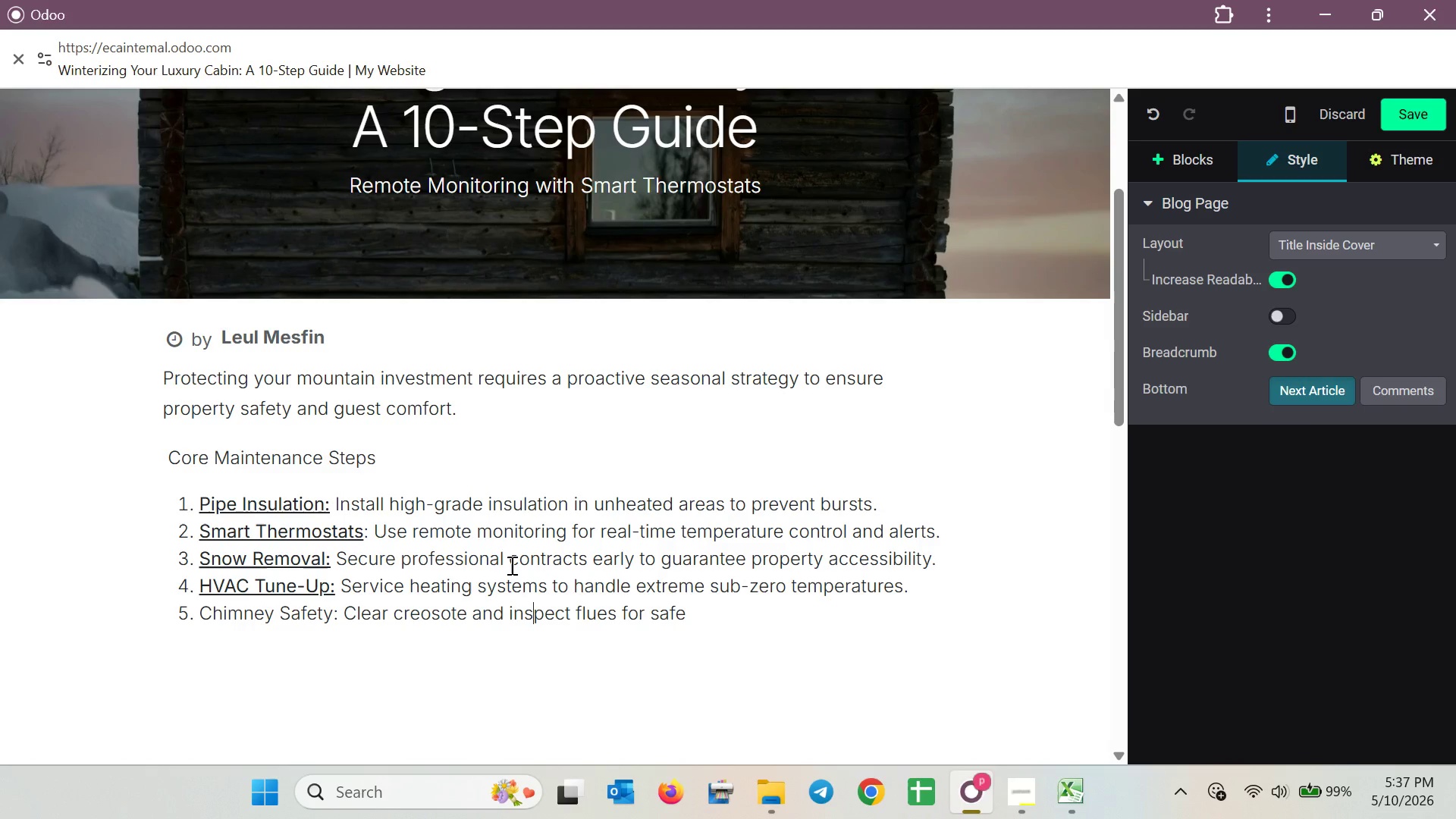 
key(ArrowLeft)
 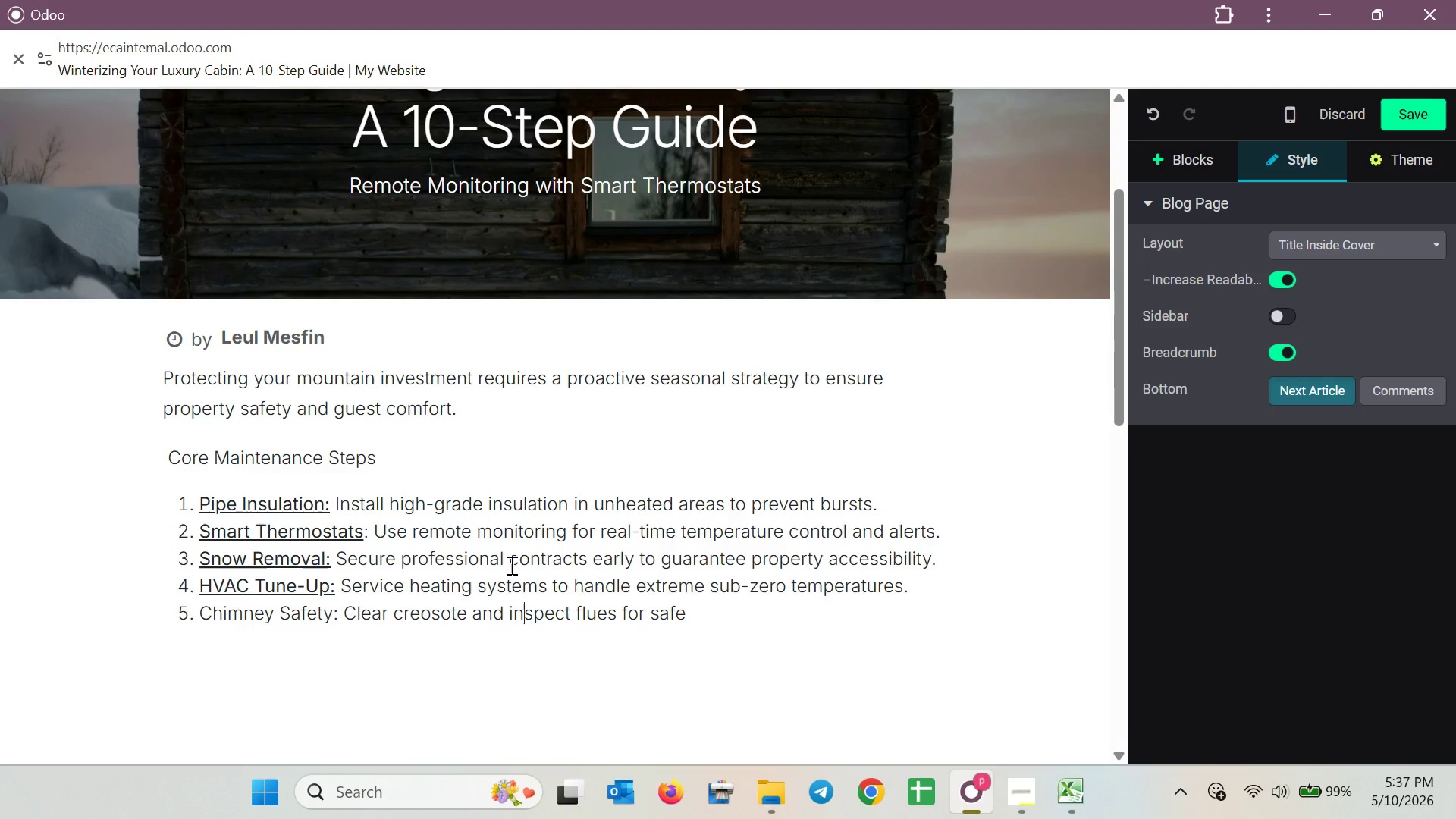 
key(ArrowLeft)
 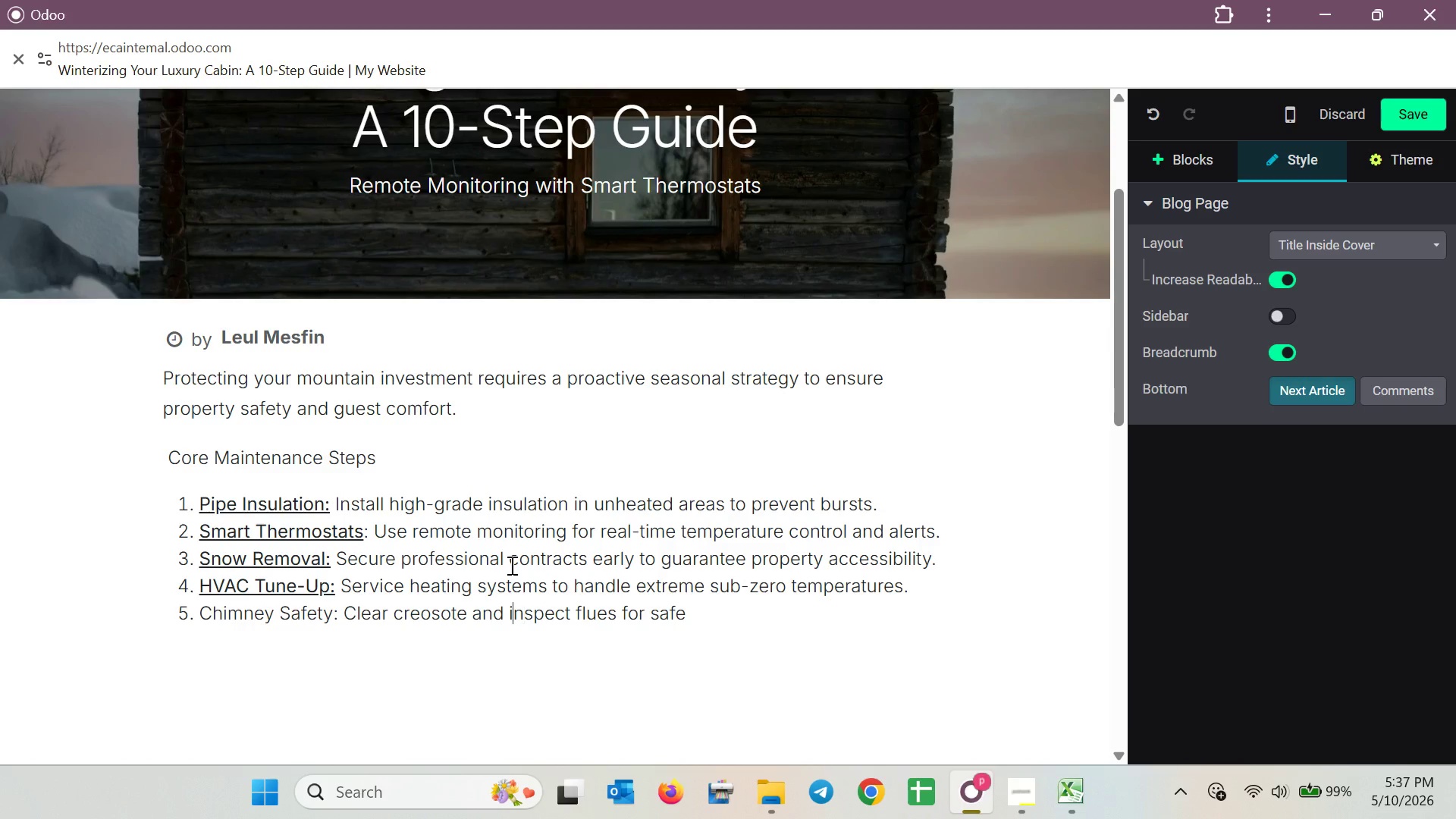 
key(ArrowLeft)
 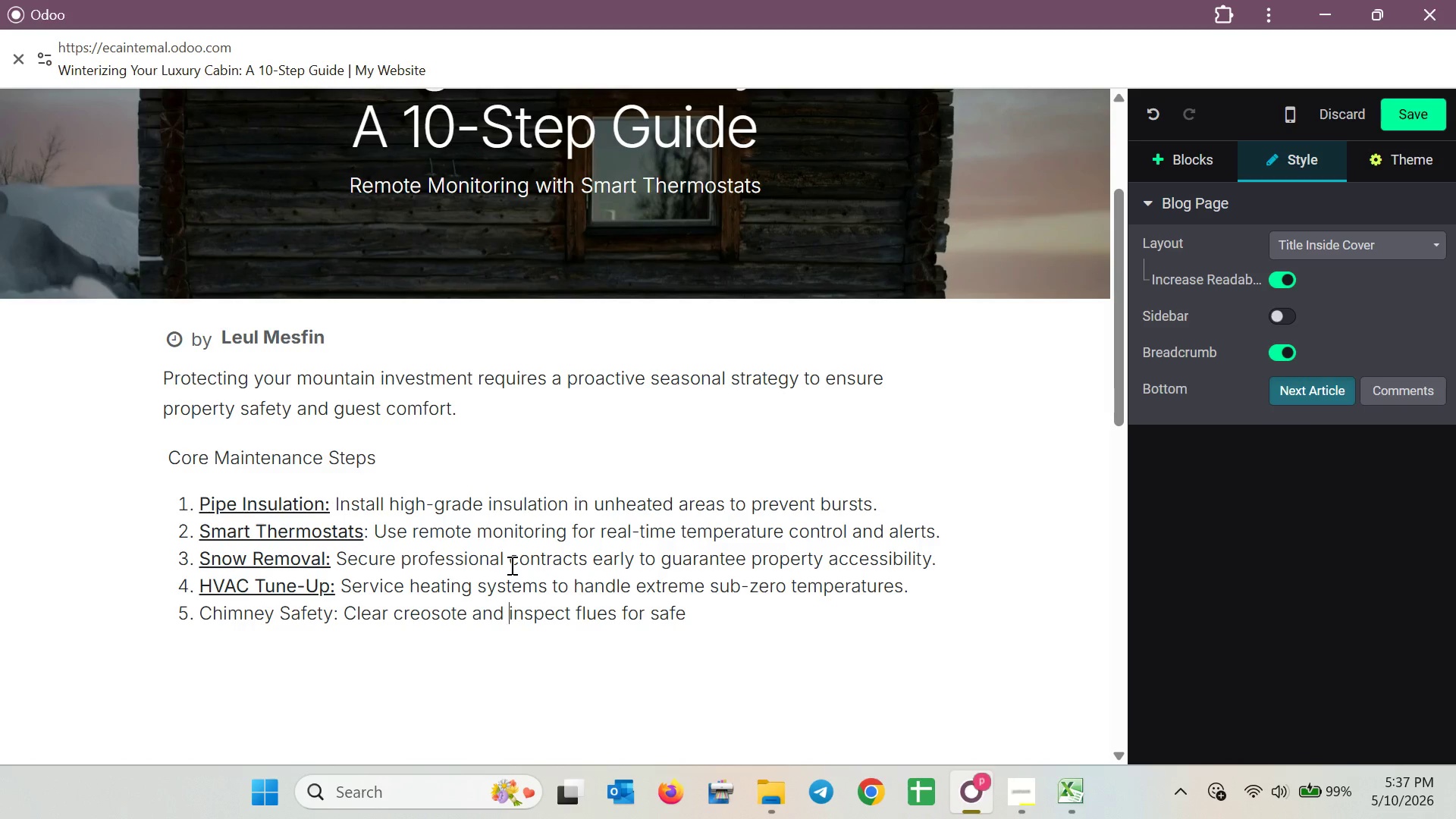 
key(ArrowLeft)
 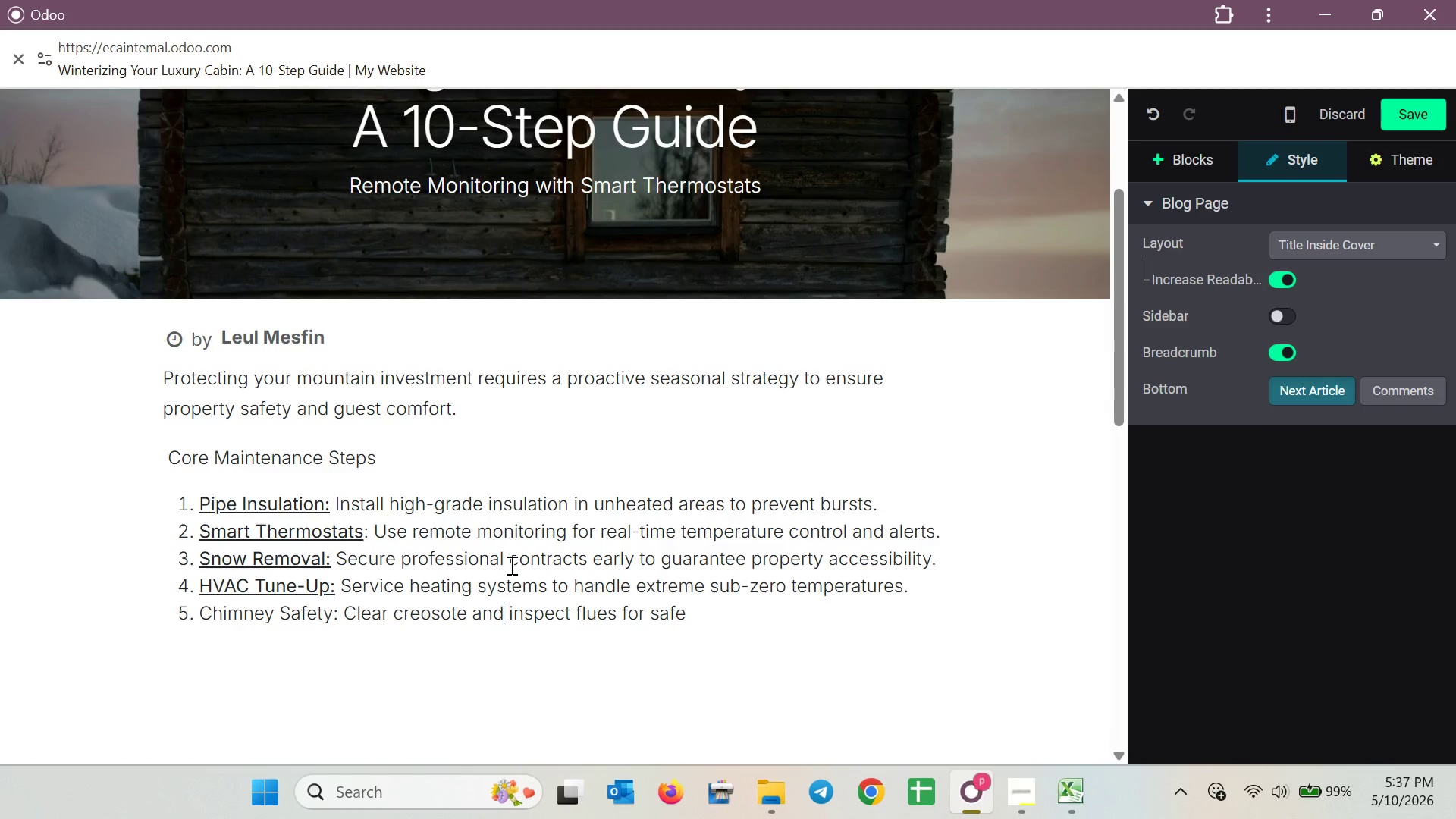 
key(ArrowLeft)
 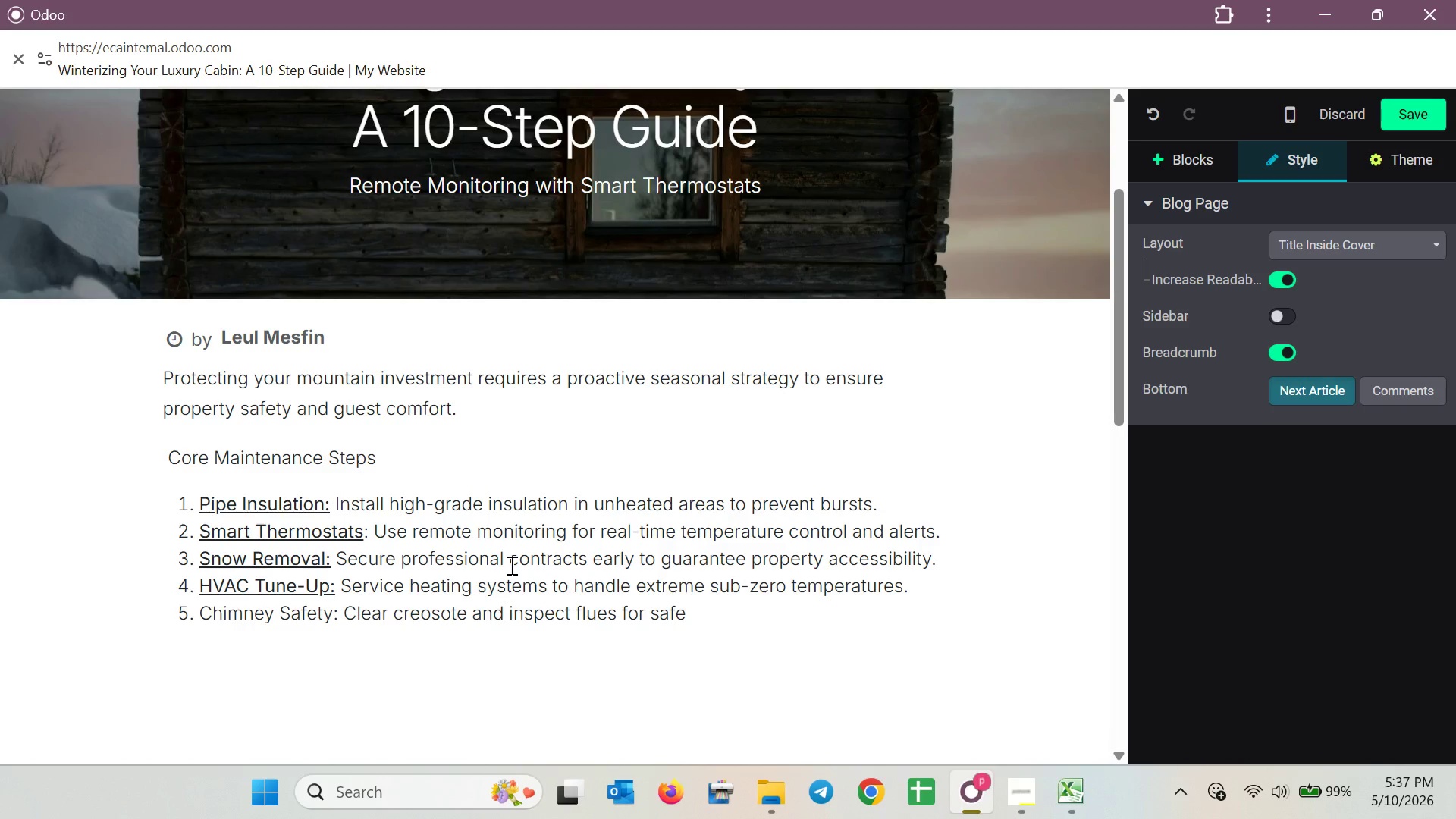 
key(ArrowLeft)
 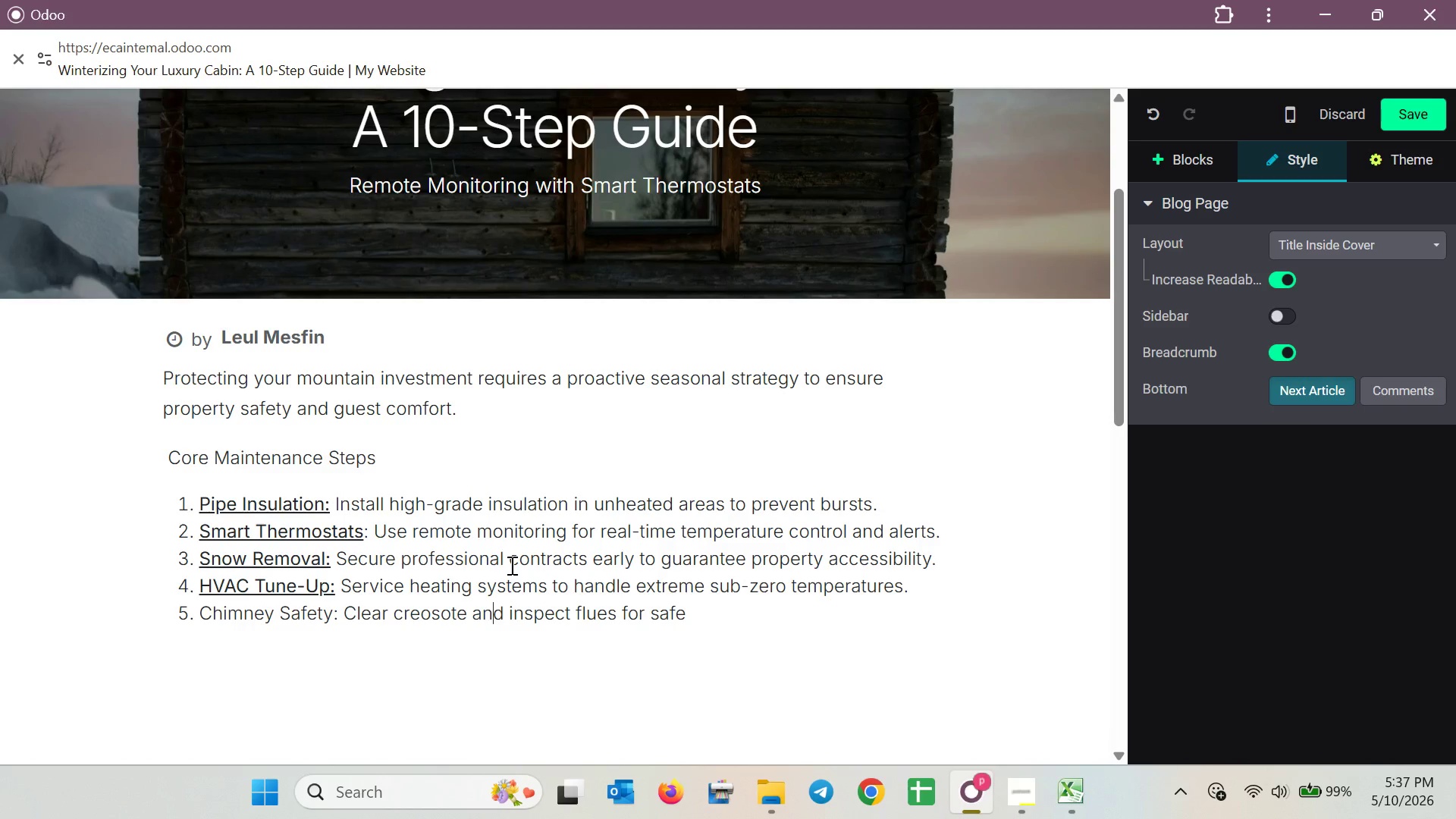 
key(ArrowLeft)
 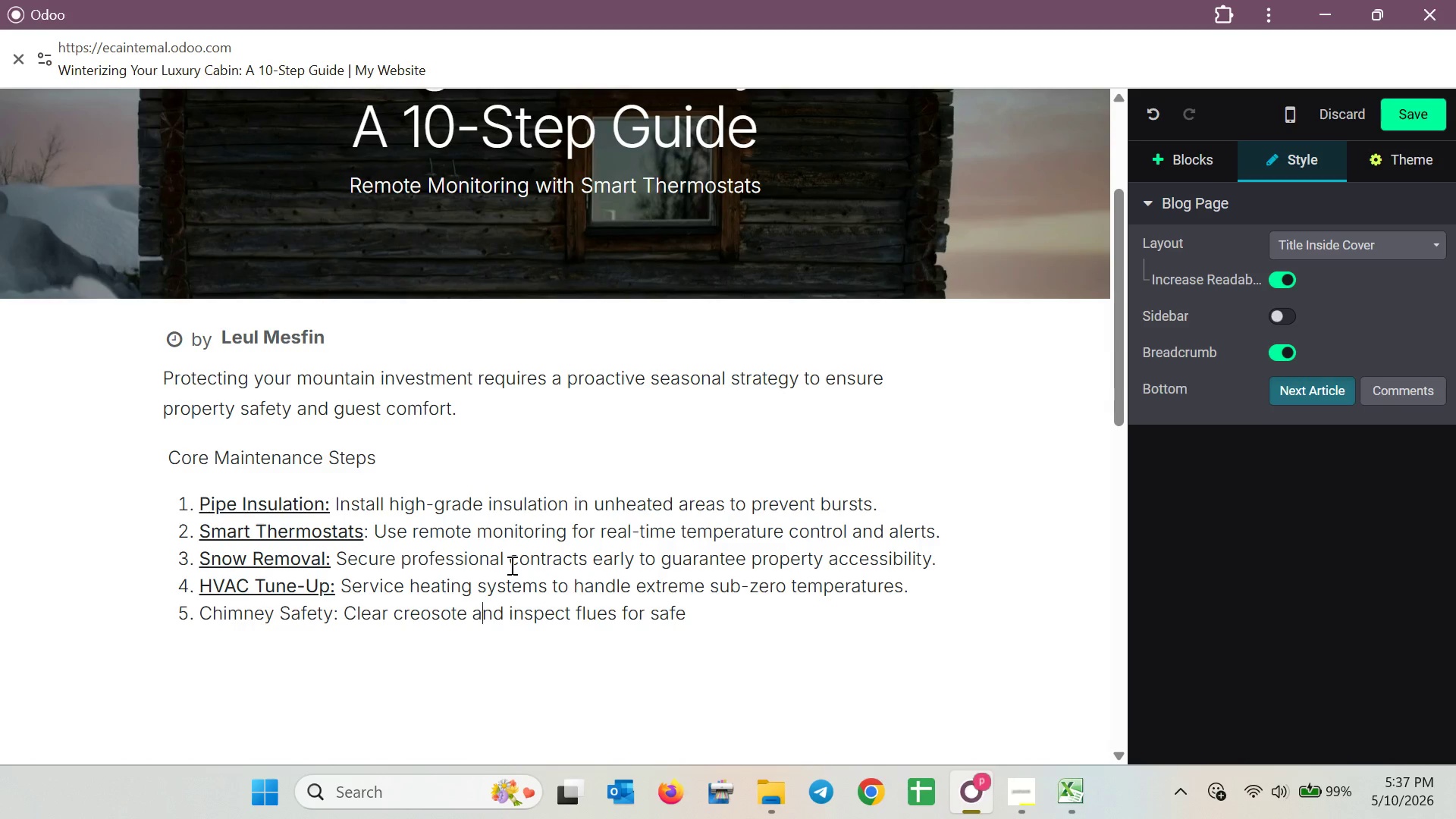 
key(ArrowLeft)
 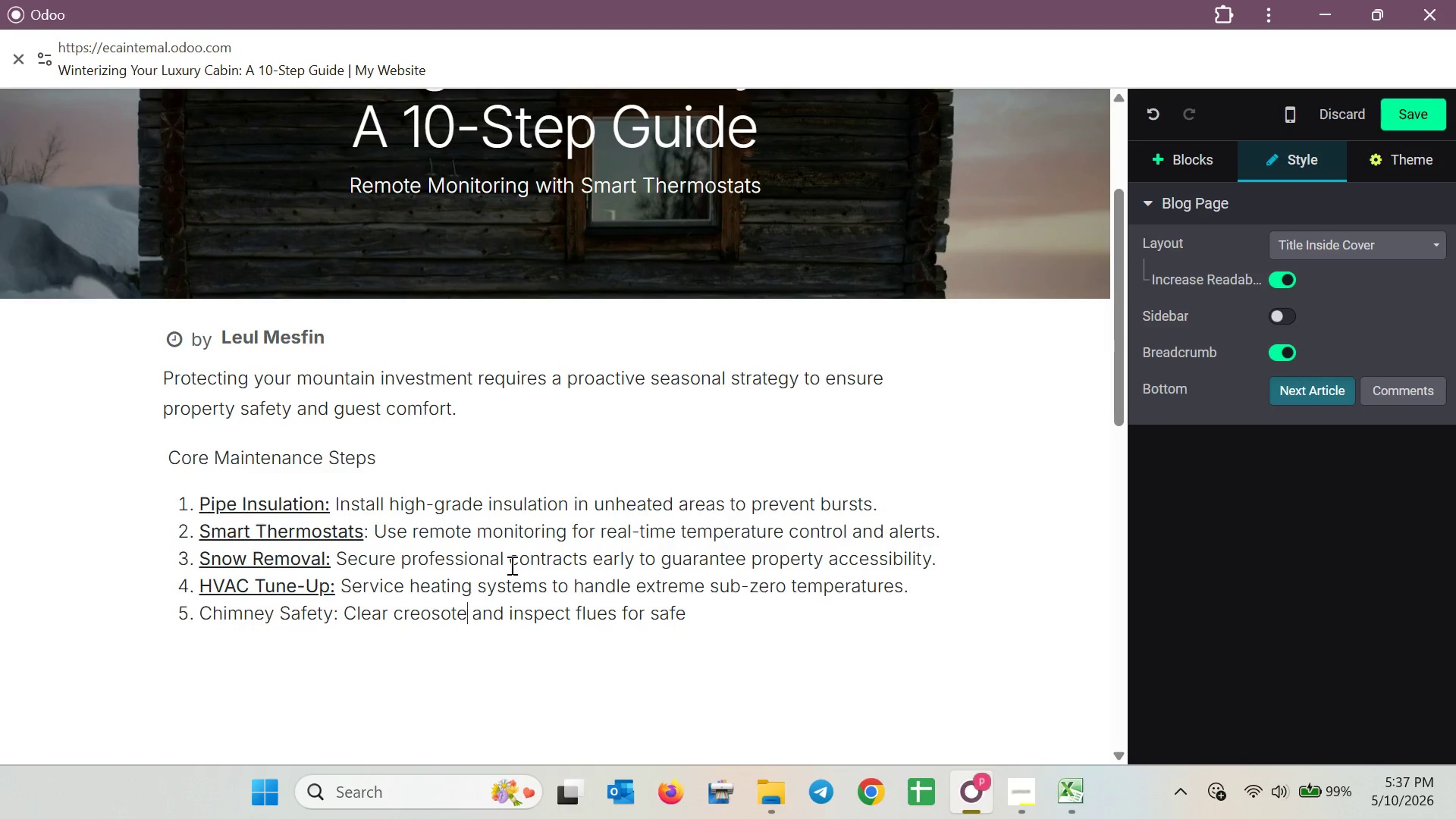 
key(ArrowLeft)
 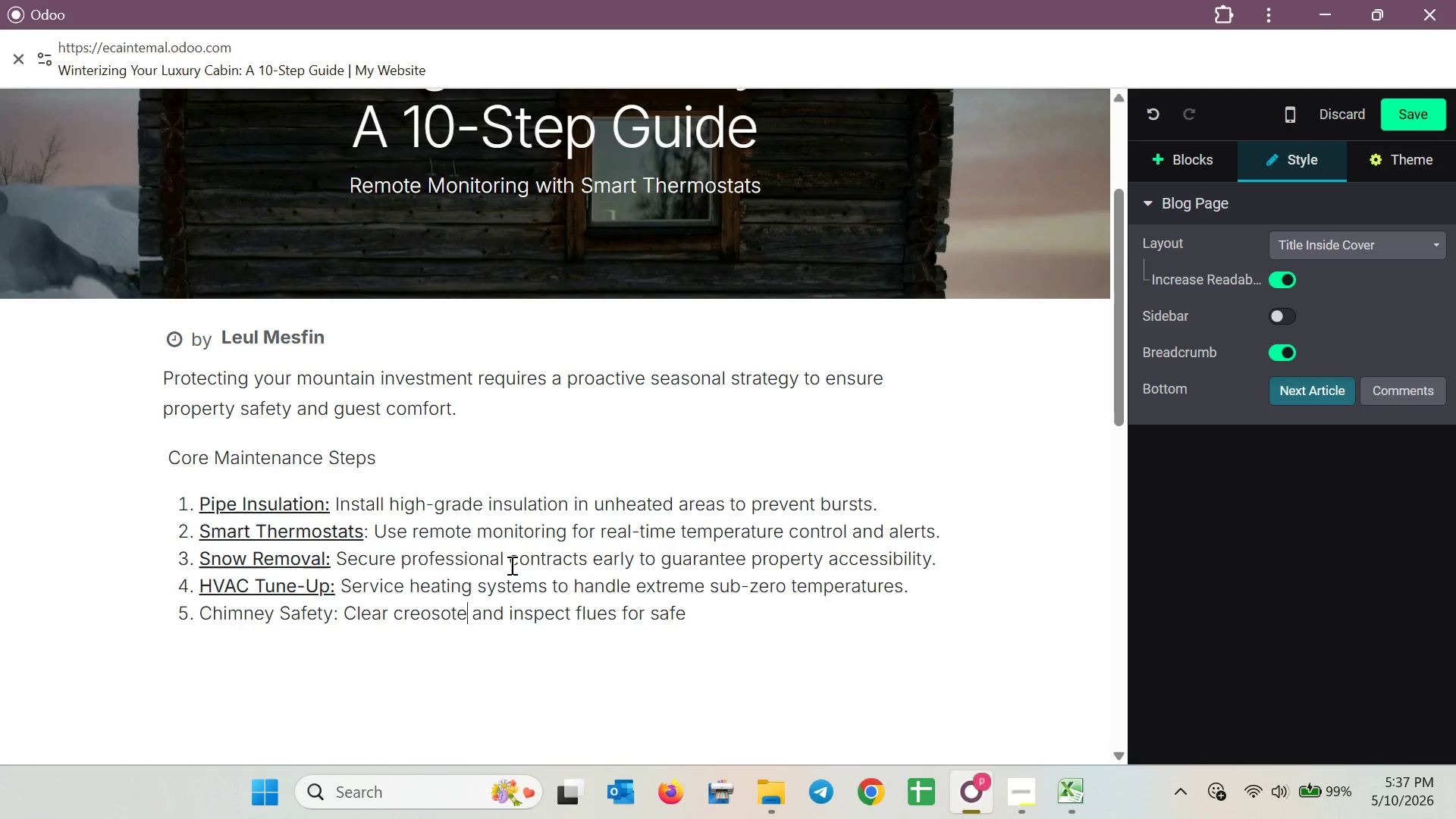 
key(ArrowLeft)
 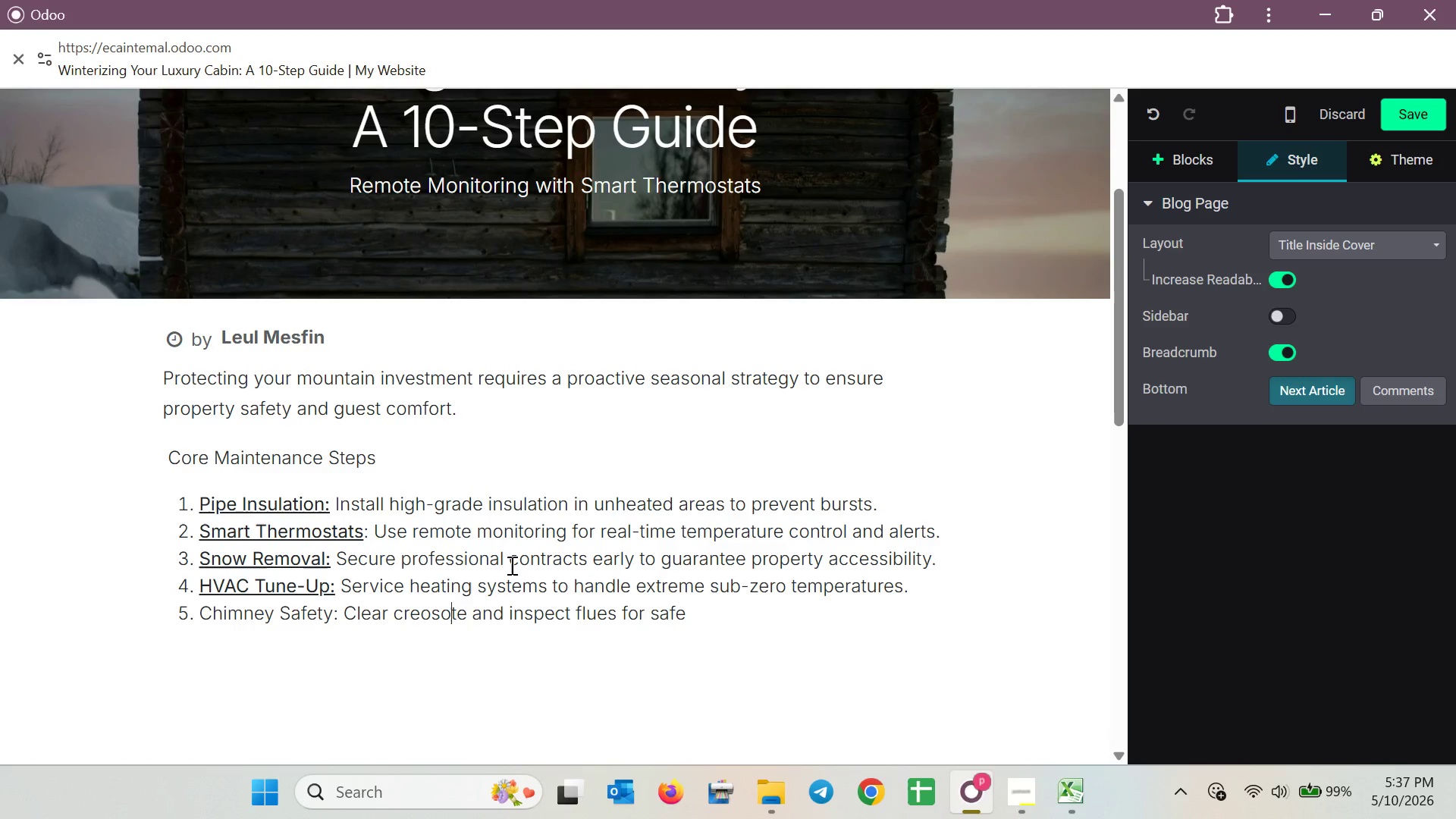 
key(ArrowLeft)
 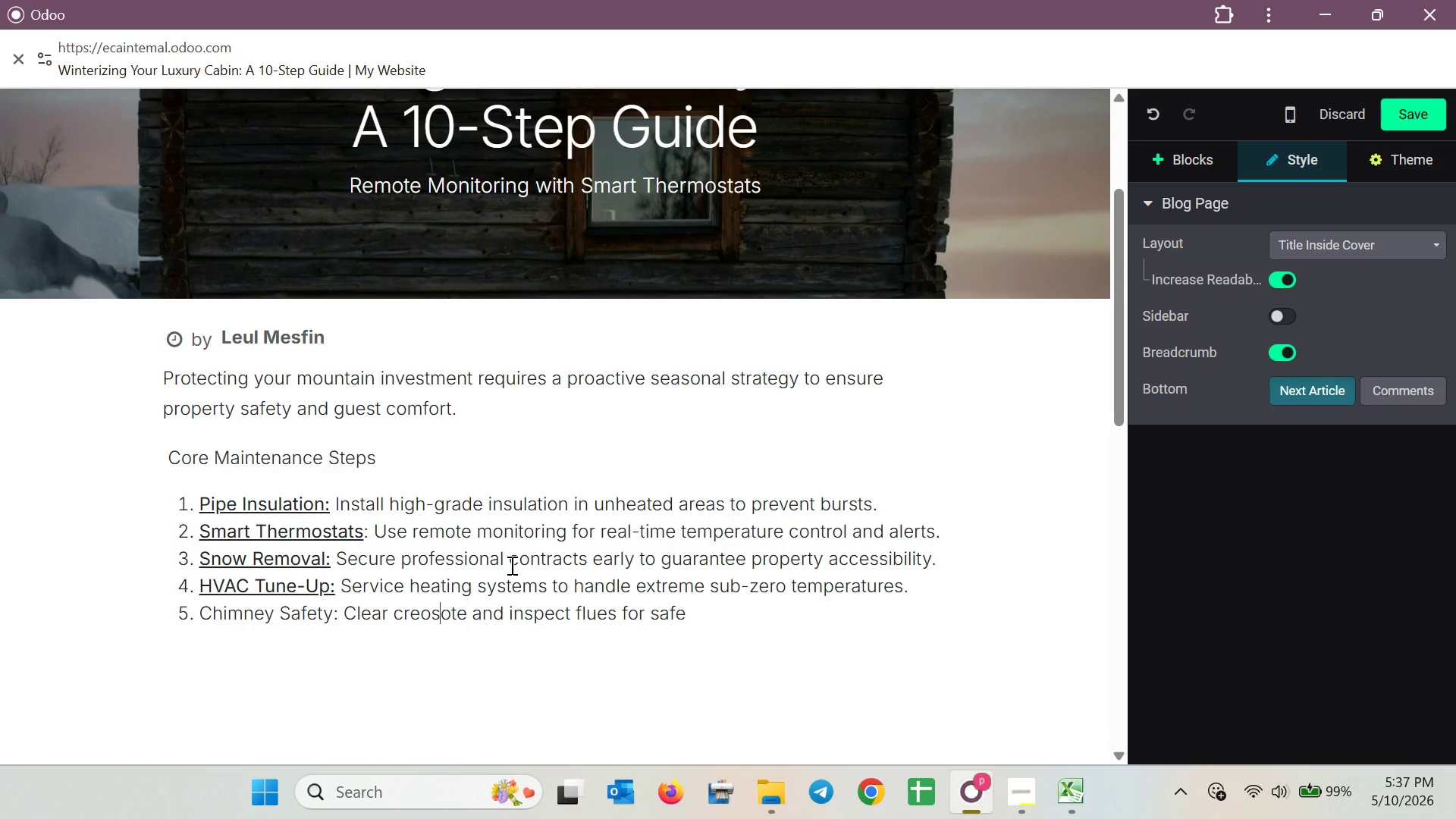 
key(ArrowLeft)
 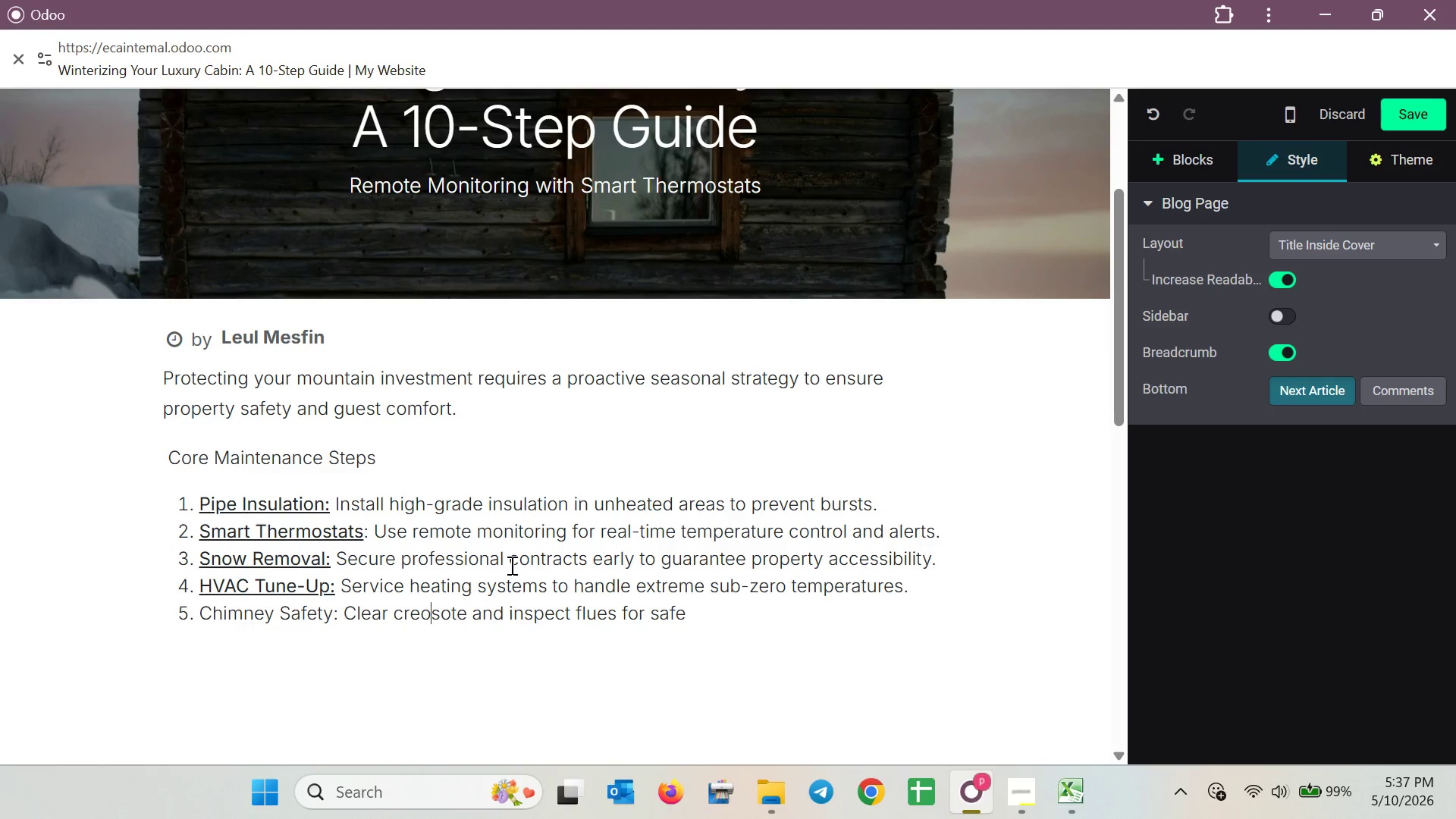 
key(ArrowLeft)
 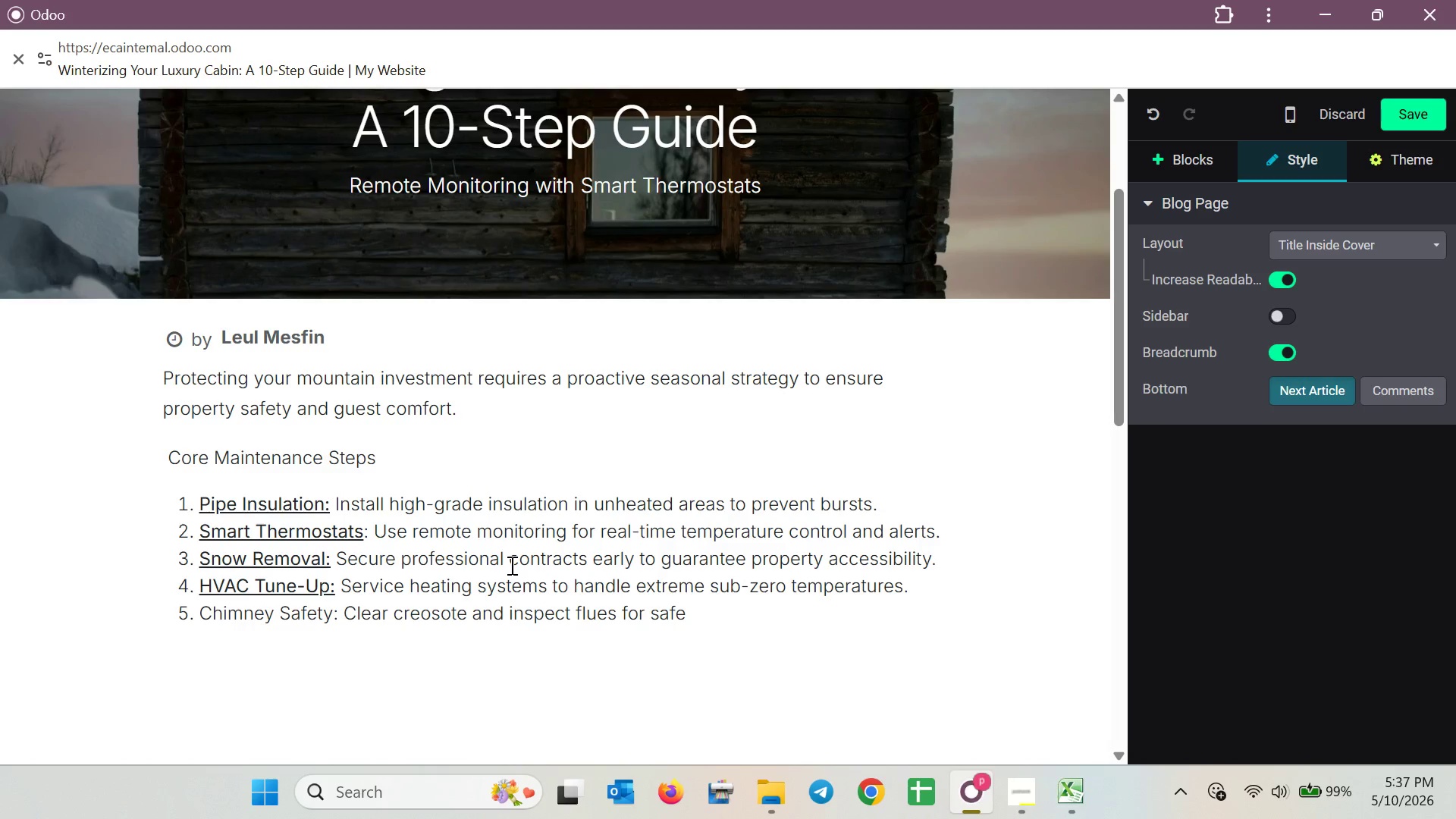 
key(ArrowLeft)
 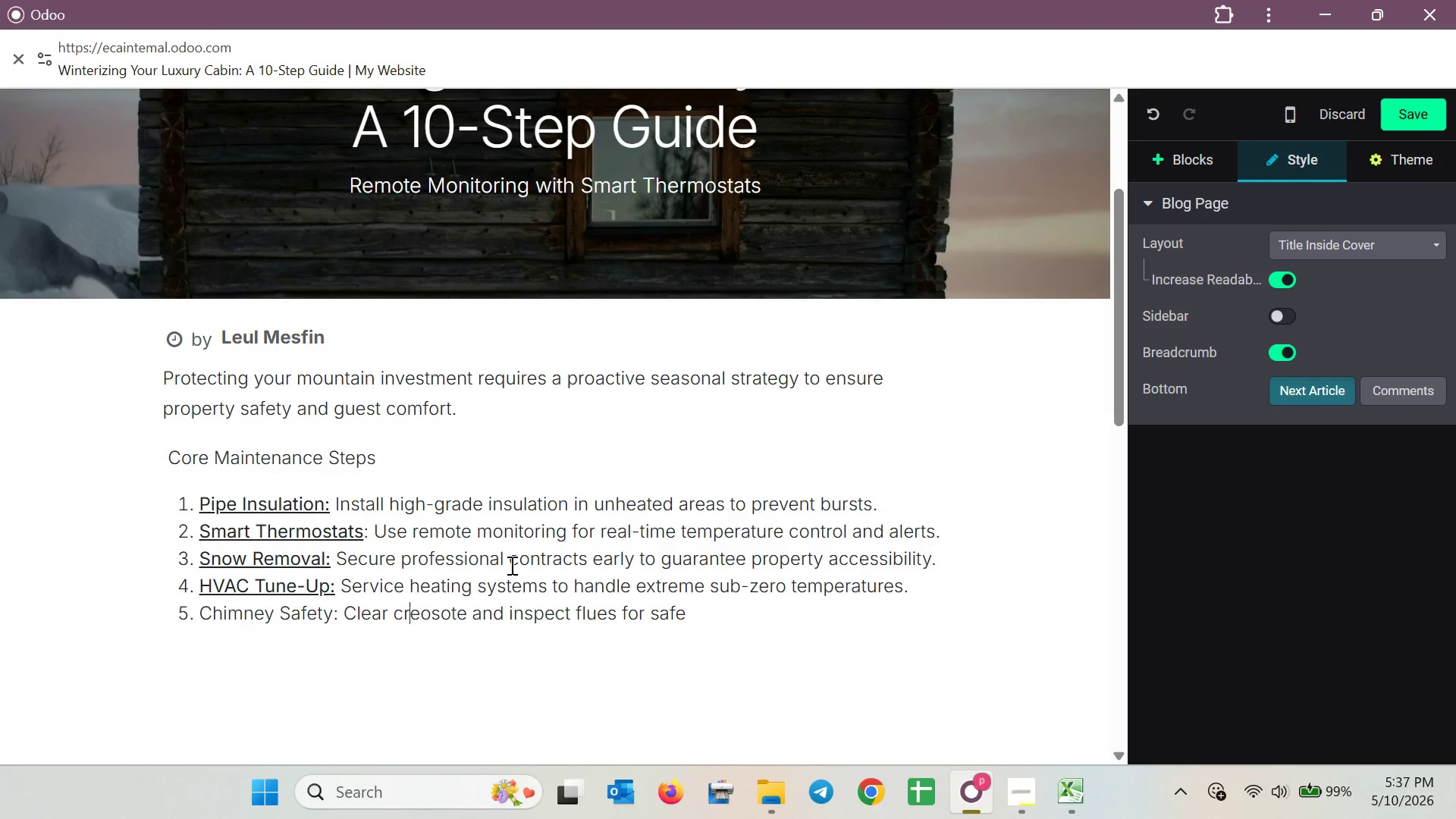 
key(ArrowLeft)
 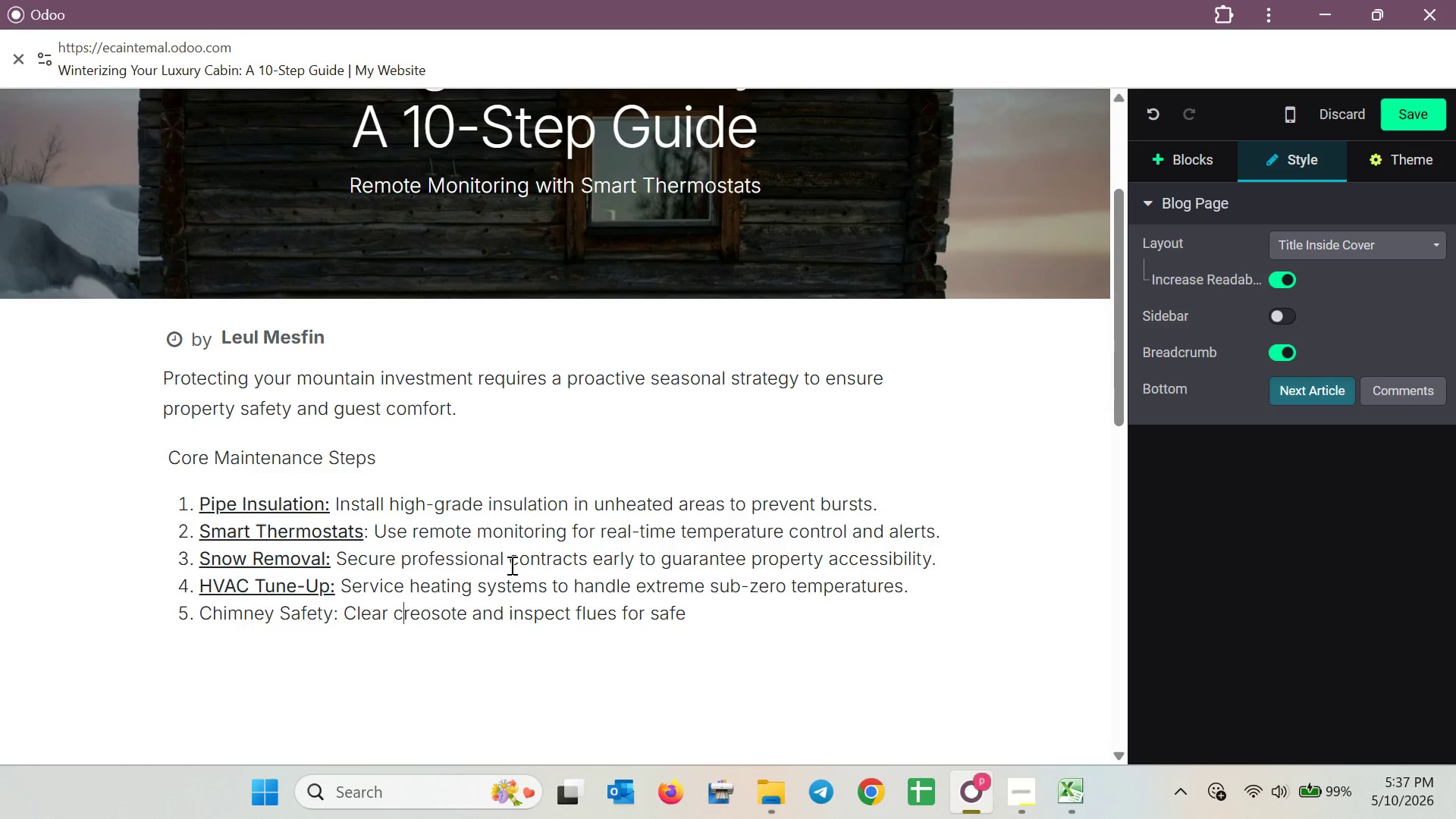 
key(ArrowLeft)
 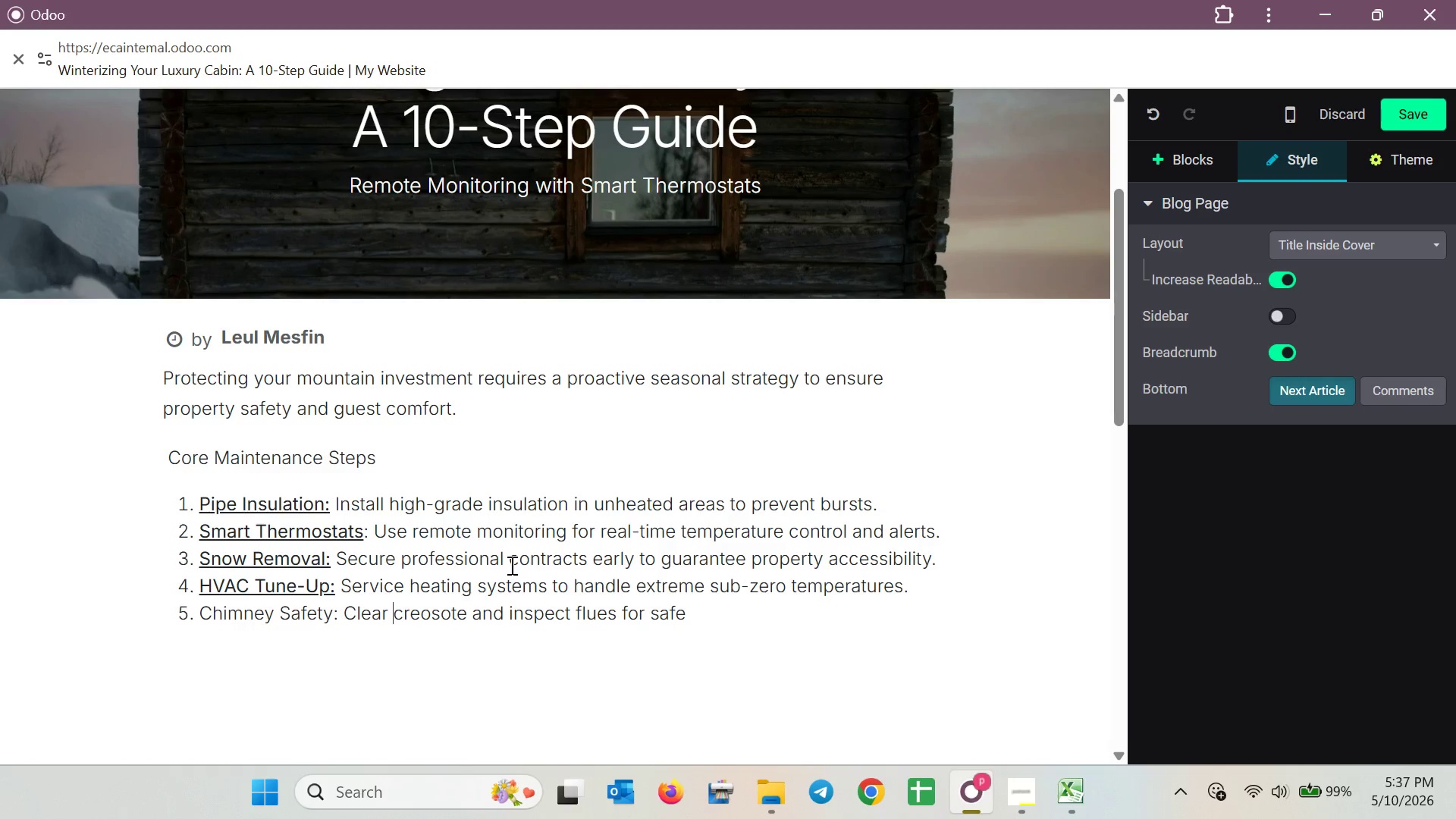 
key(ArrowLeft)
 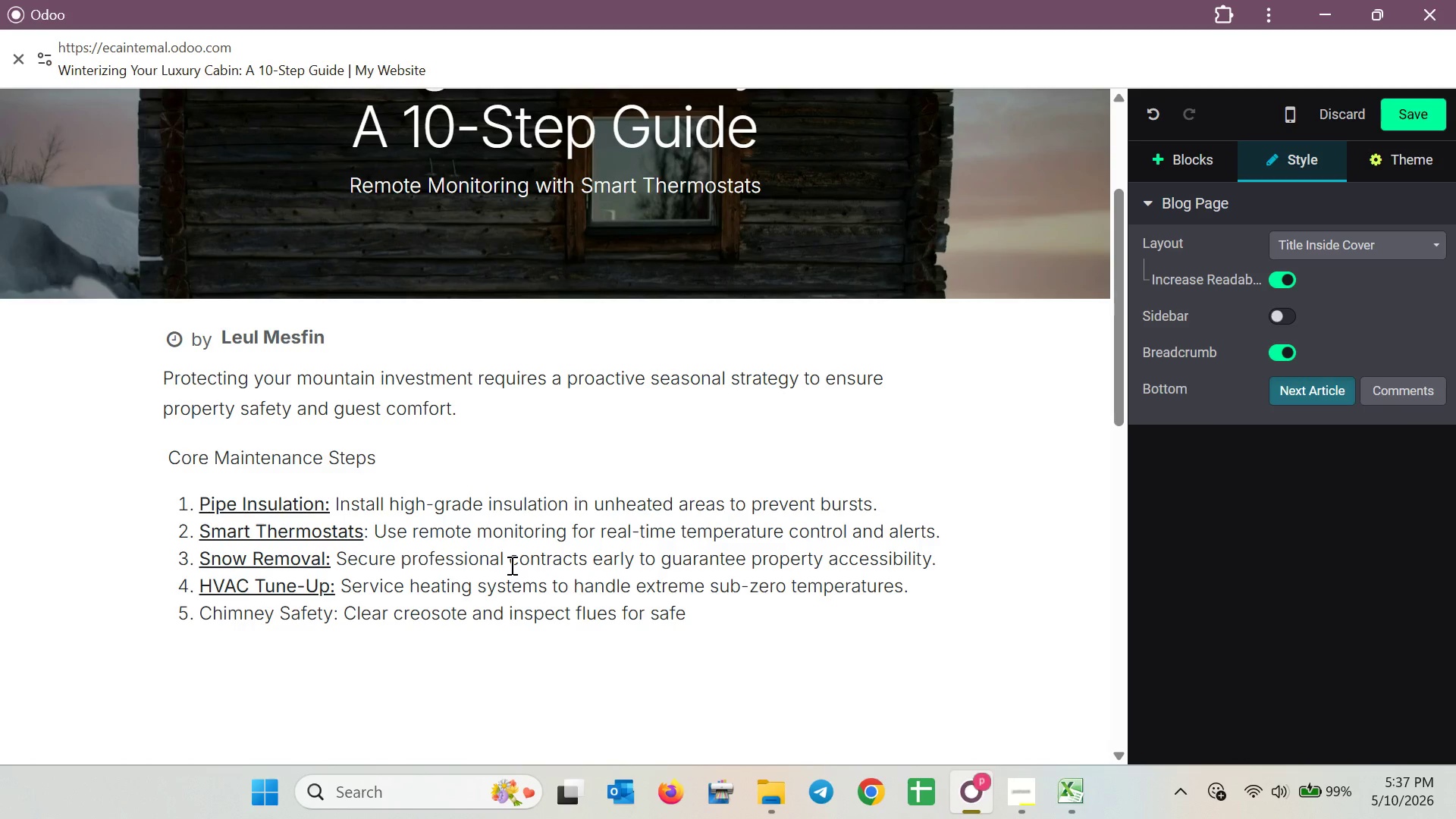 
key(ArrowLeft)
 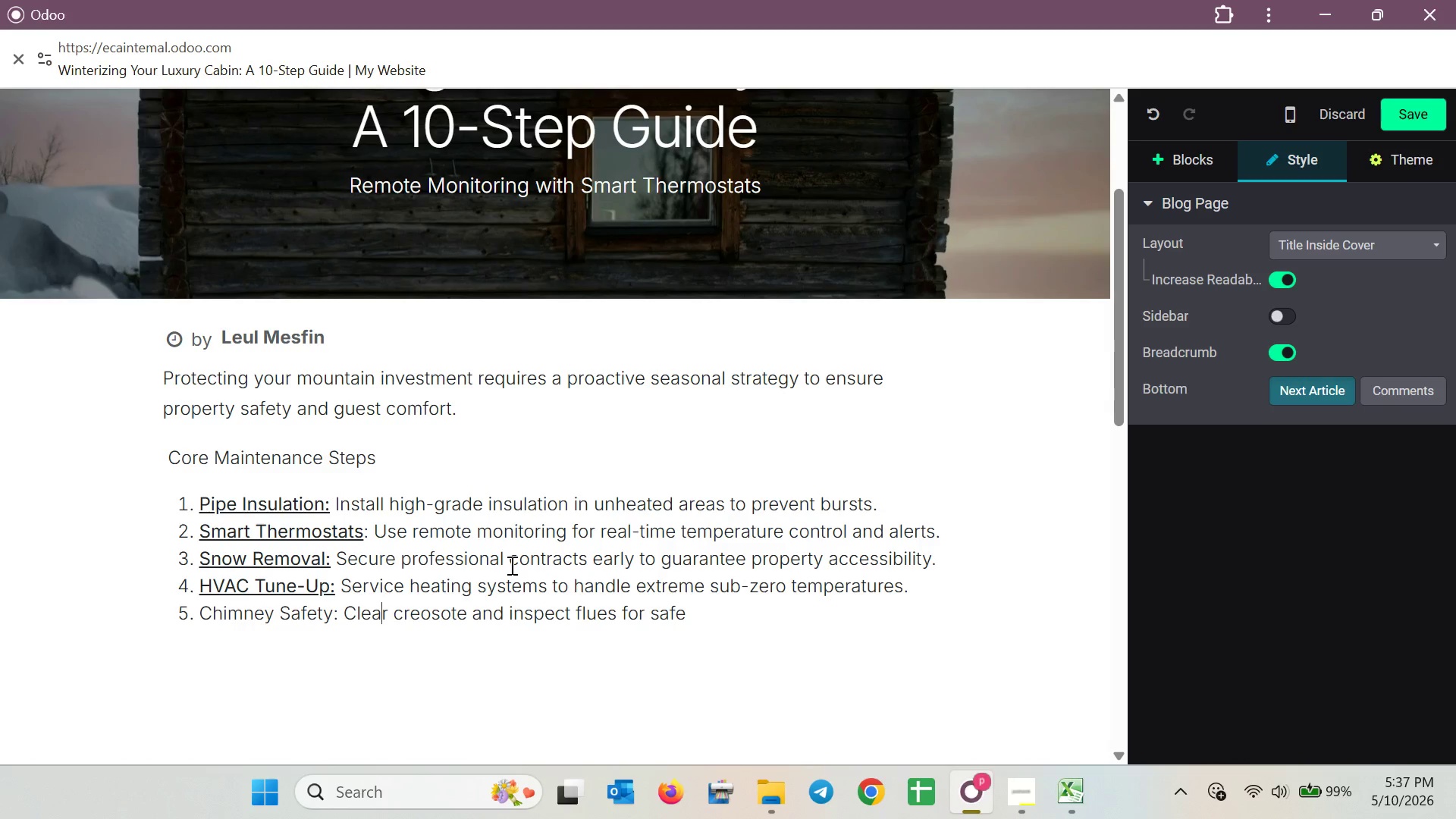 
key(ArrowLeft)
 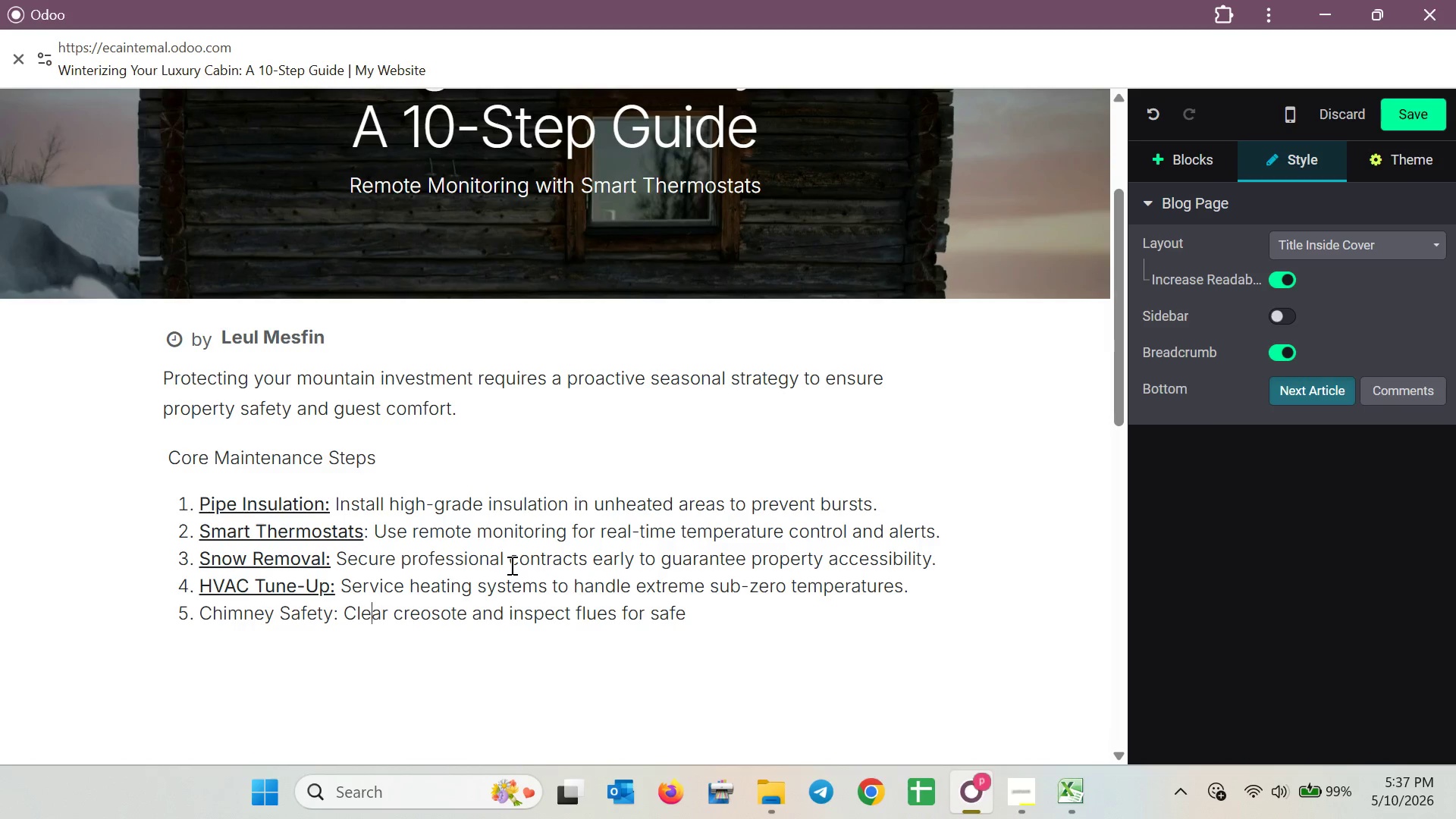 
key(ArrowLeft)
 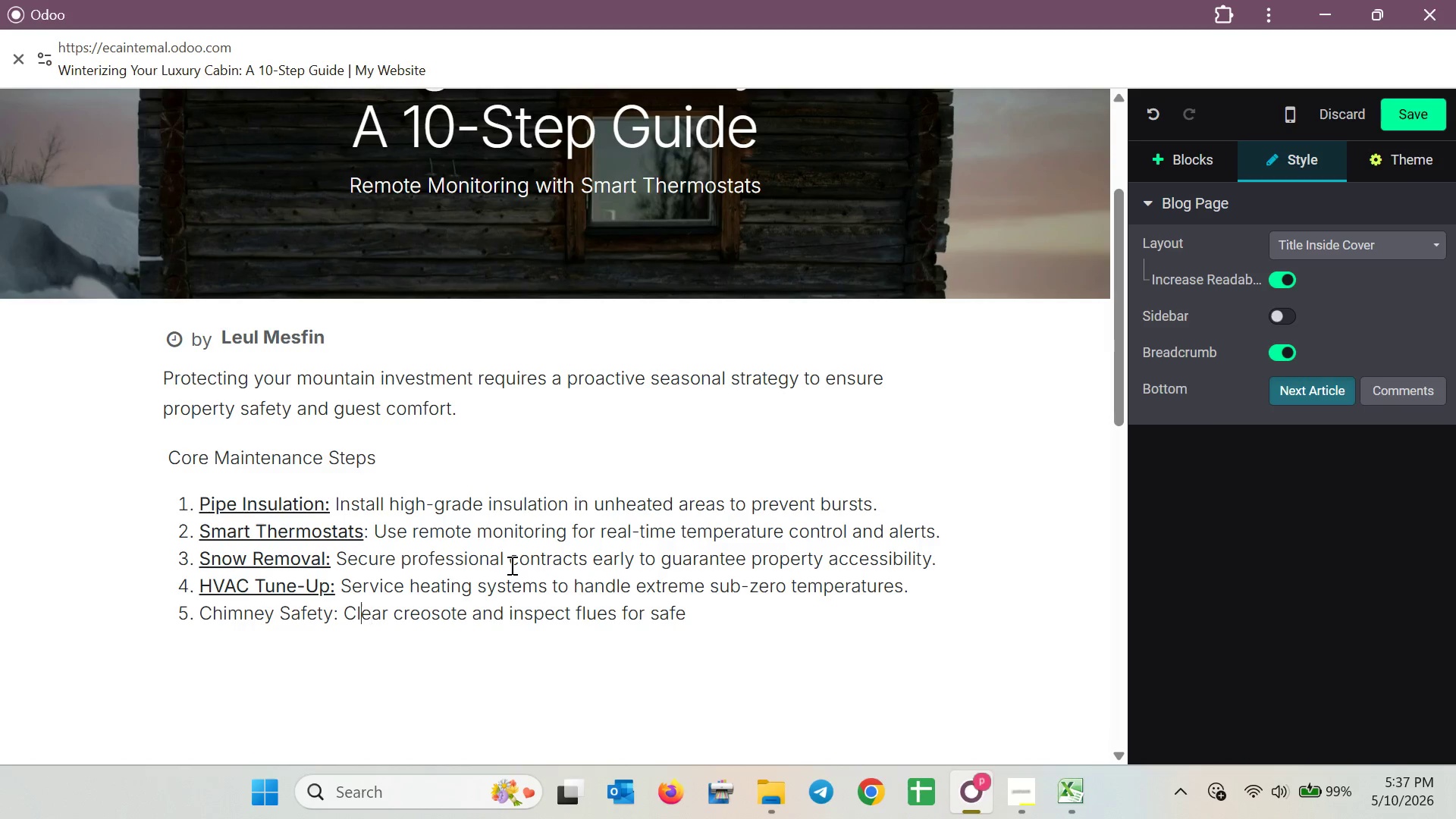 
key(ArrowLeft)
 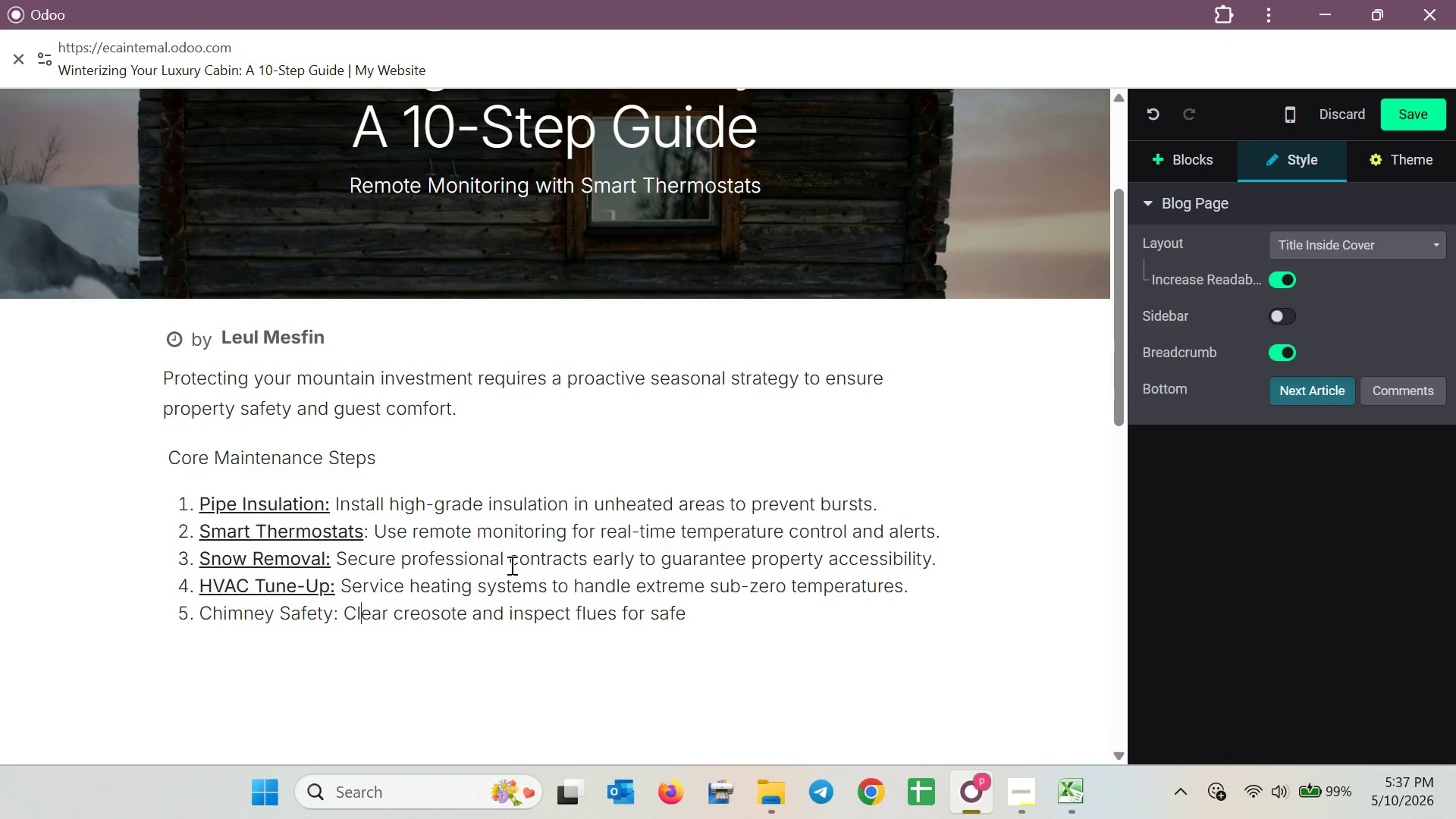 
key(ArrowLeft)
 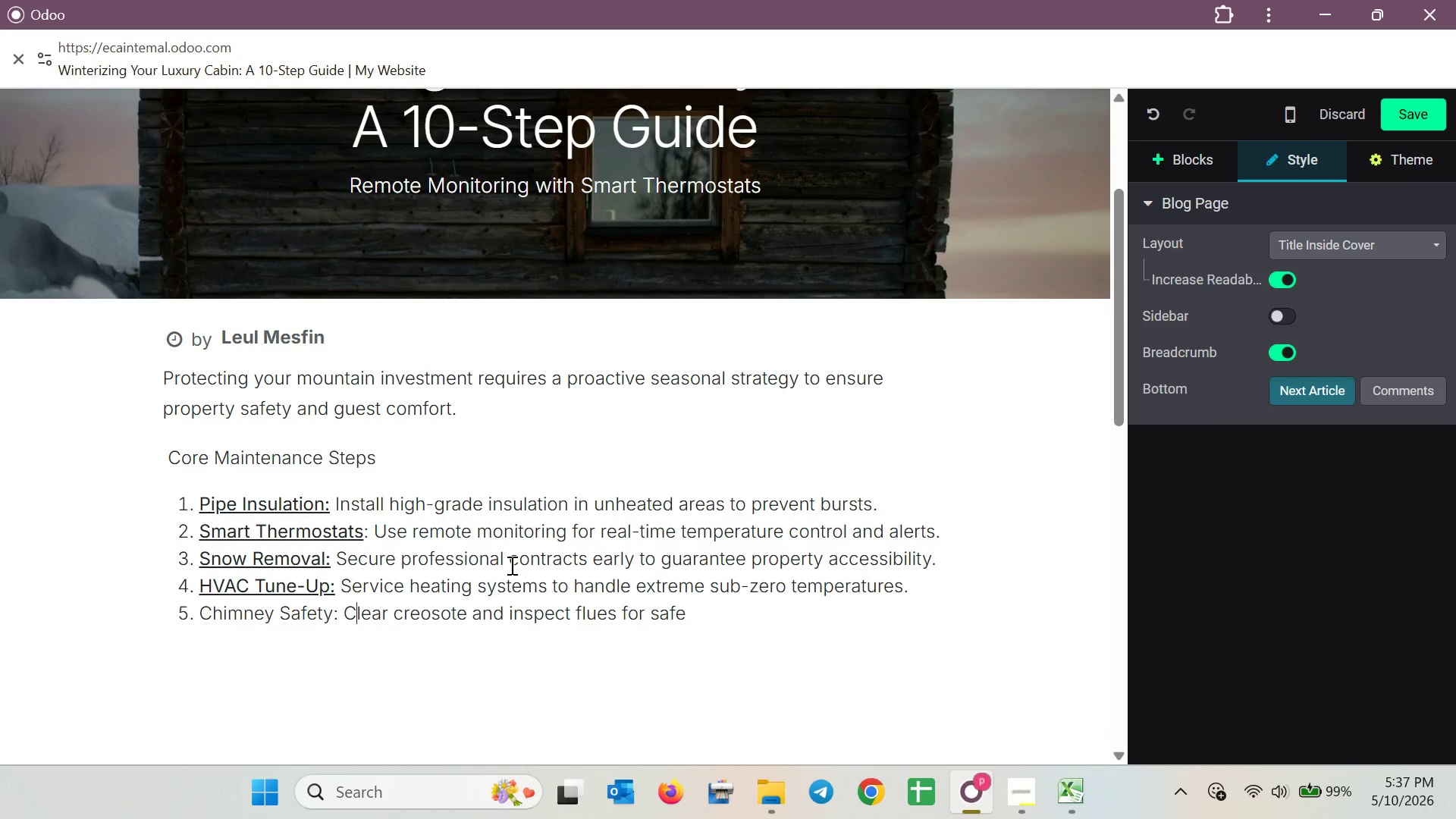 
key(ArrowLeft)
 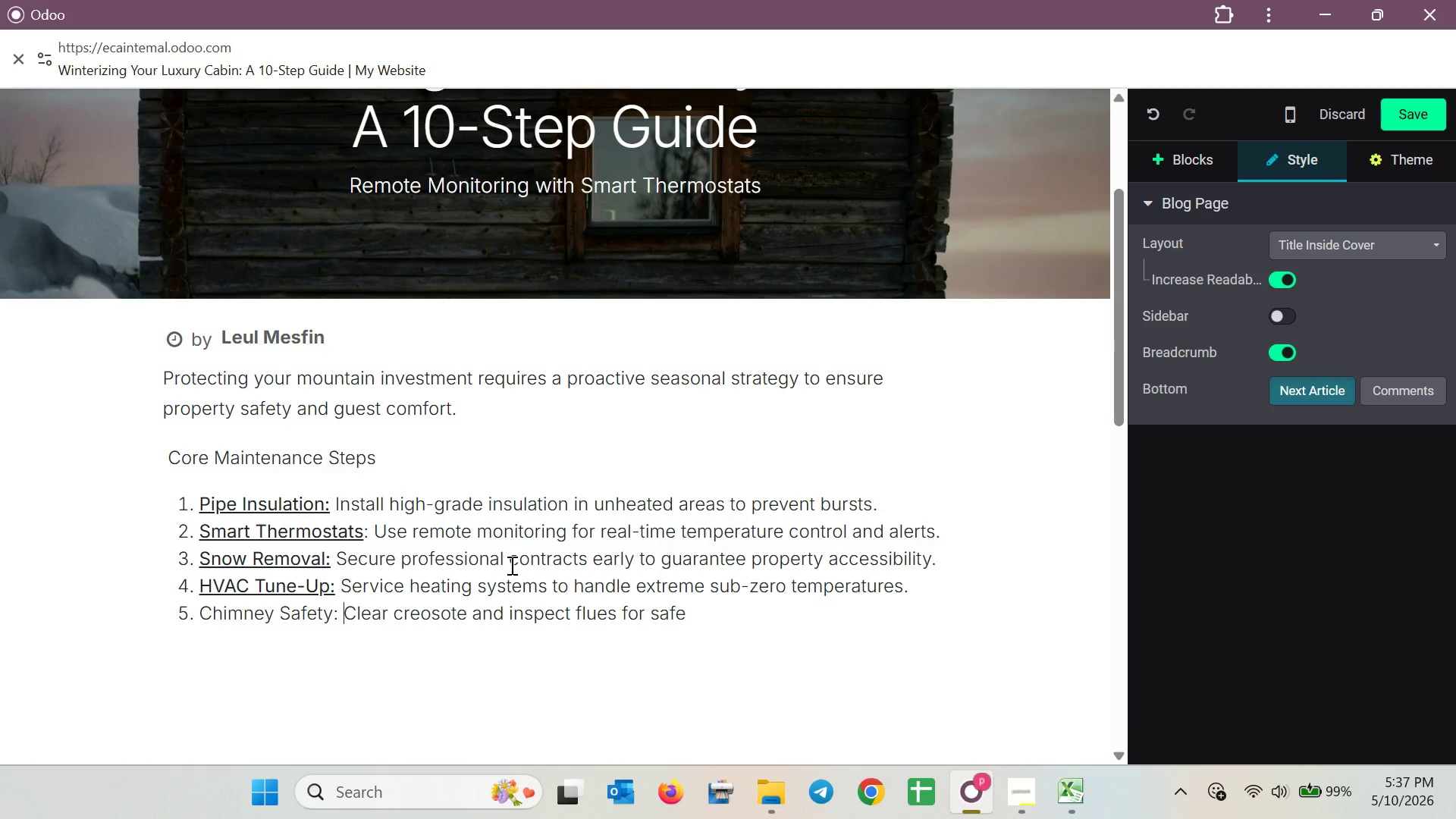 
key(ArrowLeft)
 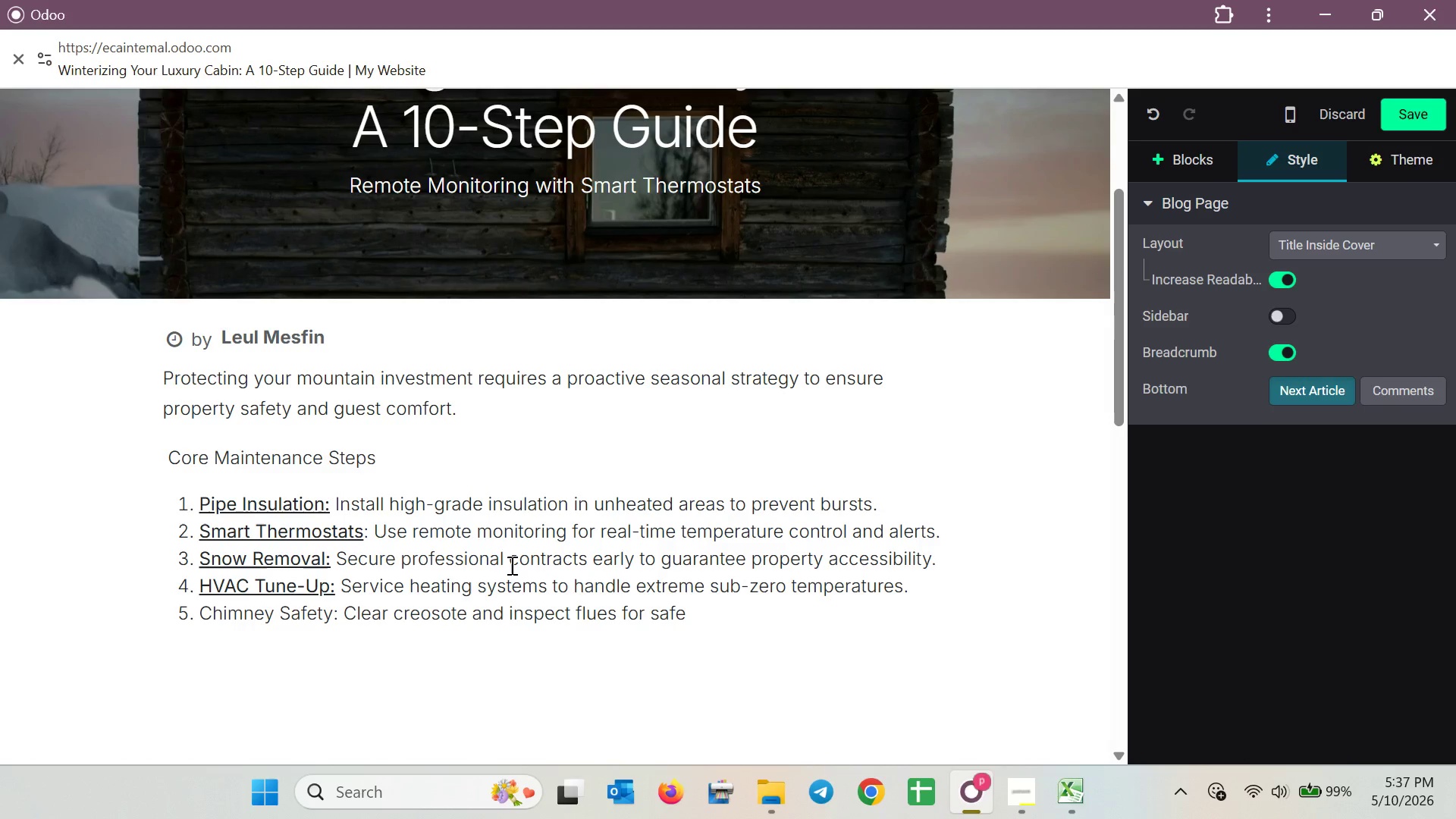 
hold_key(key=ArrowLeft, duration=0.88)
 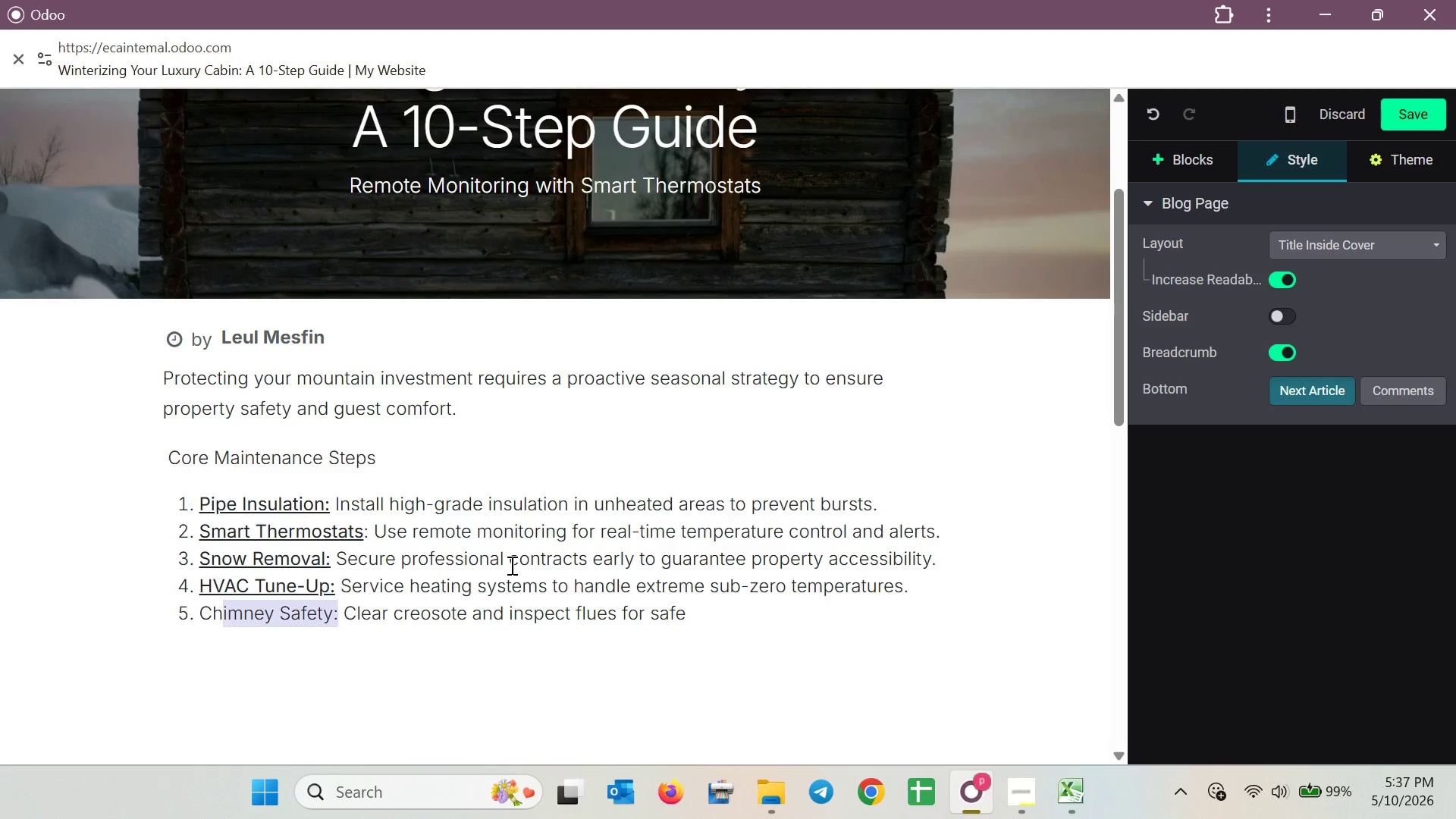 
key(Shift+ArrowLeft)
 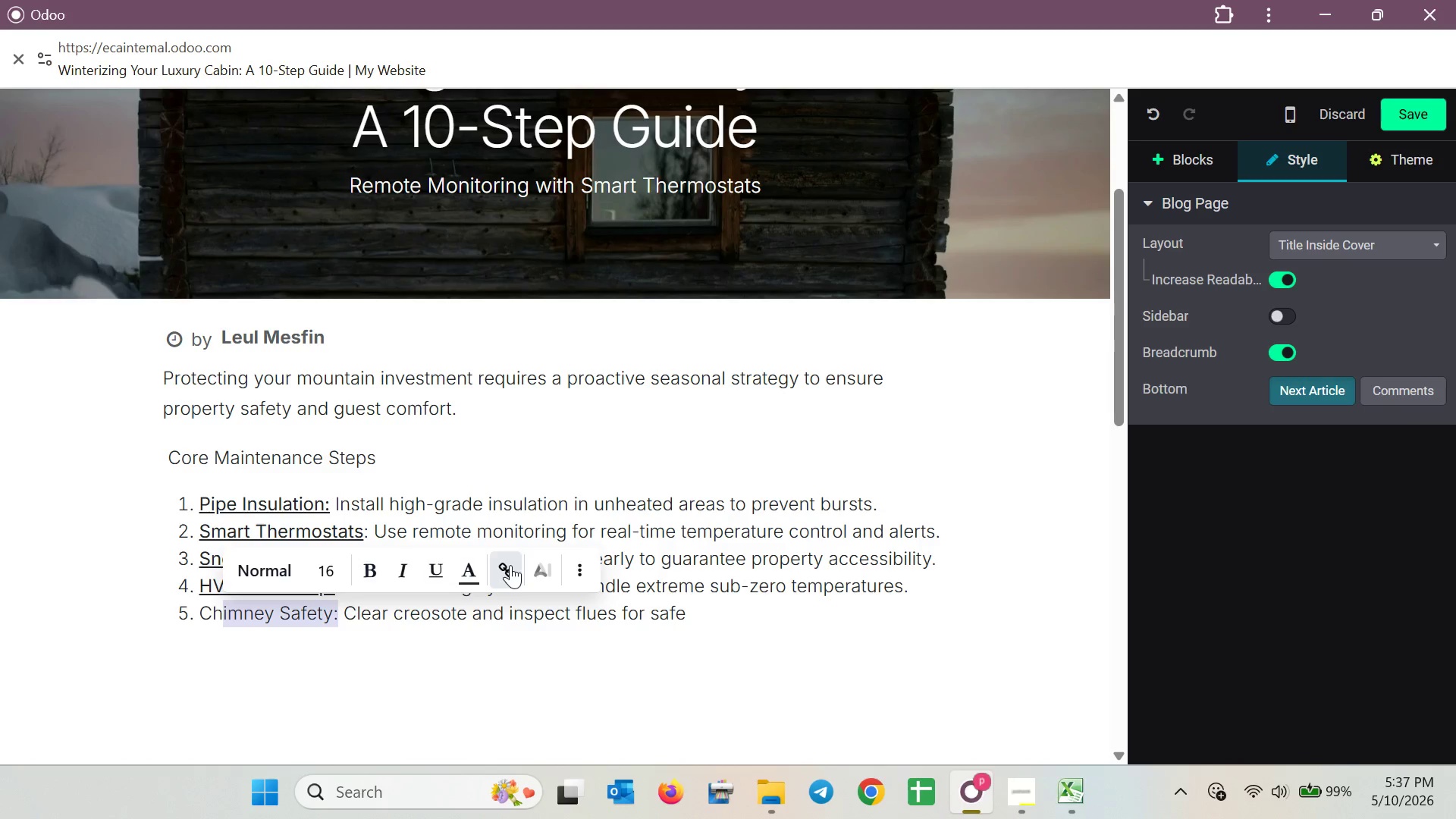 
key(Shift+ArrowLeft)
 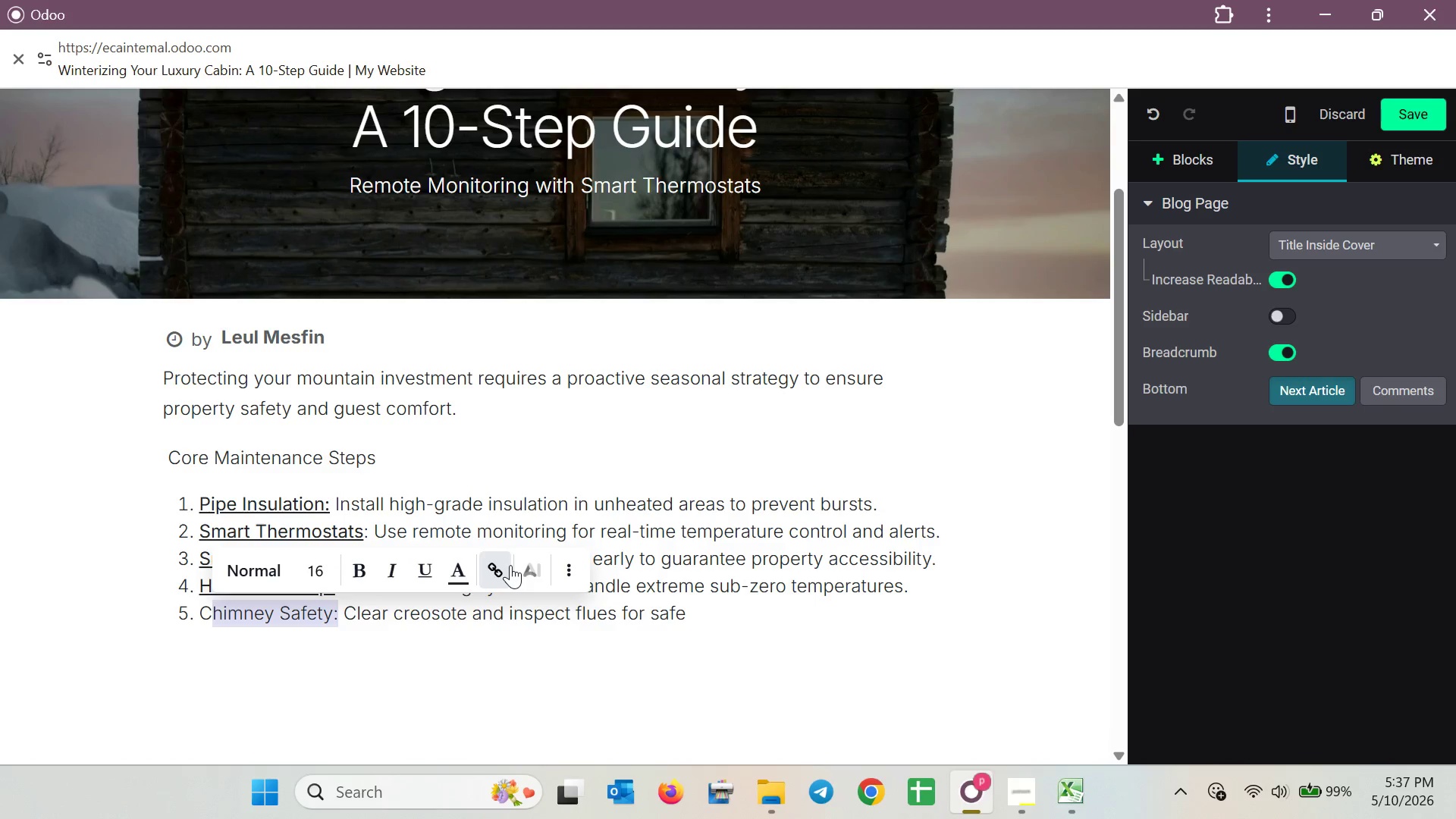 
key(Shift+ArrowLeft)
 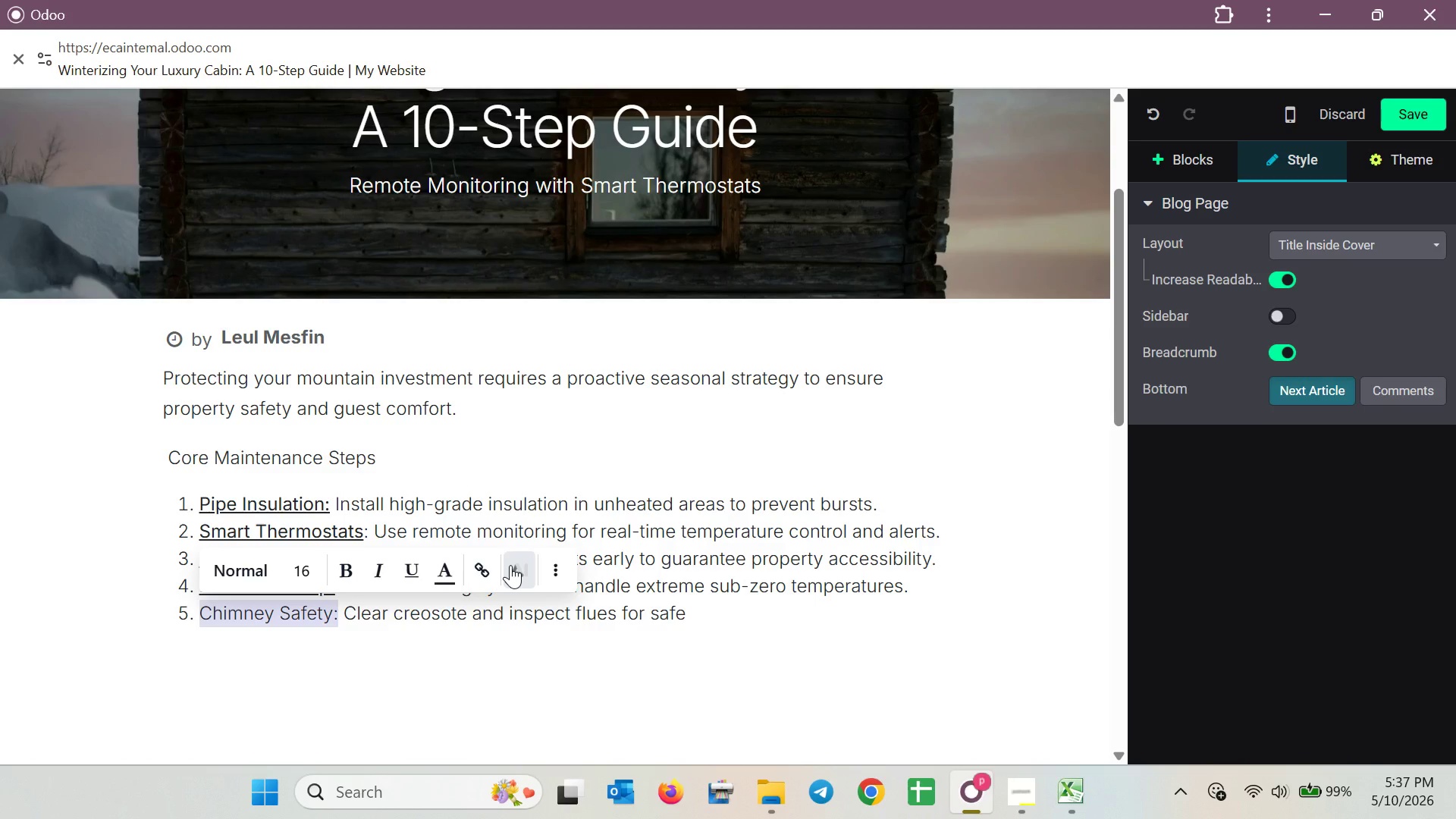 
key(Control+B)
 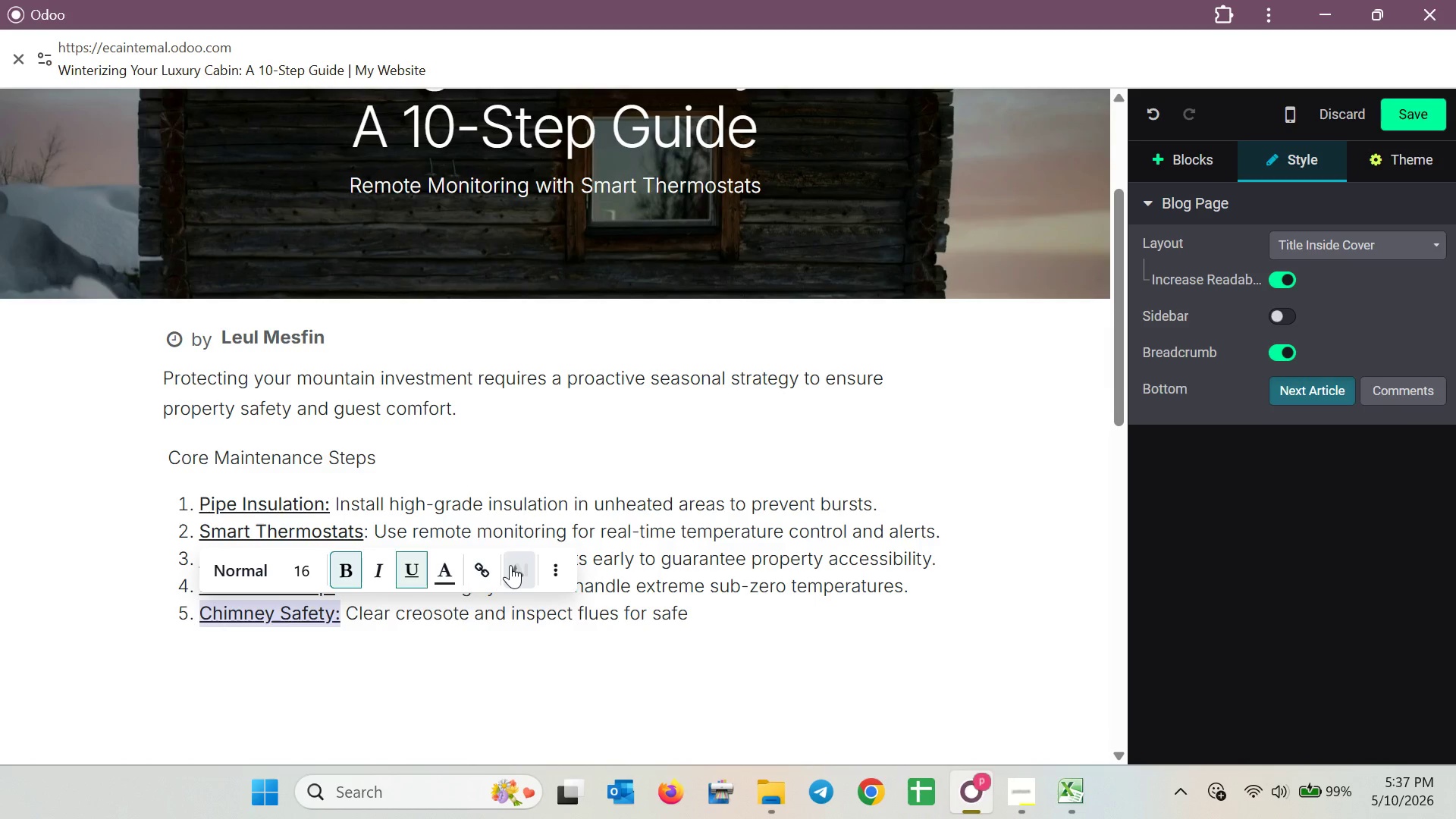 
key(Control+U)
 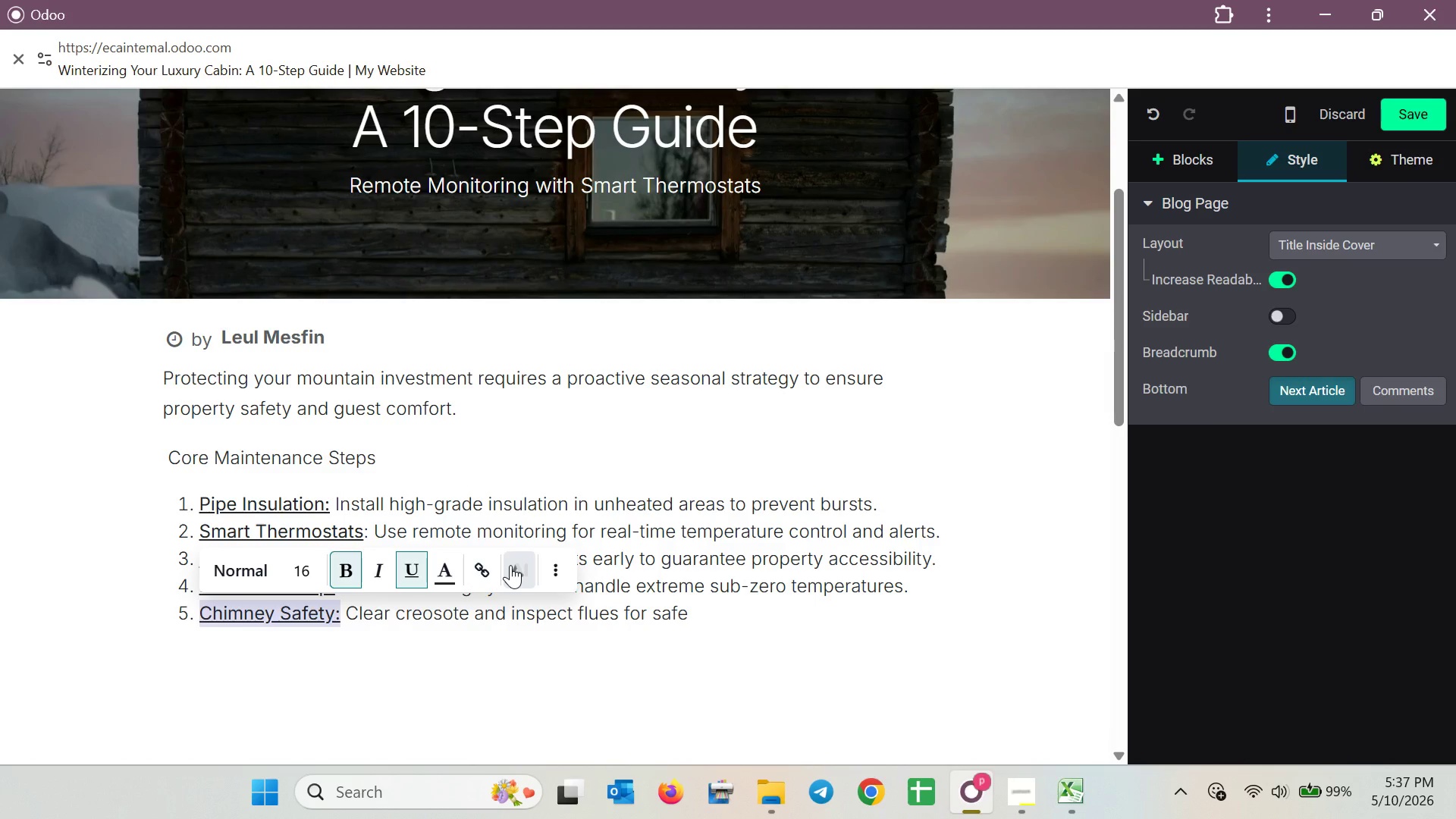 
key(ArrowDown)
 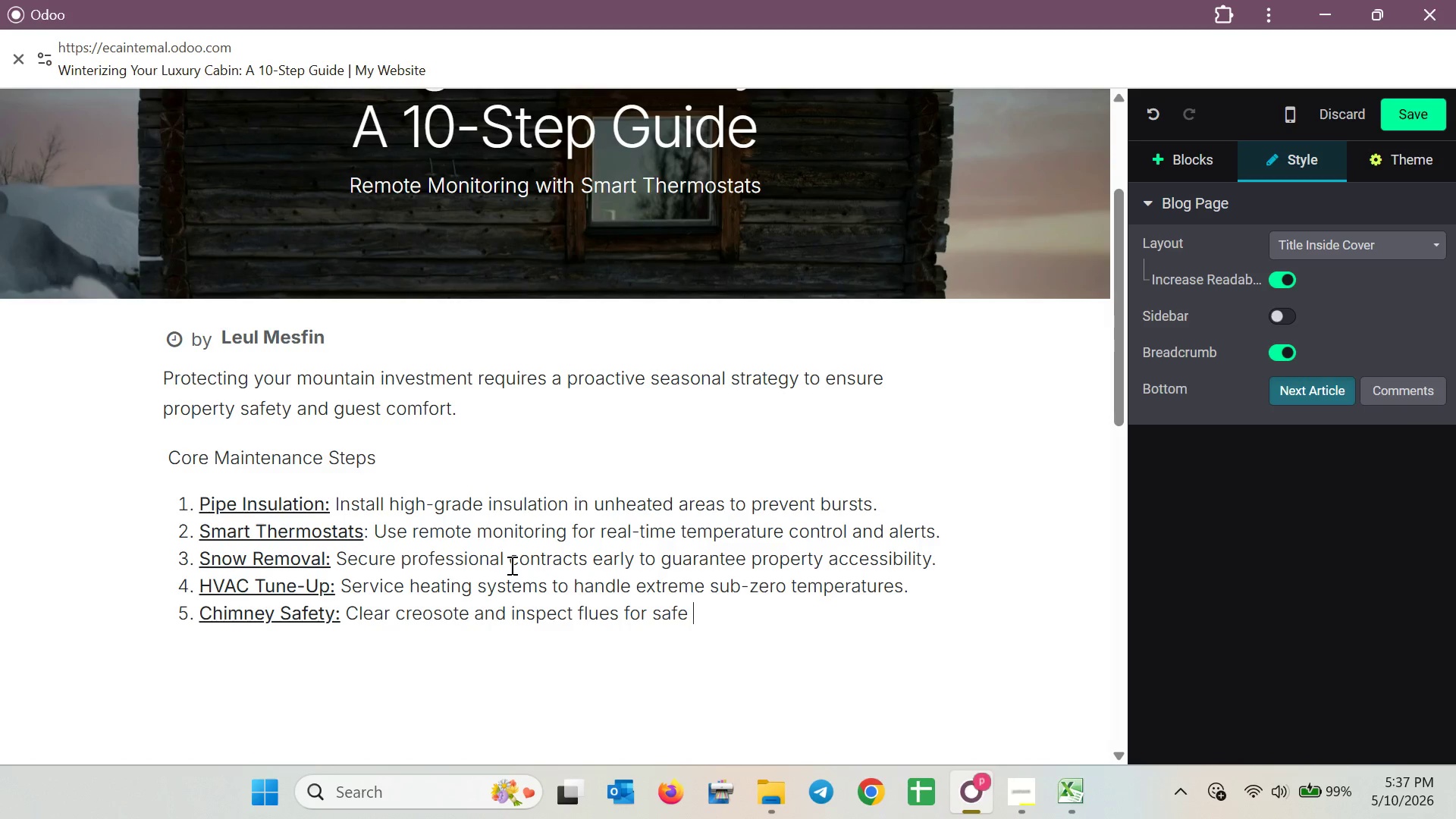 
wait(25.05)
 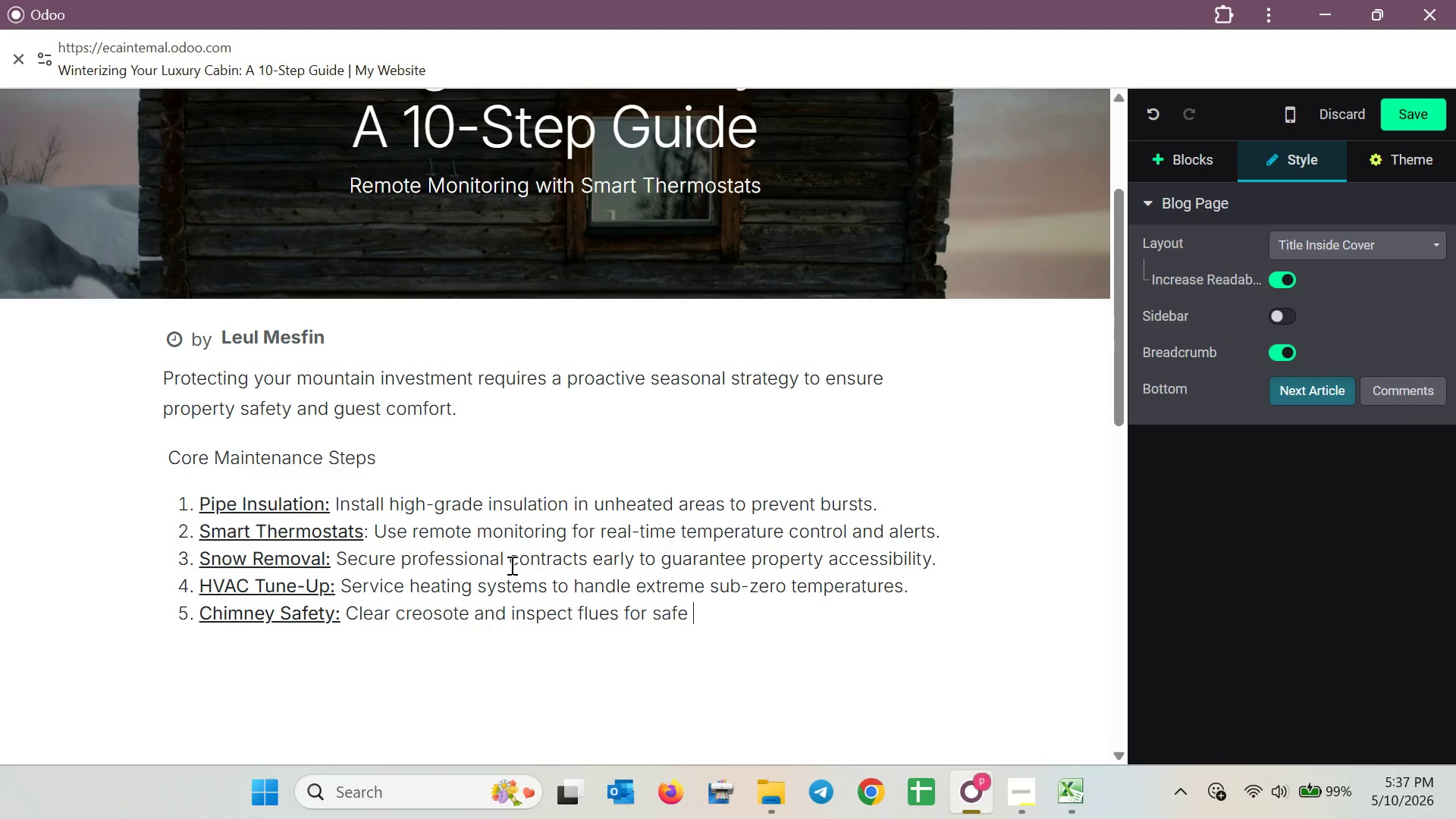 
type(fiewplace )
key(Backspace)
key(Backspace)
key(Backspace)
key(Backspace)
key(Backspace)
 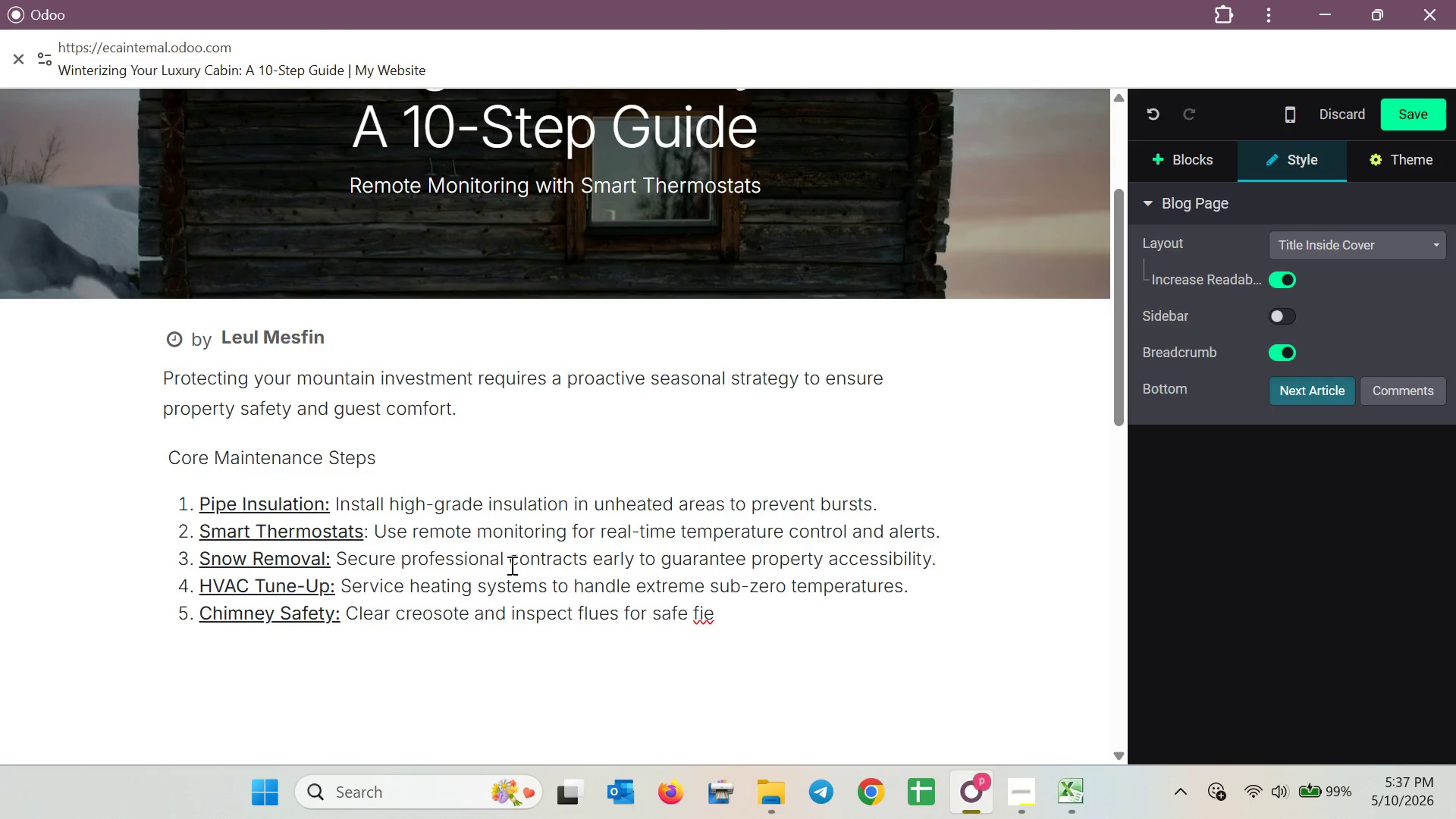 
key(Backspace)
type(replace)
 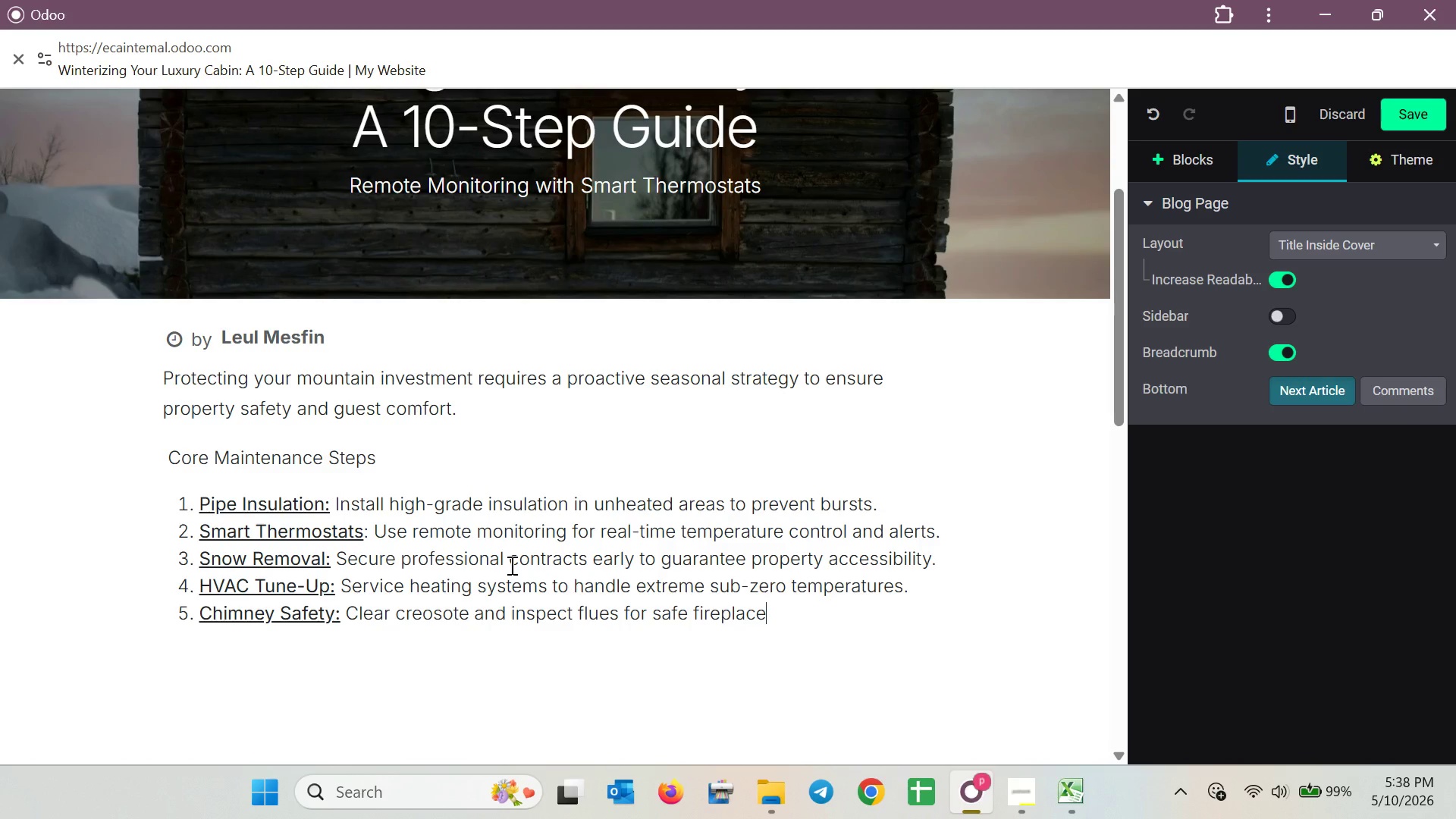 
type( operation)
 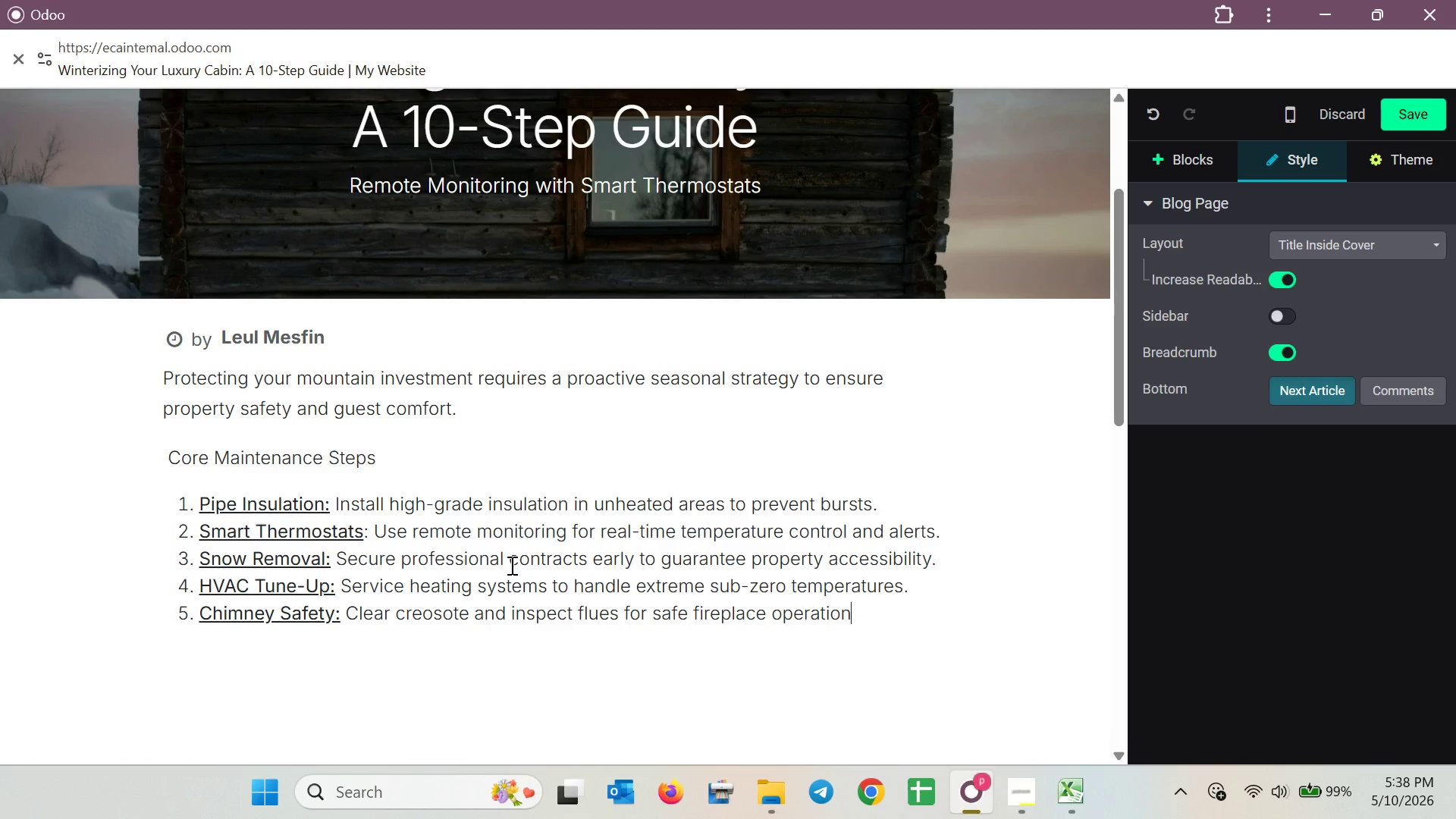 
wait(28.58)
 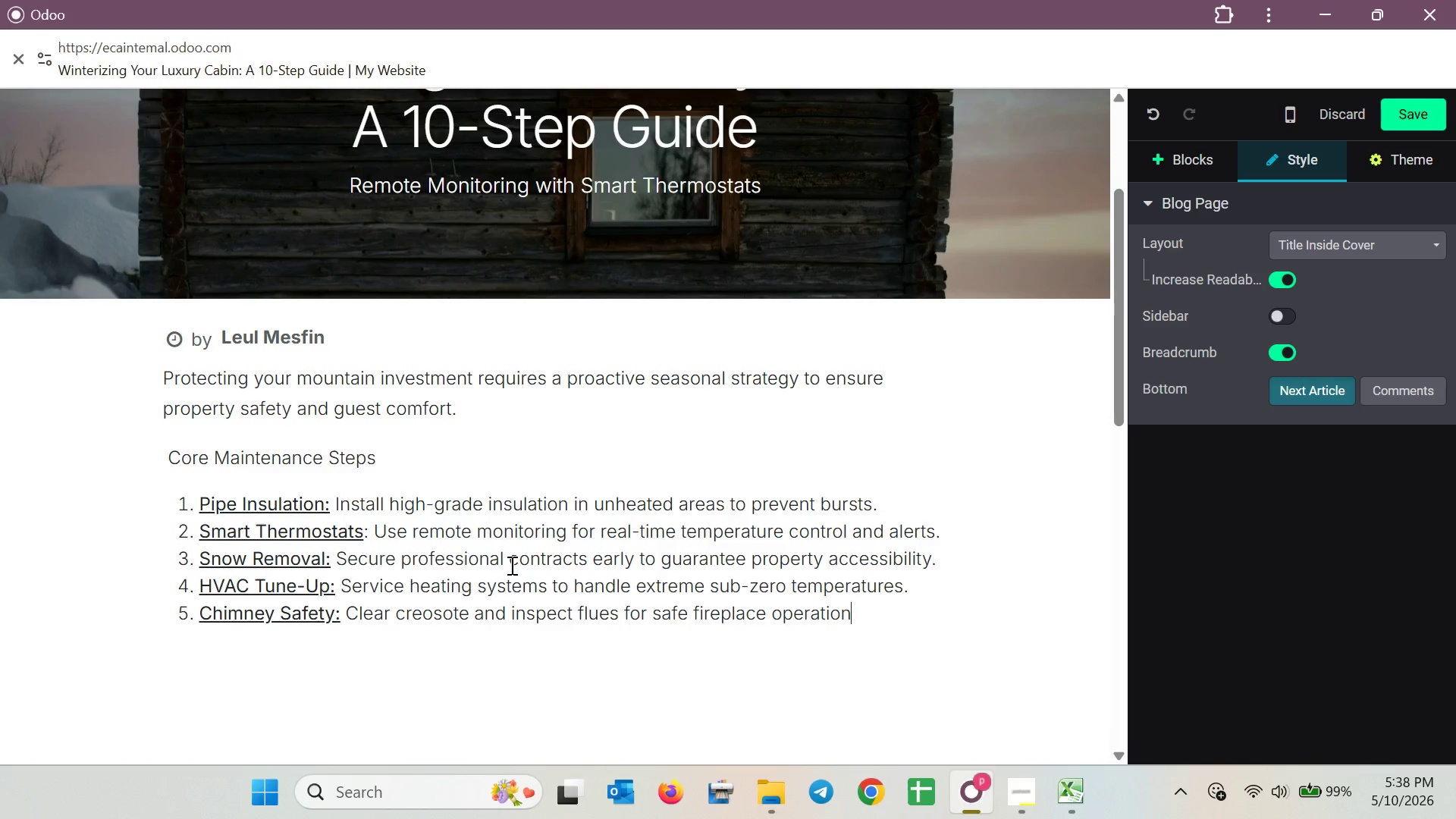 
key(Period)
 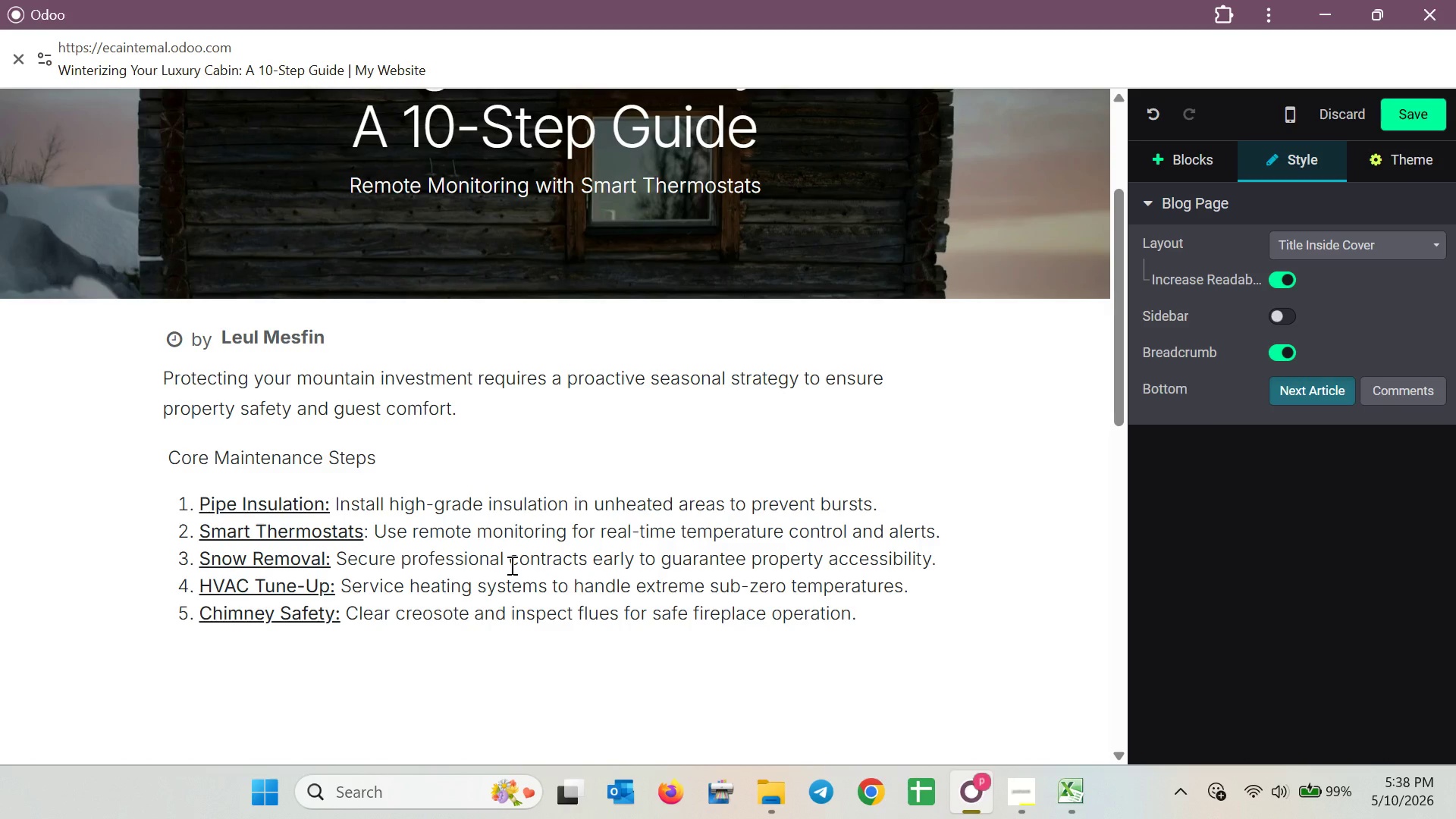 
key(Enter)
 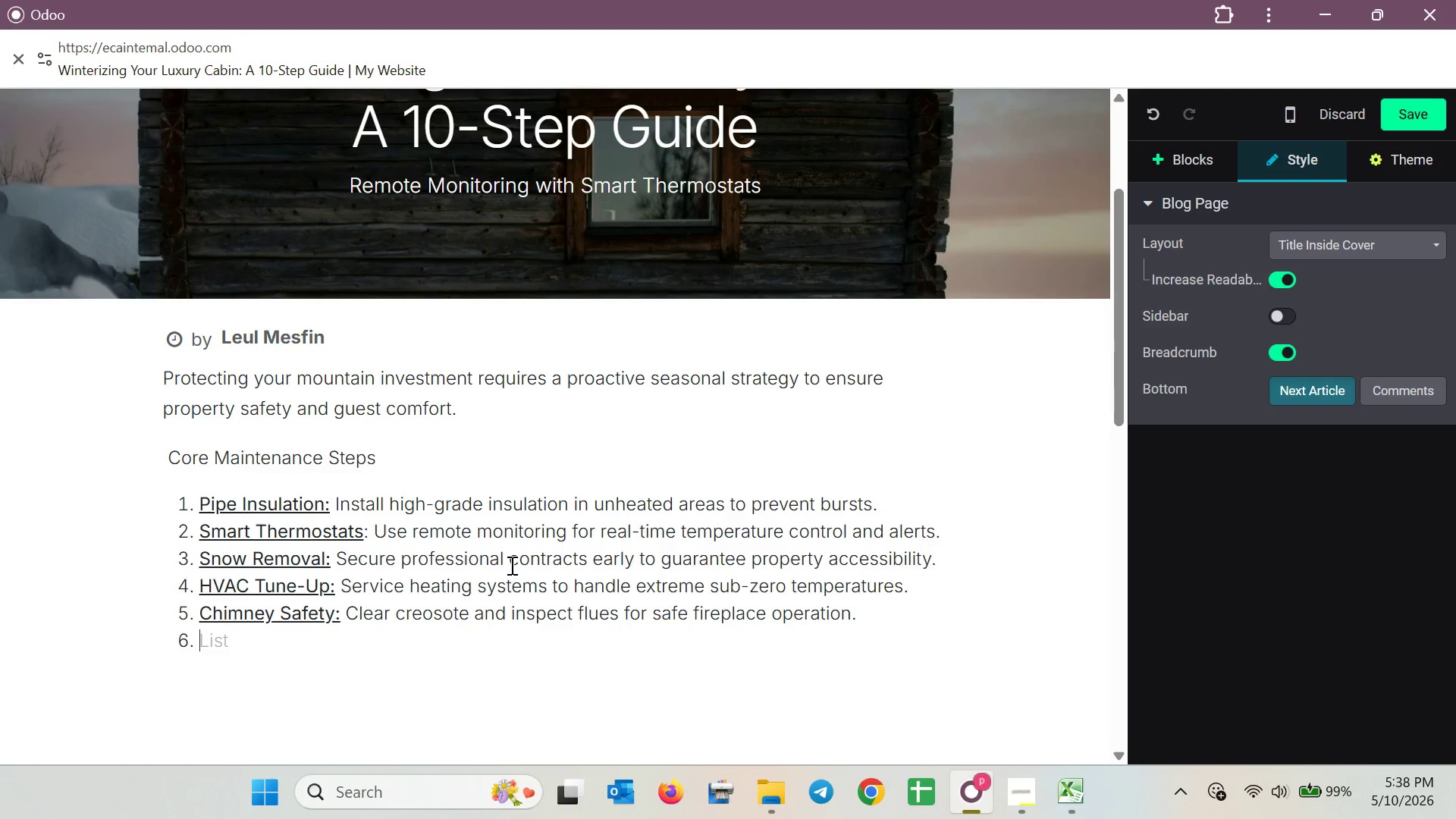 
key(Enter)
 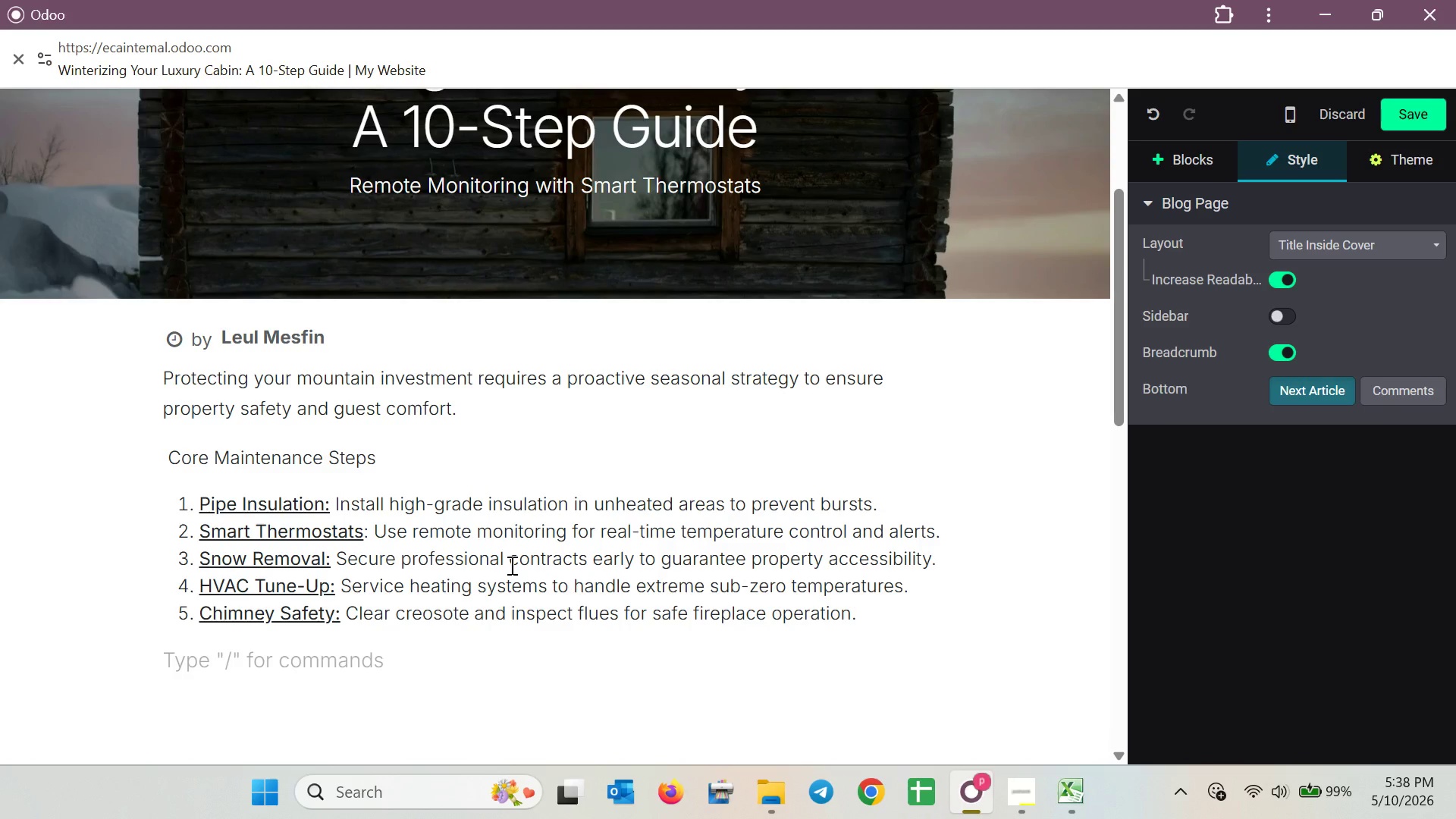 
key(Enter)
 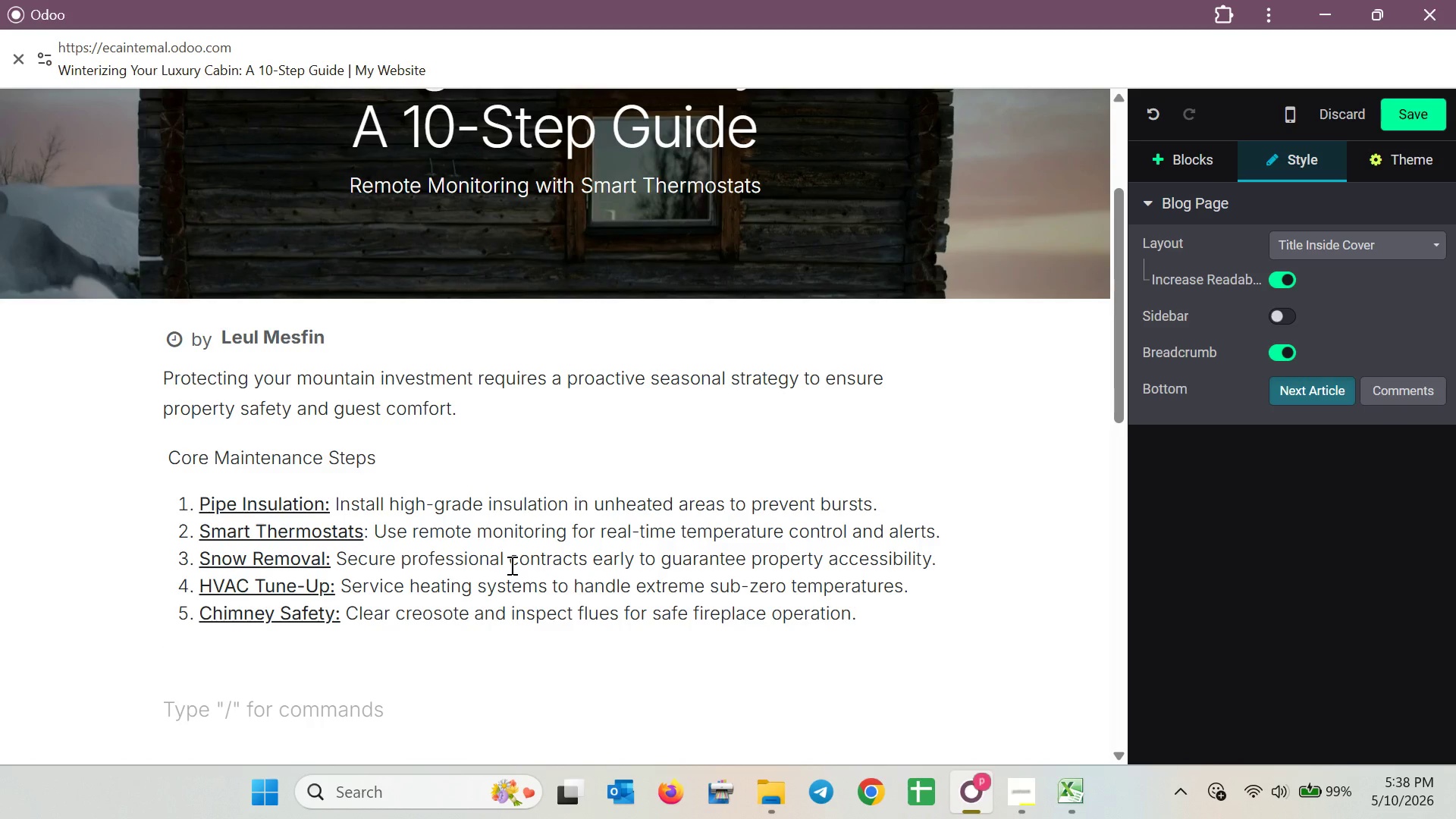 
key(Backspace)
 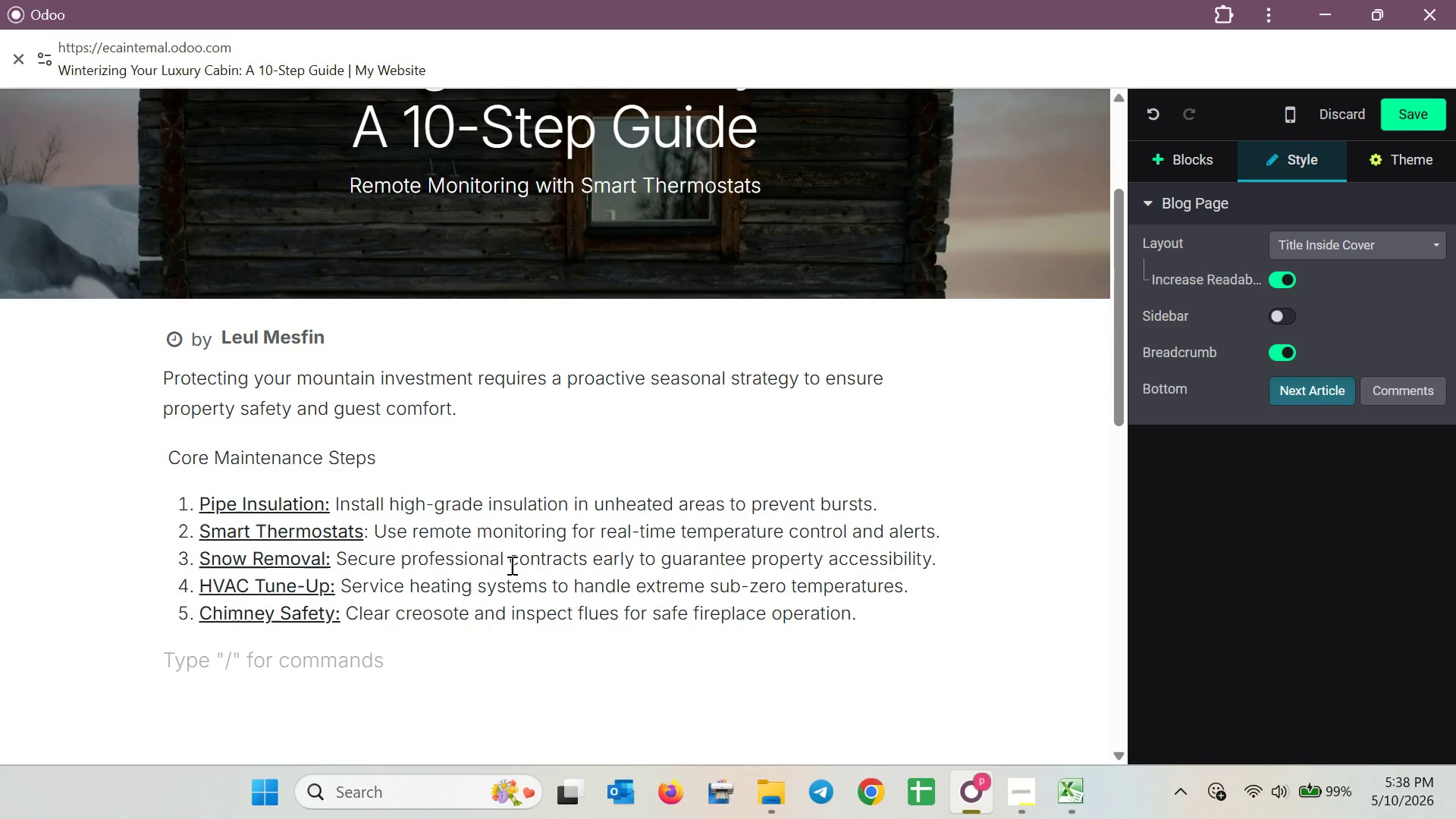 
hold_key(key=ShiftLeft, duration=0.42)
 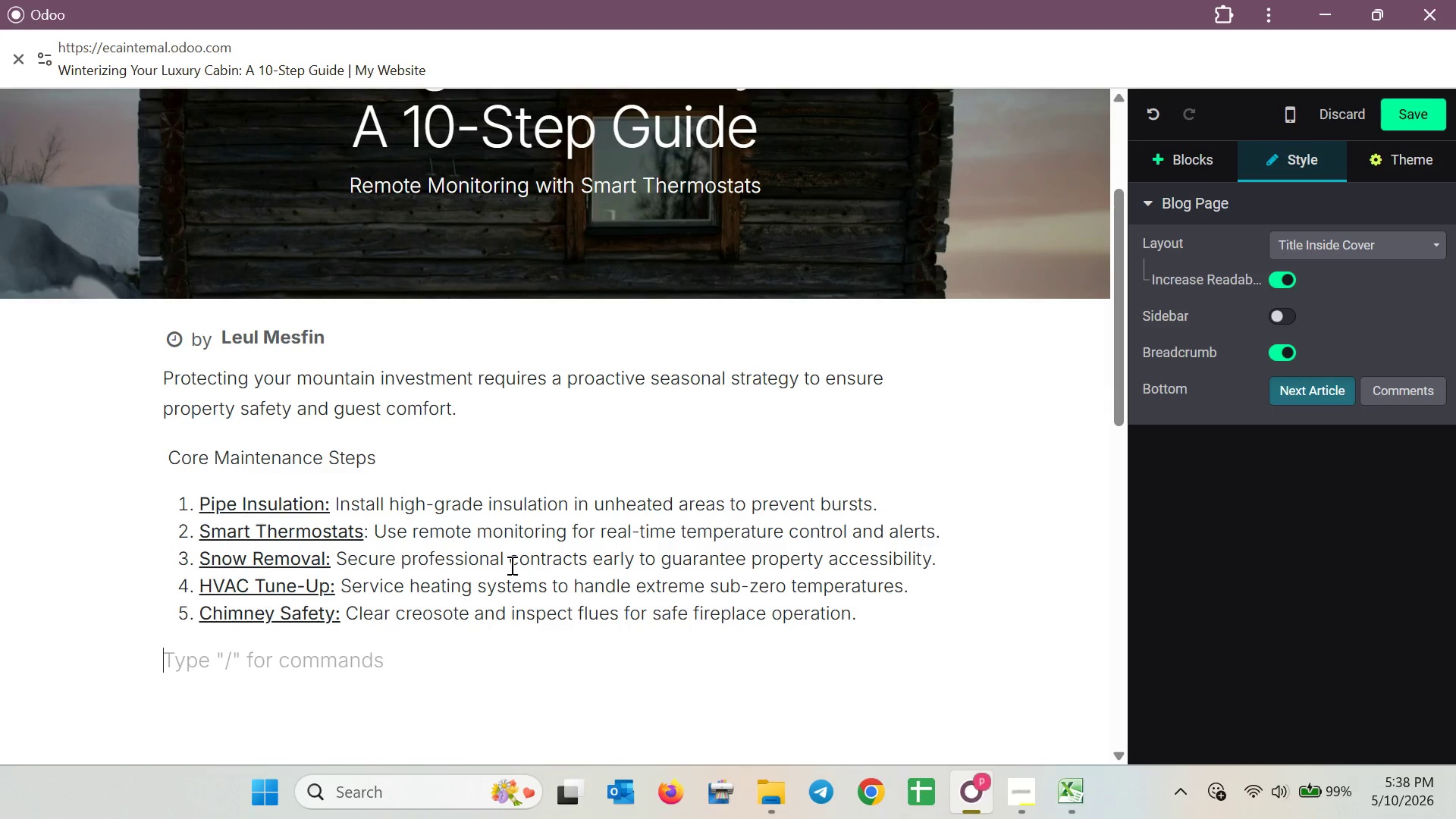 
key(Shift+O)
 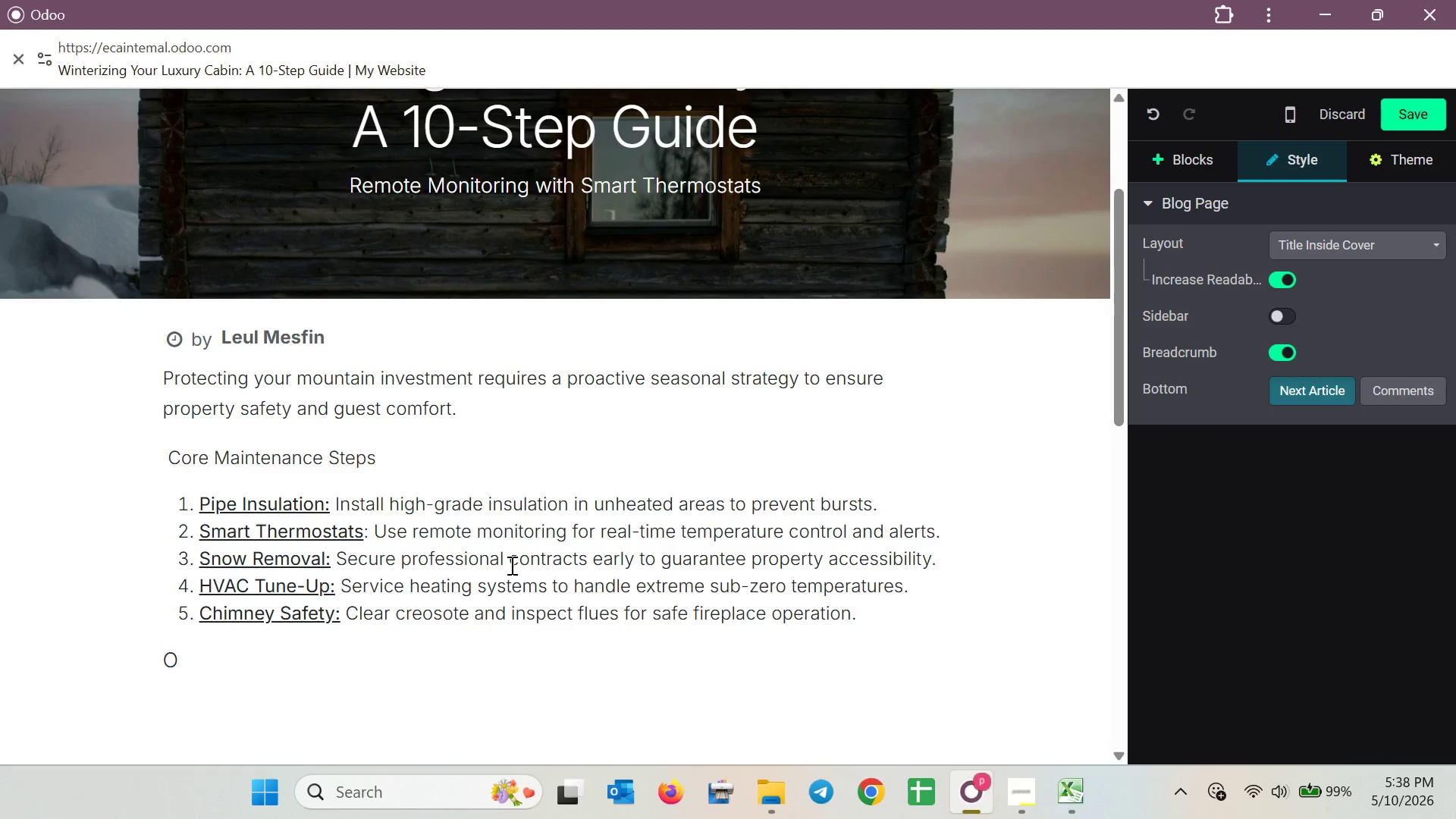 
key(Shift+ArrowLeft)
 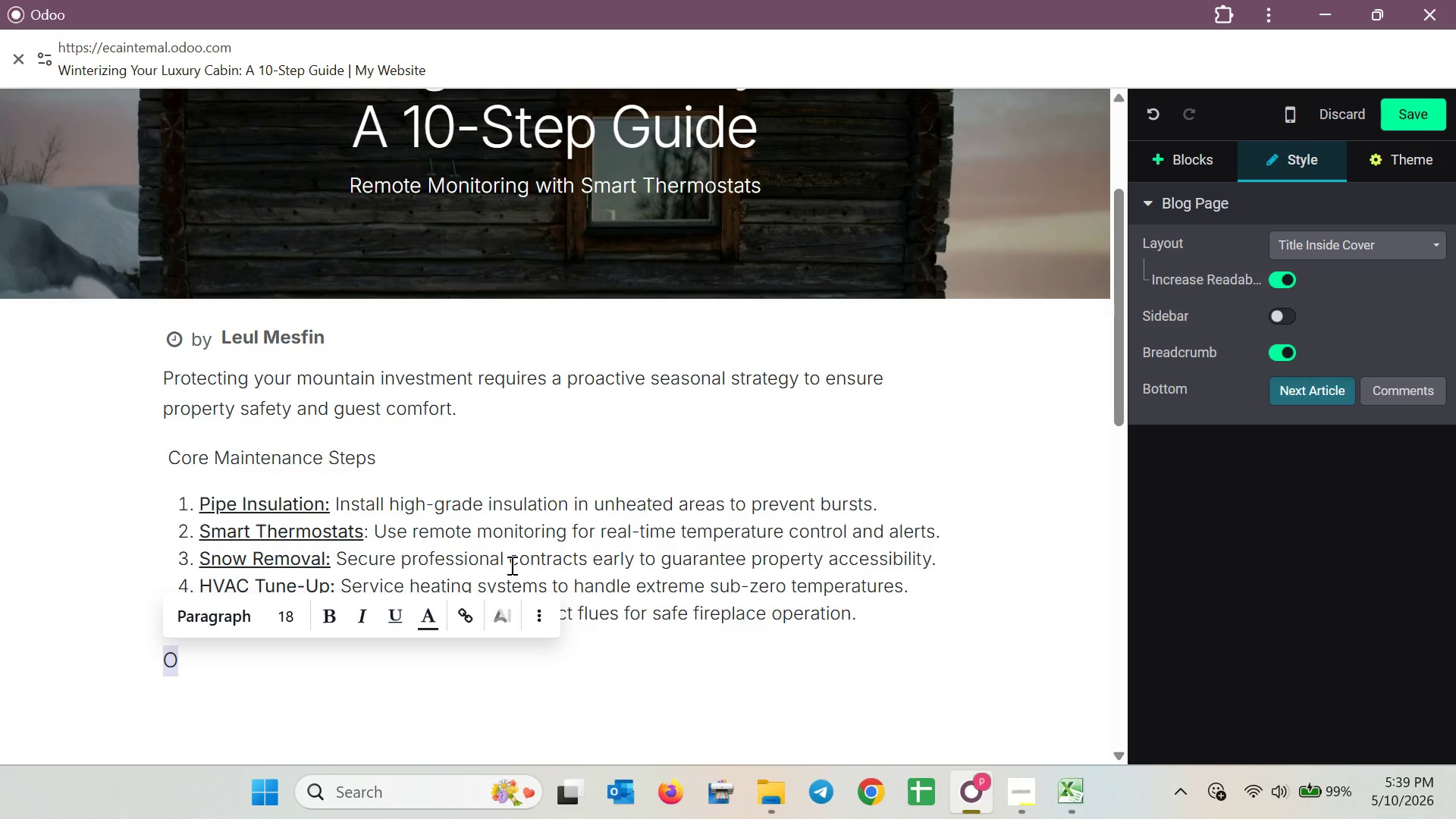 
key(ArrowRight)
 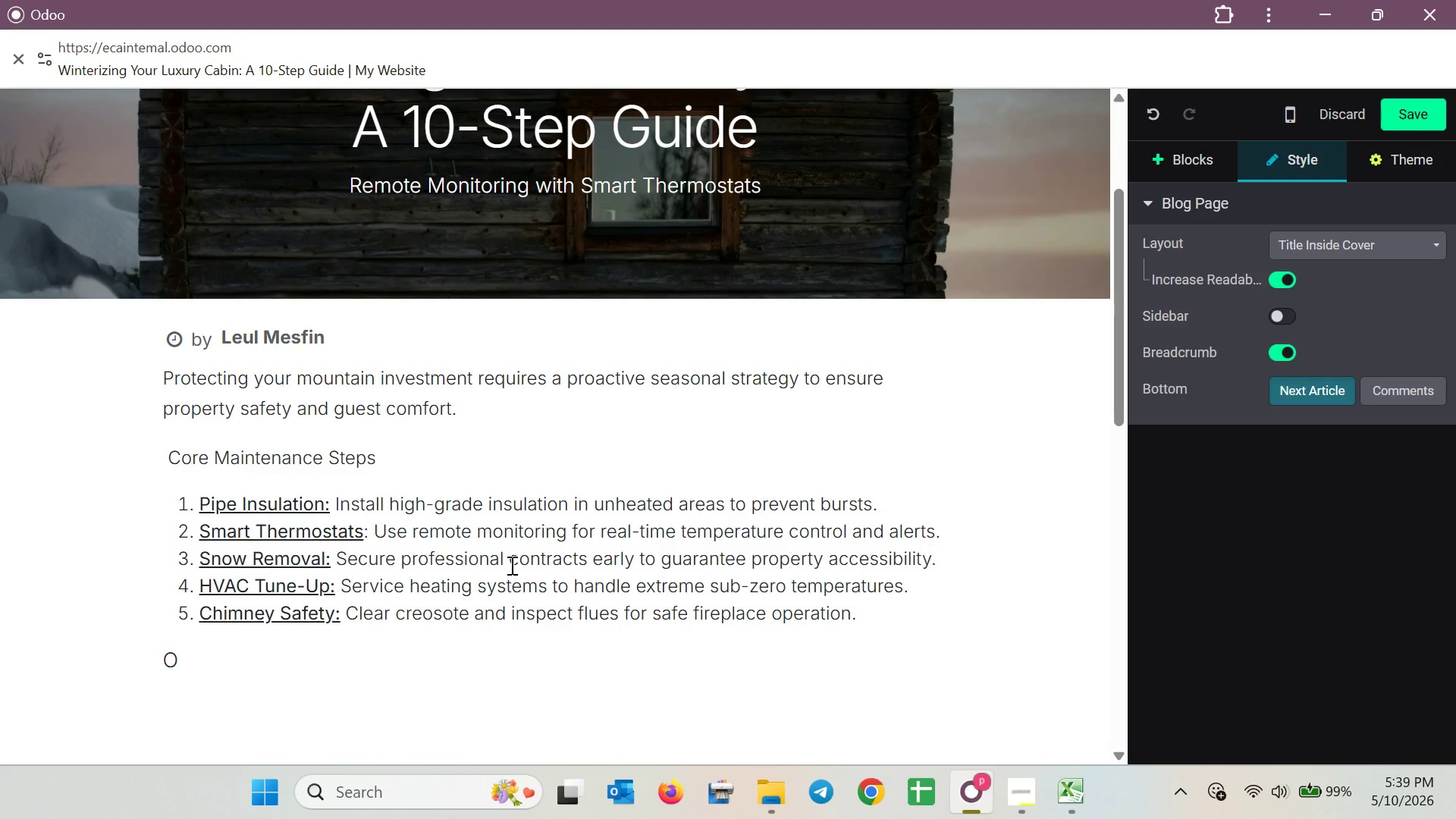 
left_click([358, 454])
 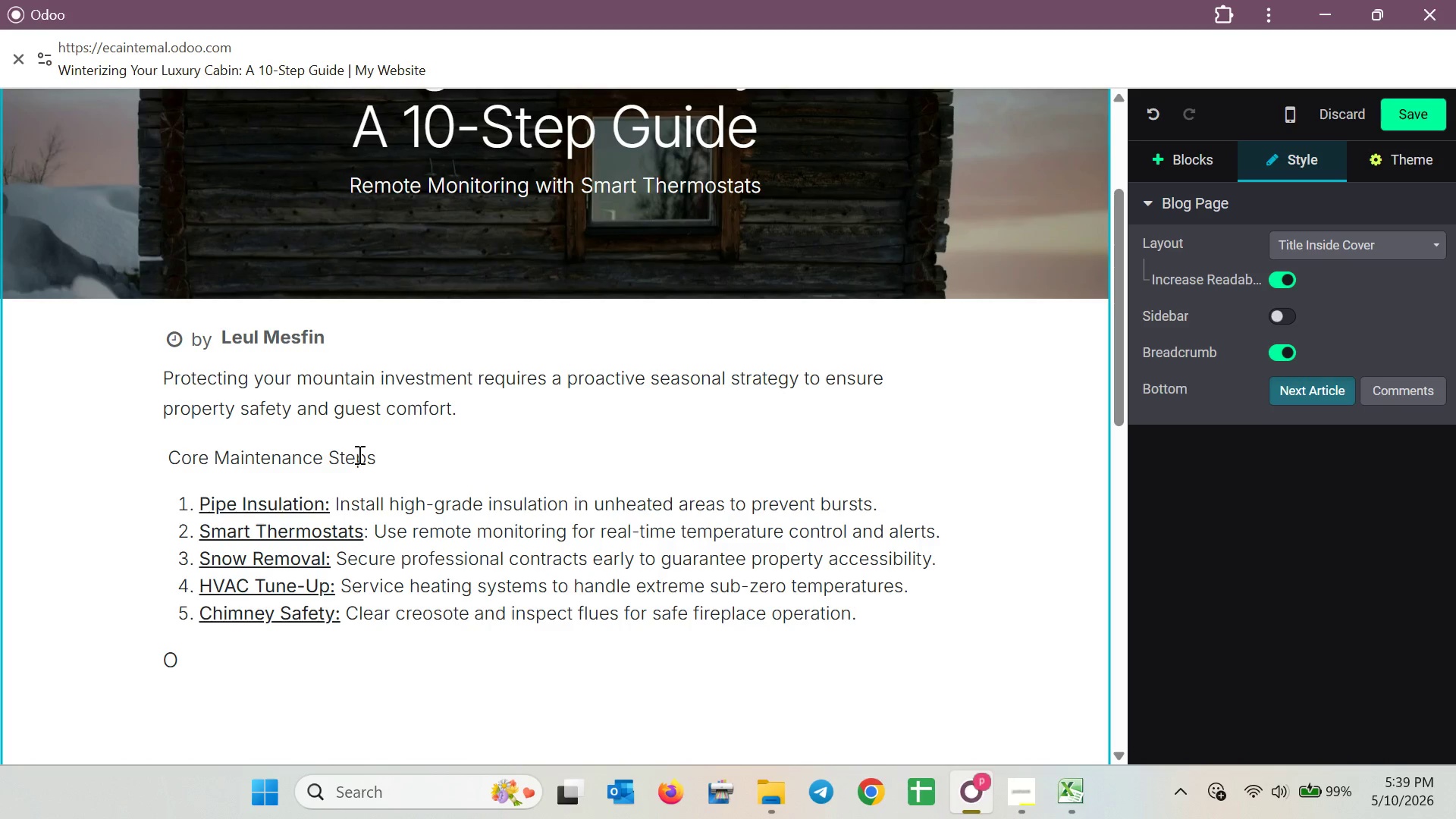 
right_click([358, 454])
 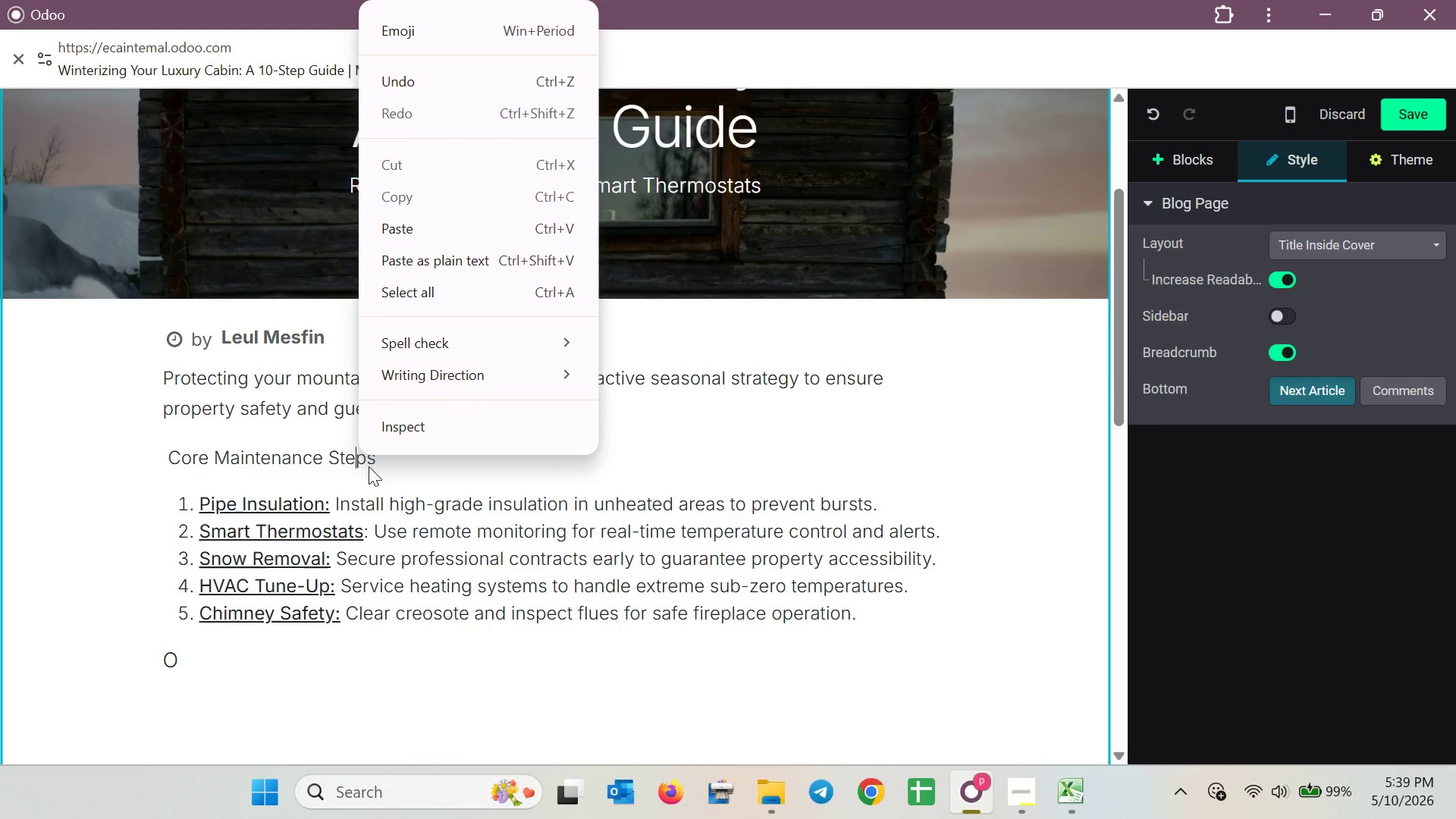 
right_click([377, 469])
 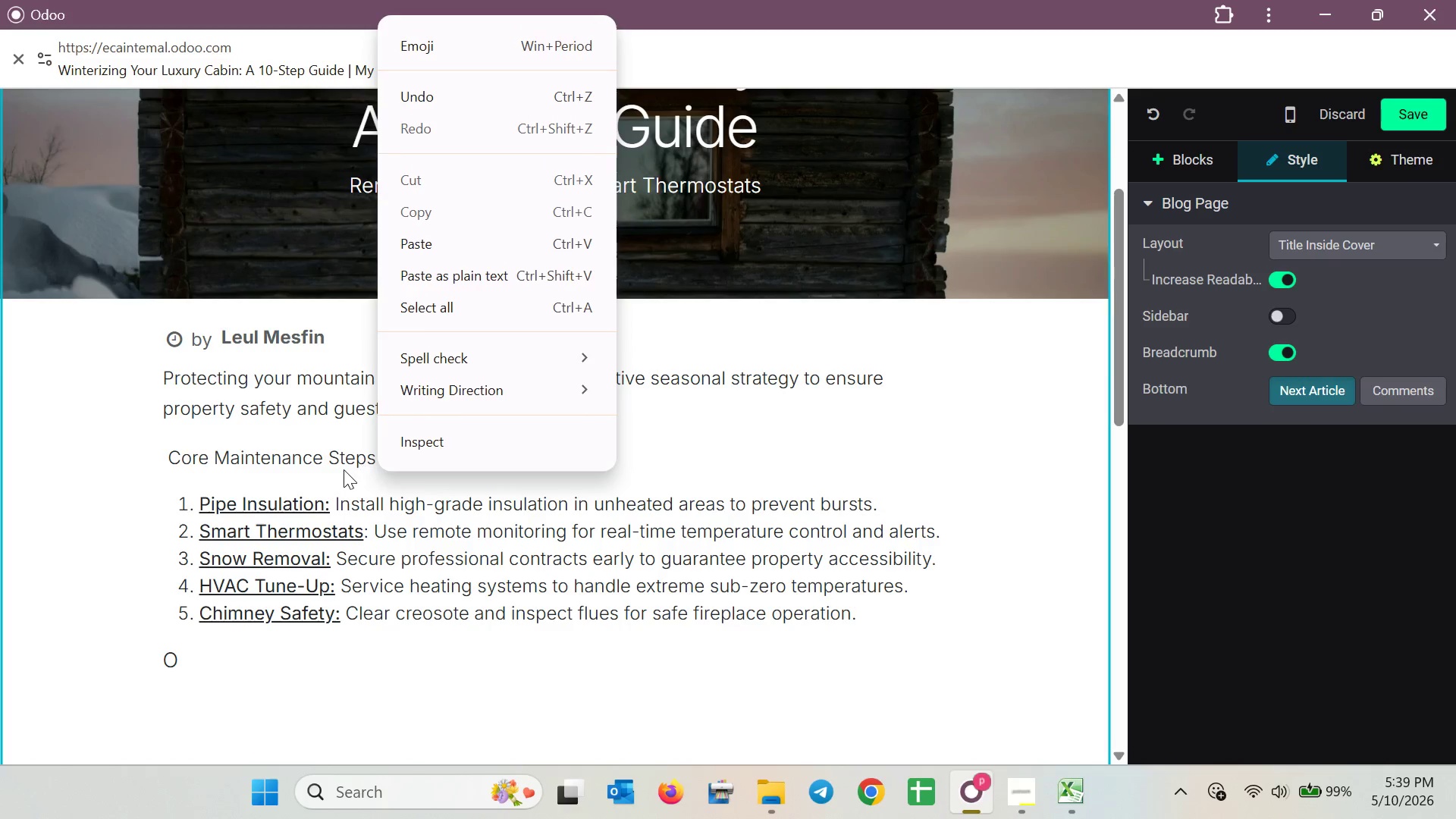 
left_click([344, 469])
 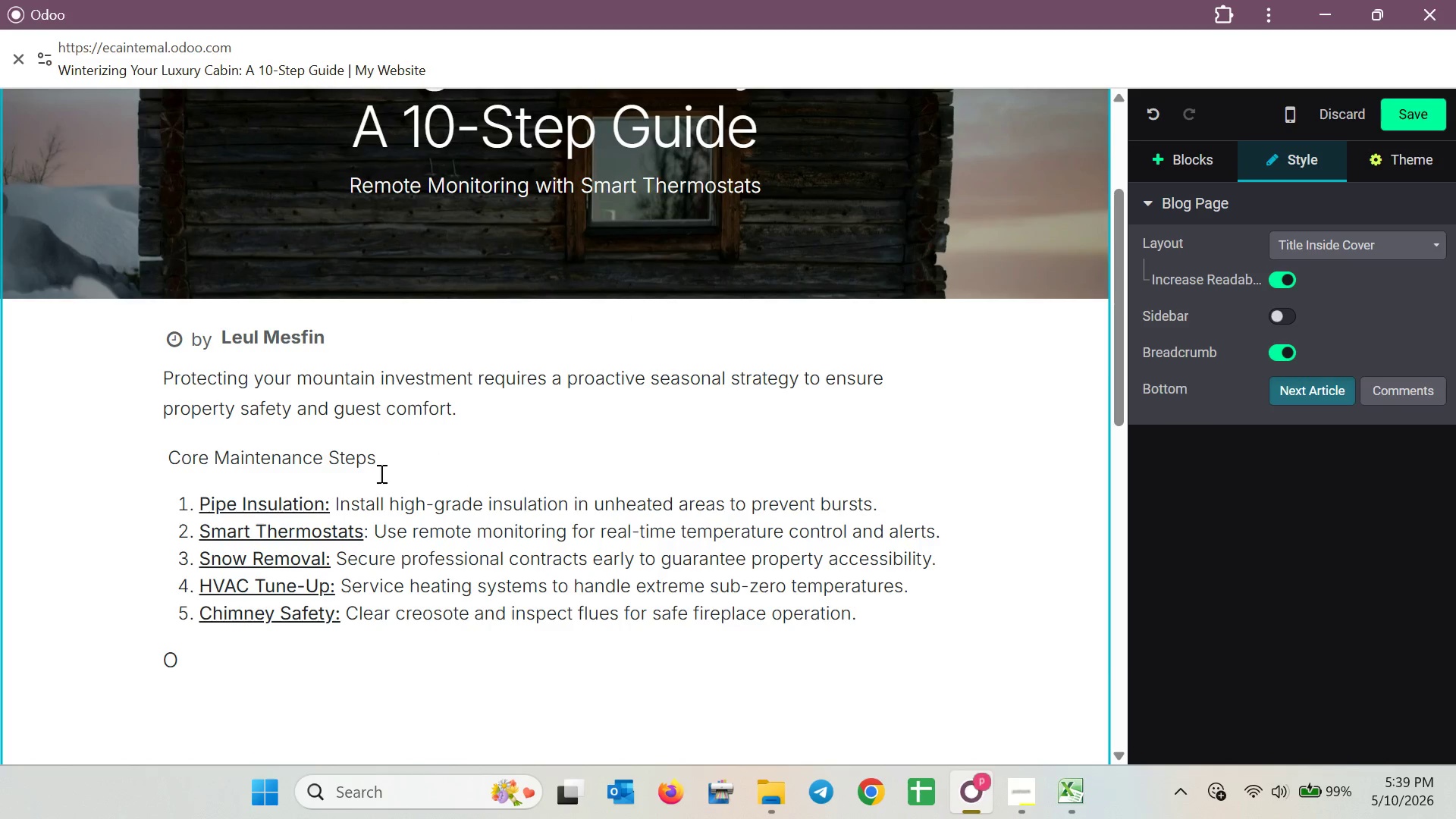 
left_click_drag(start_coordinate=[384, 465], to_coordinate=[316, 460])
 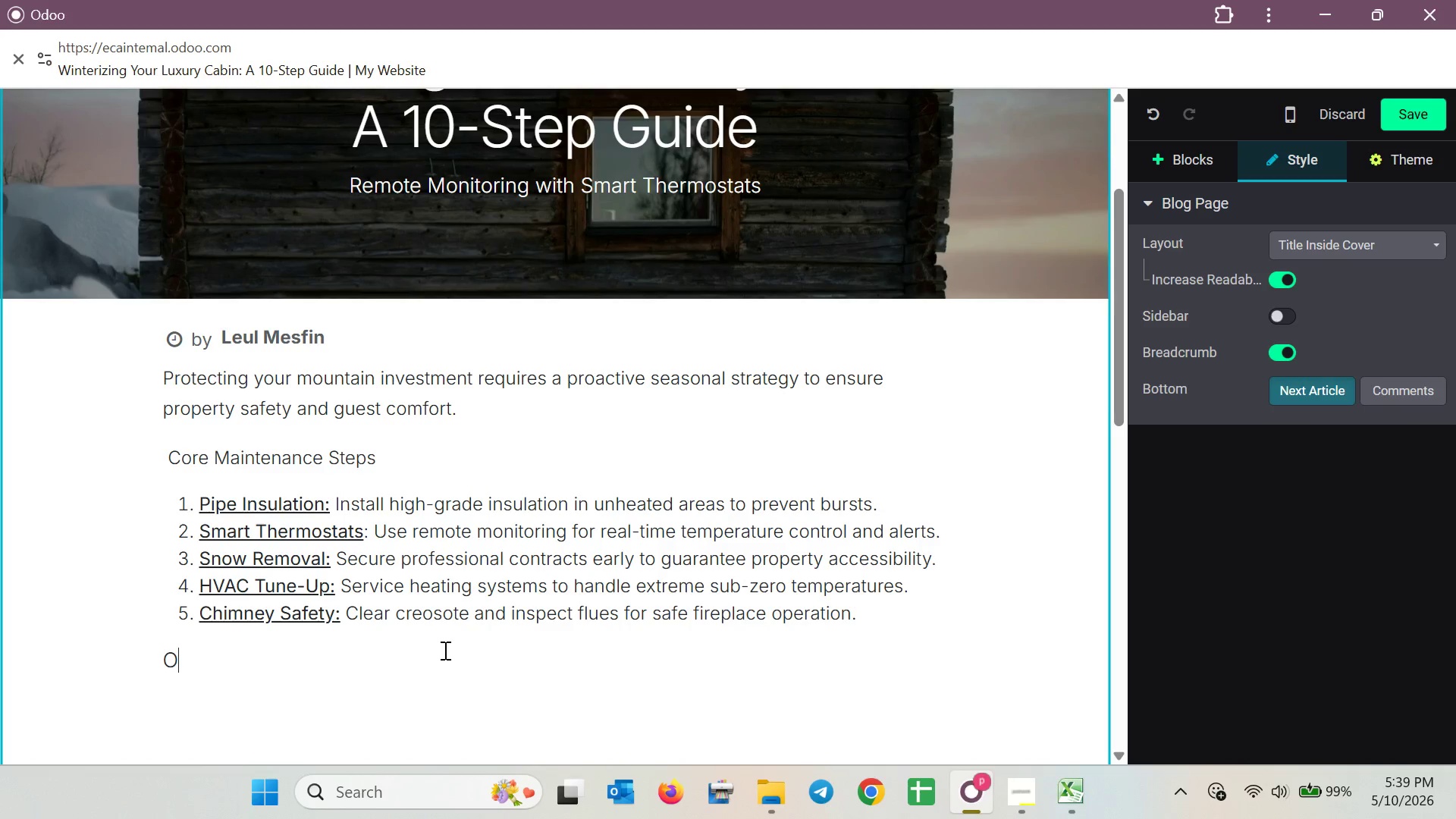 
key(Shift+ArrowLeft)
 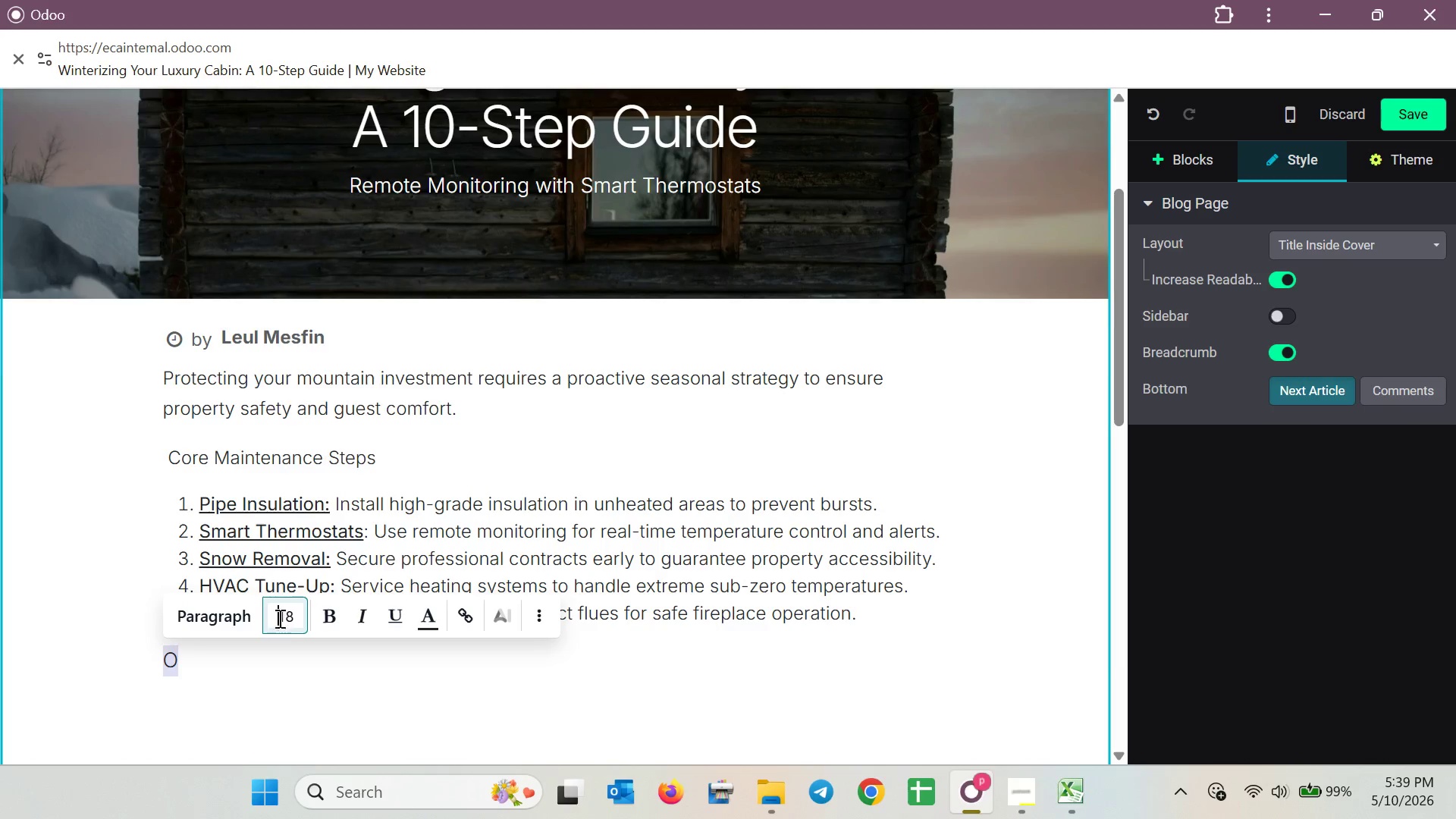 
wait(5.53)
 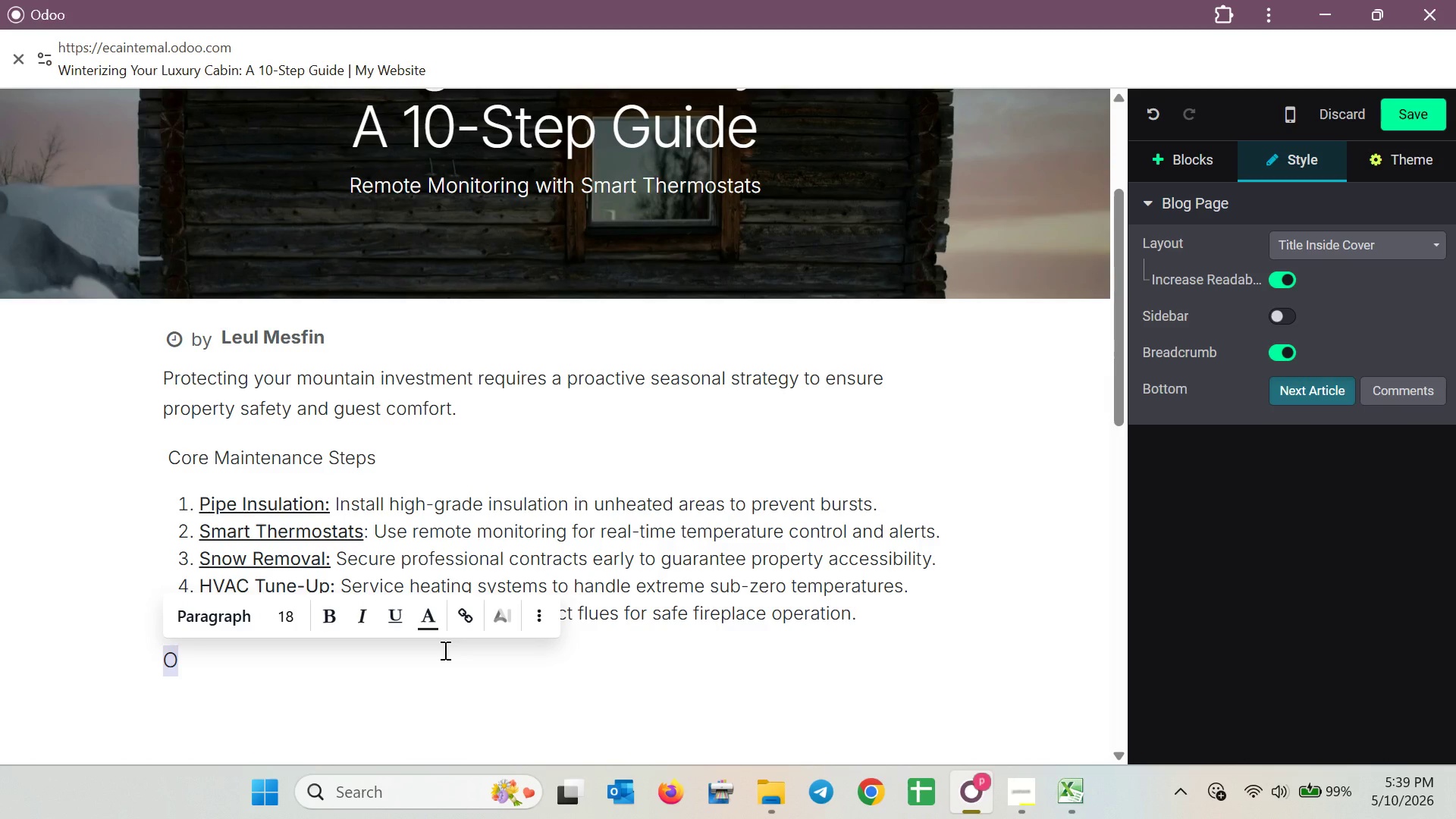 
left_click([388, 294])
 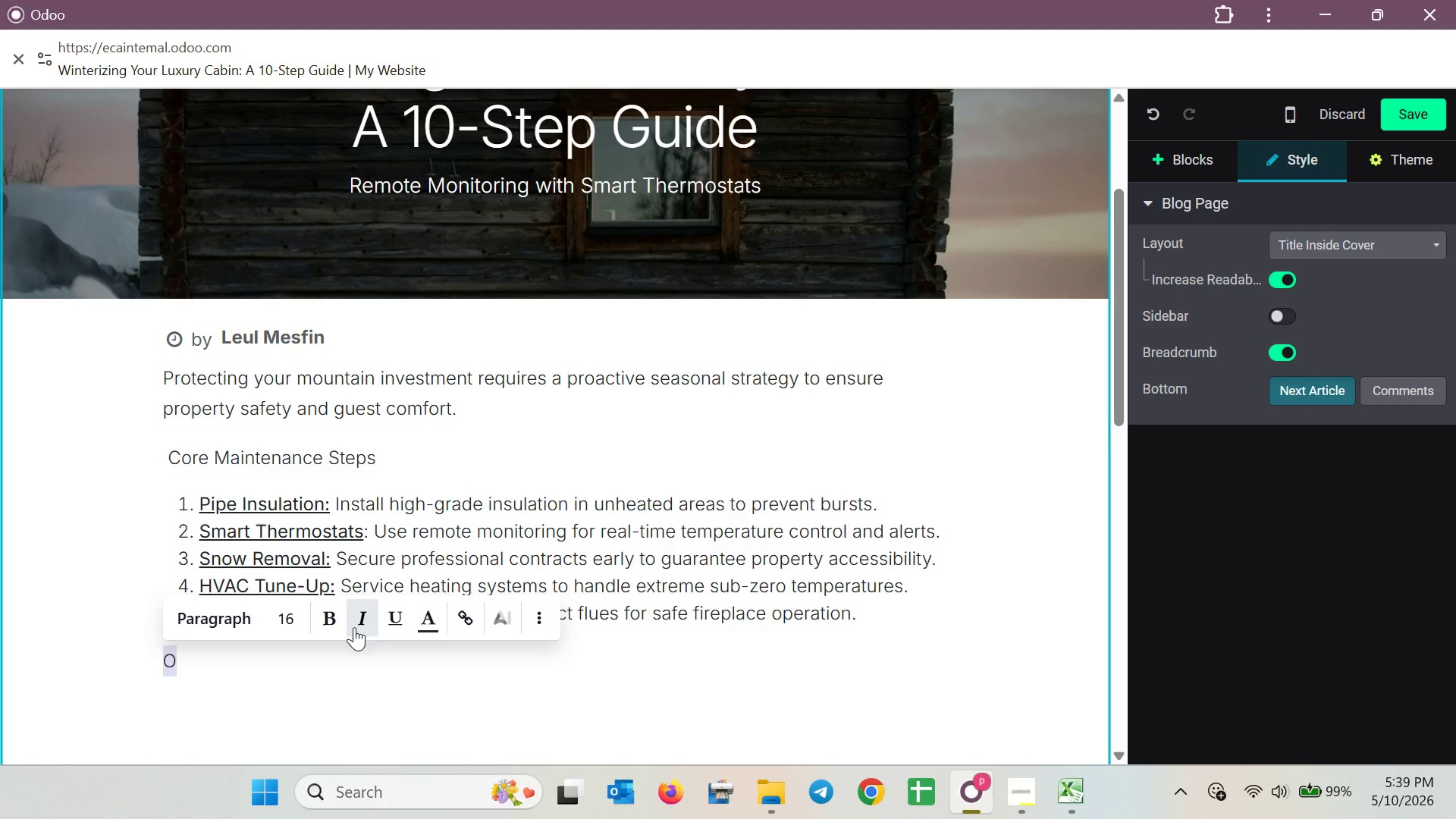 
left_click([352, 651])
 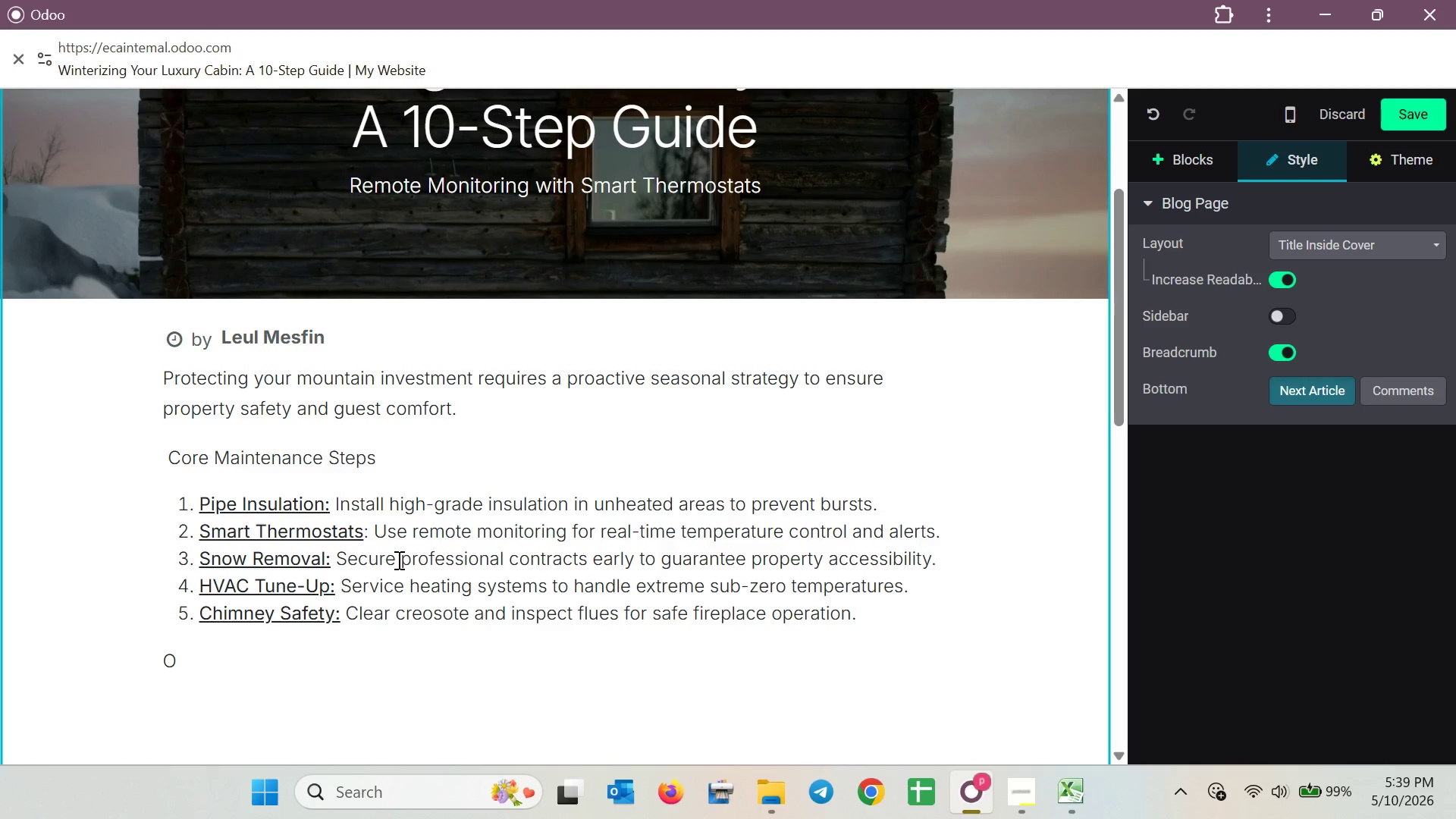 
wait(21.52)
 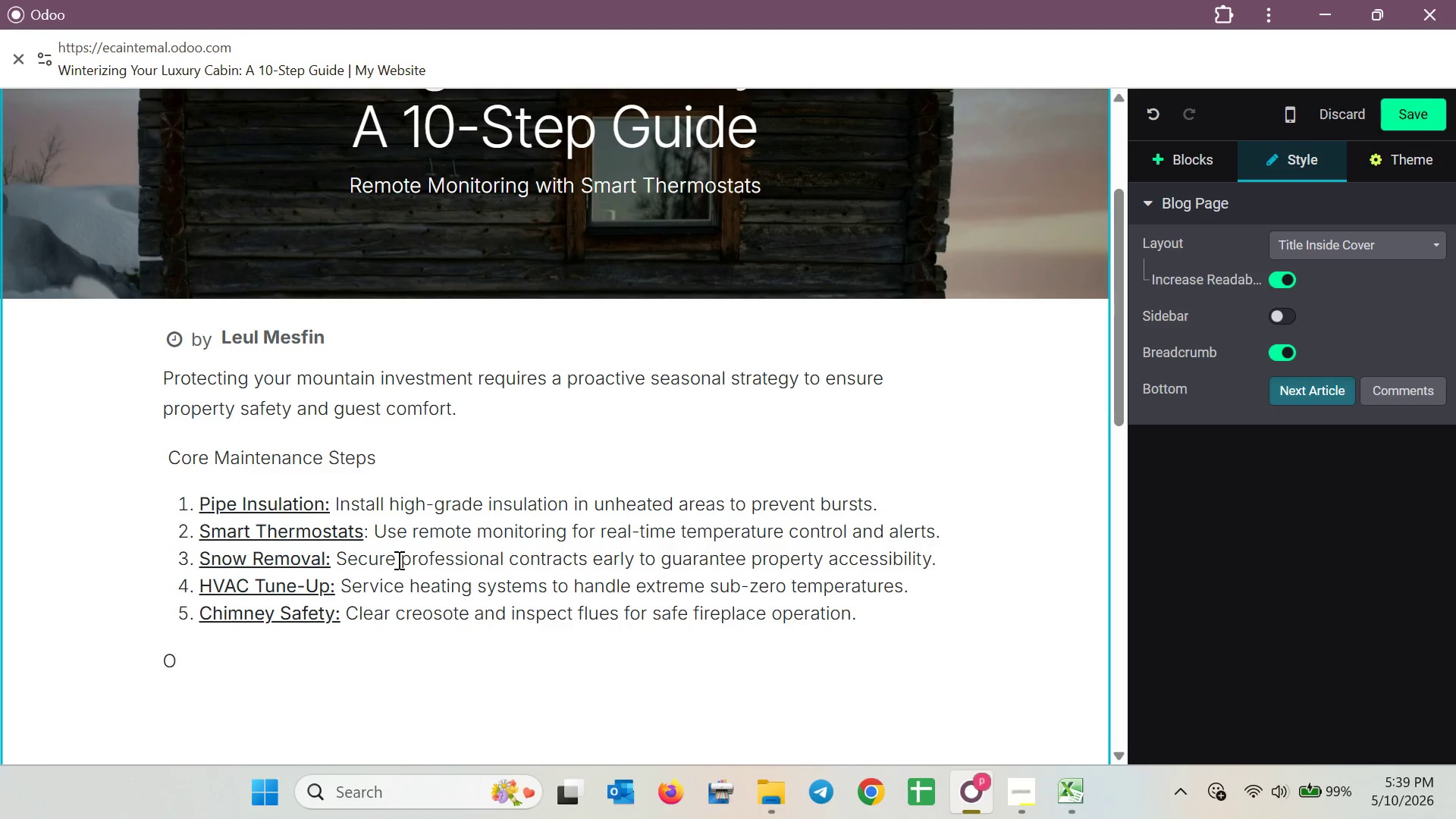 
type(pr)
key(Backspace)
type(erational Readiness )
 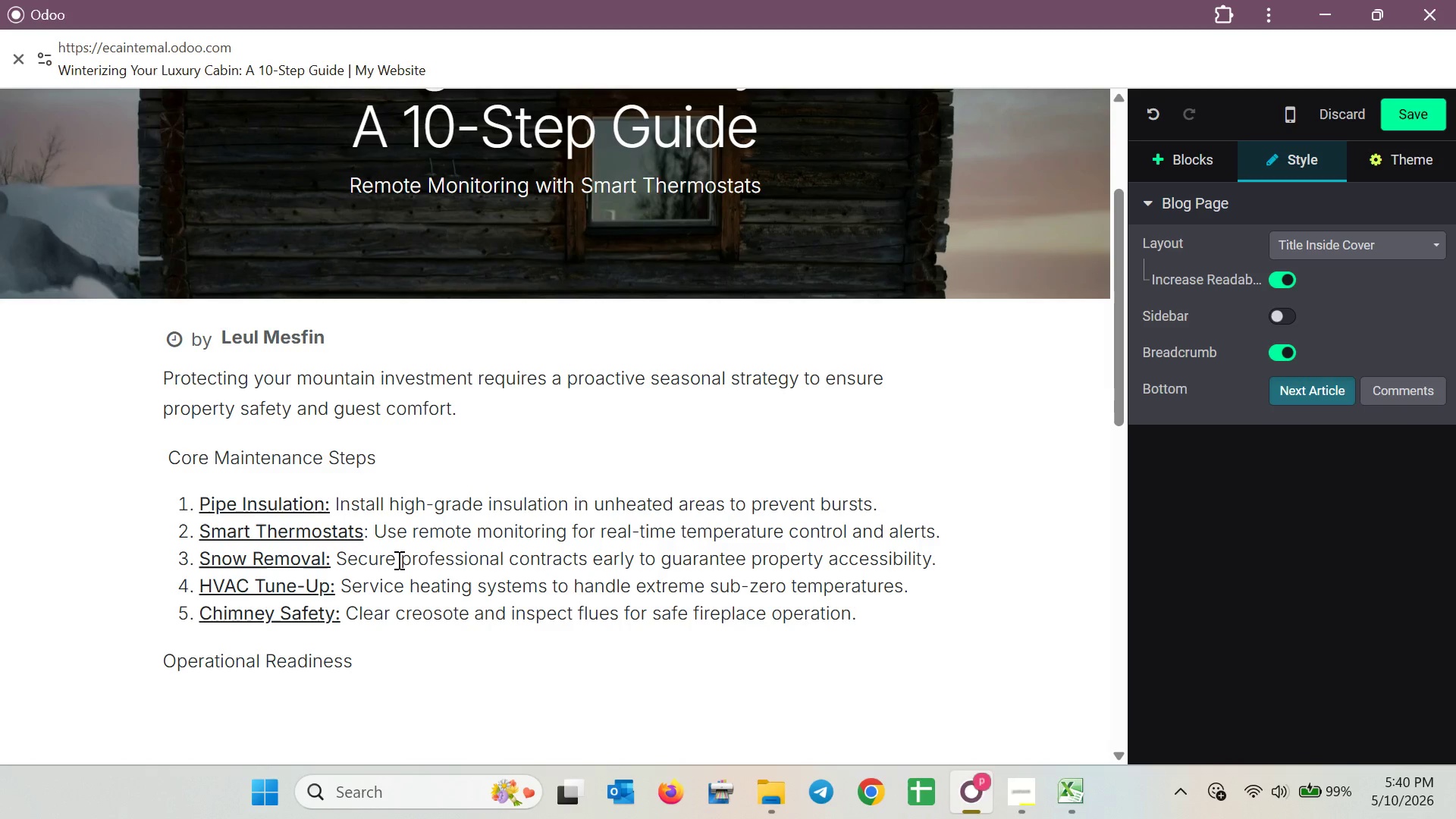 
wait(24.83)
 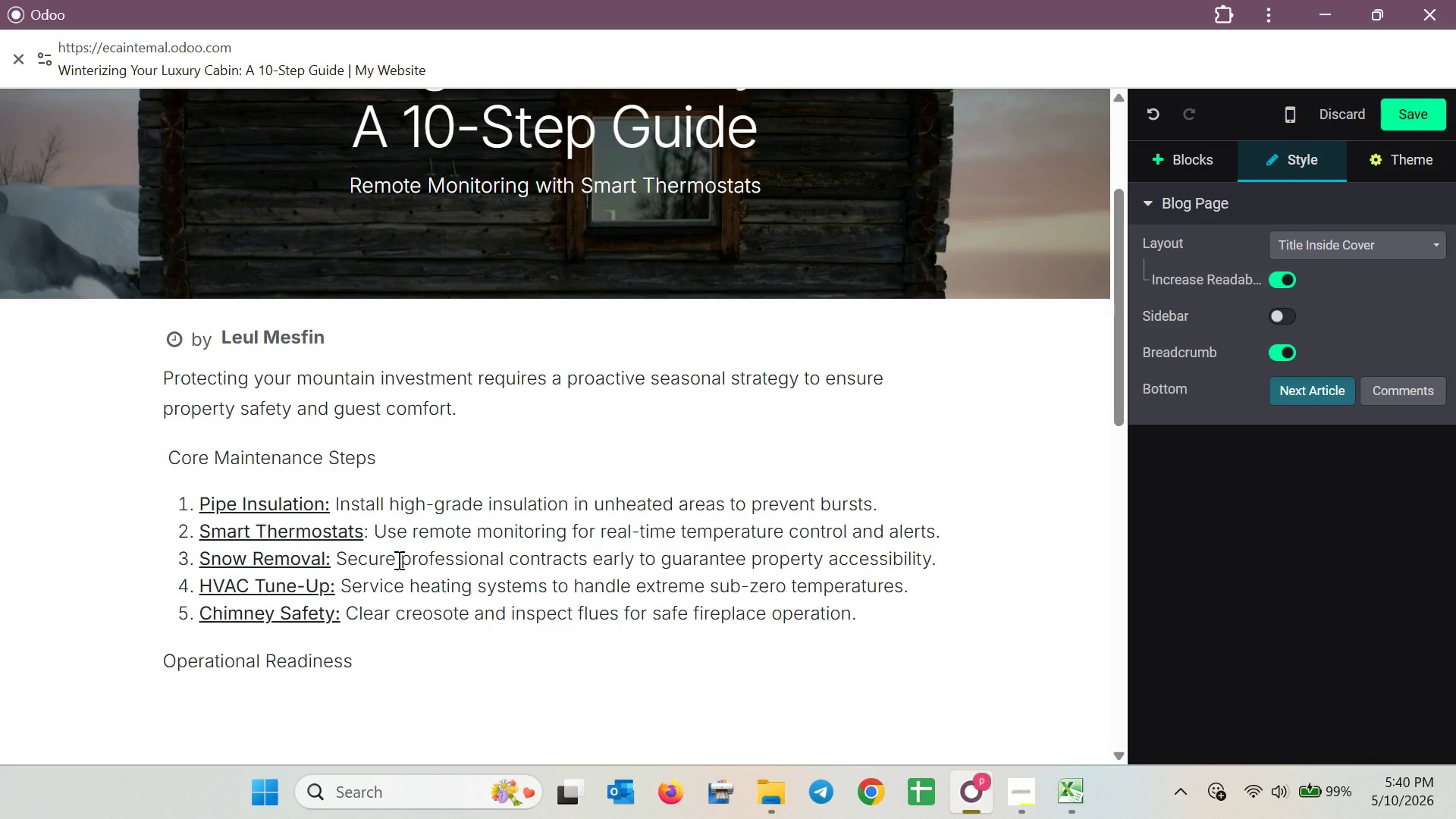 
key(Enter)
 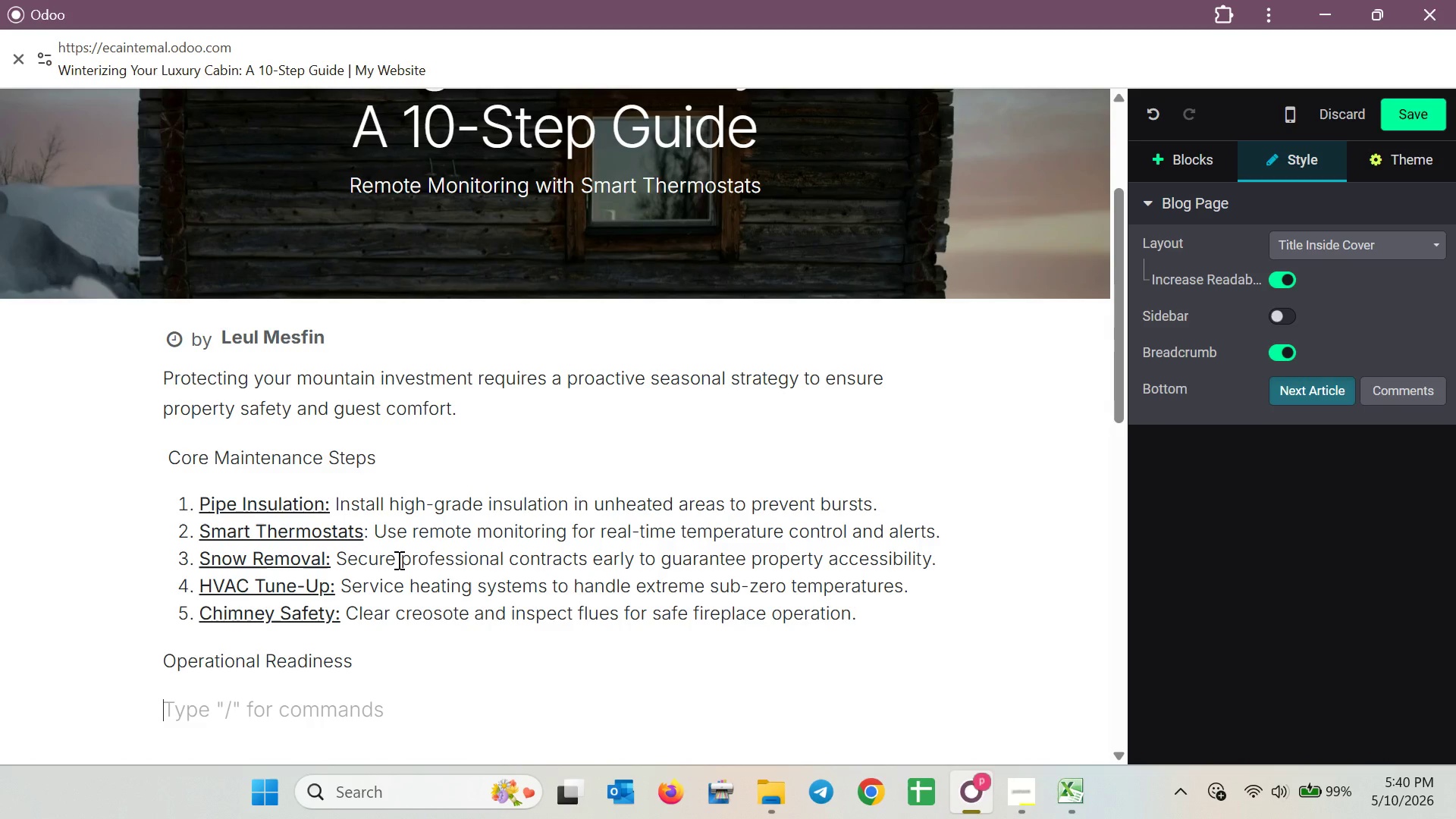 
type(jg)
 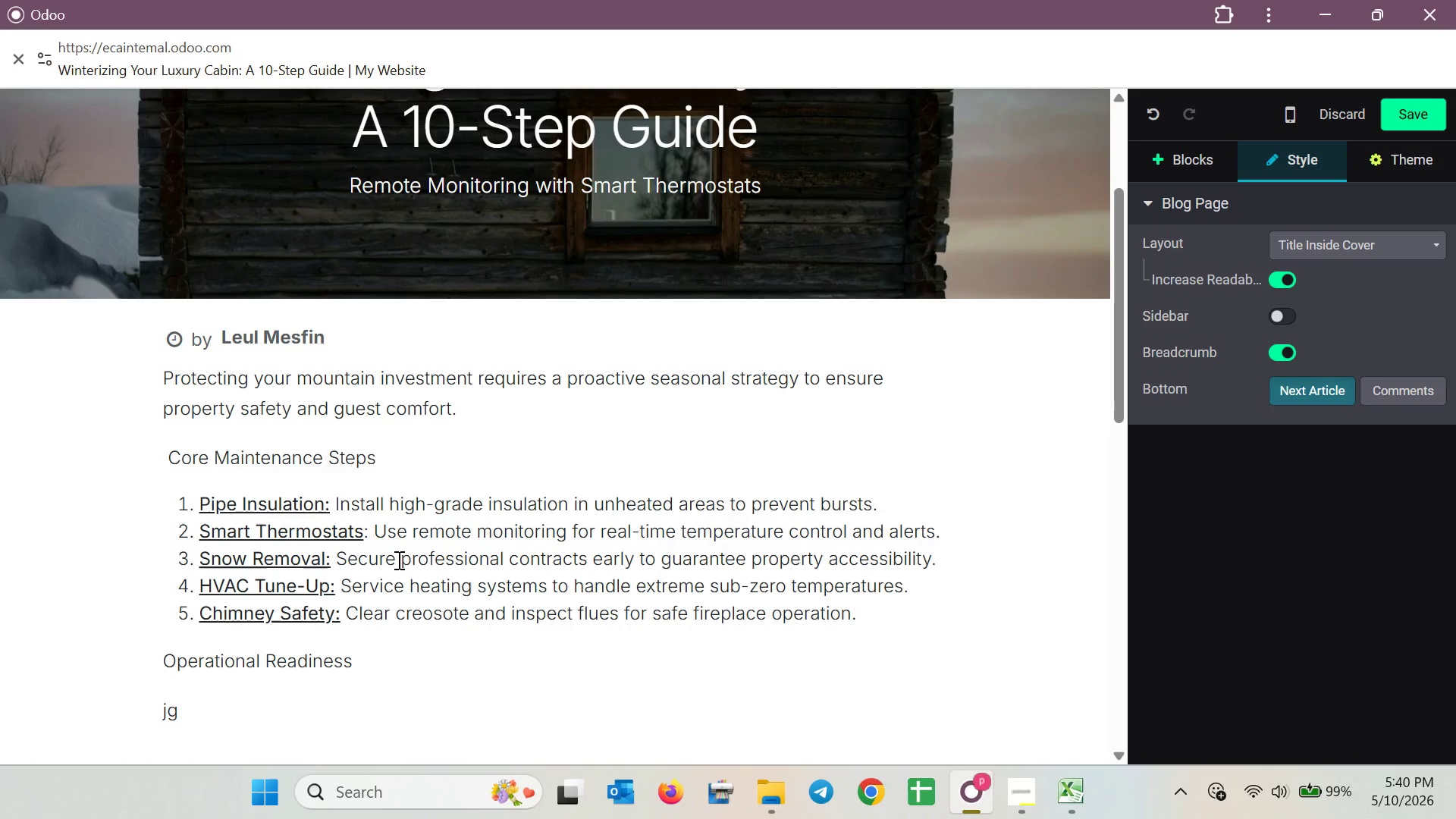 
key(Shift+ArrowLeft)
 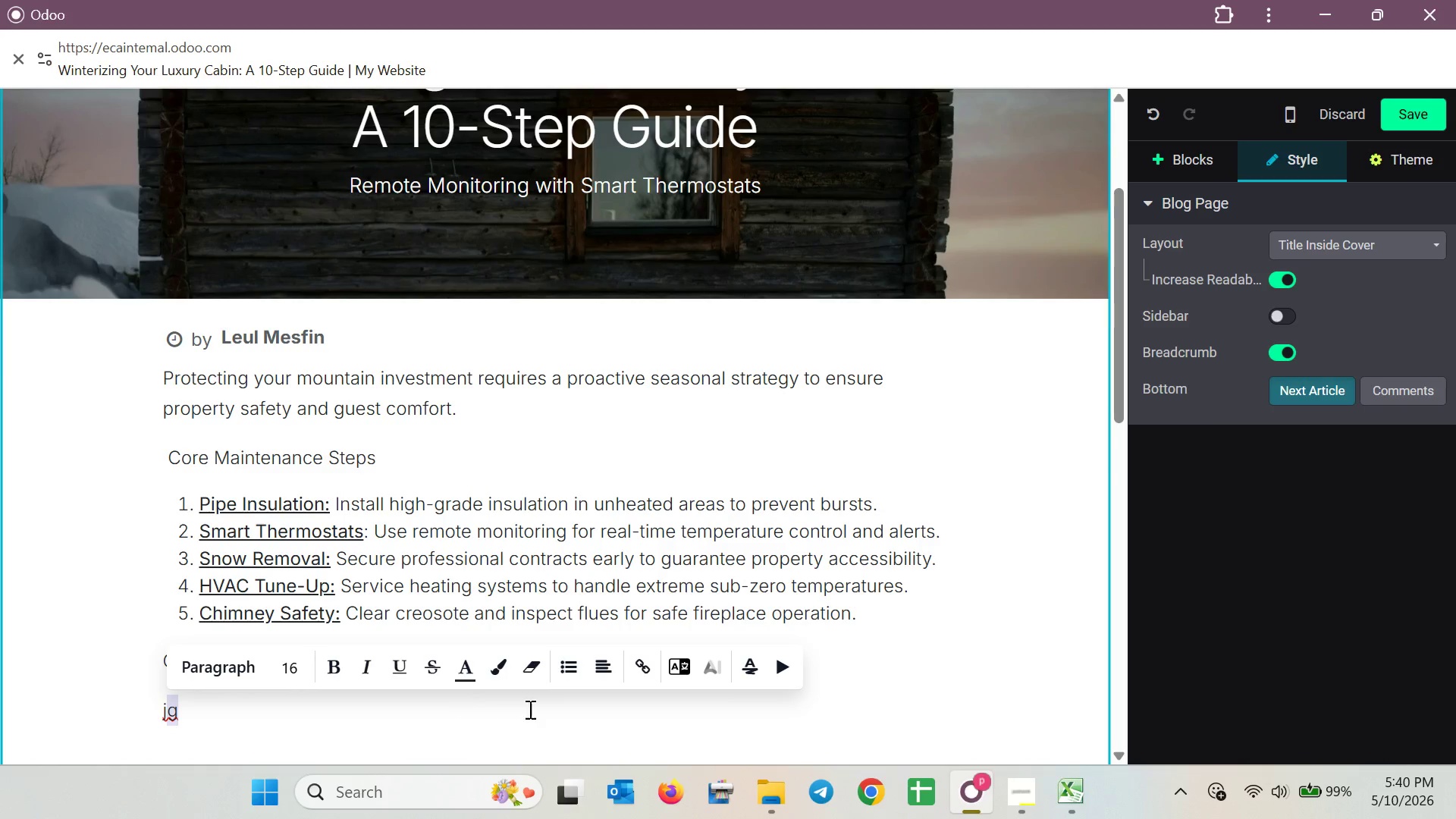 
left_click([573, 673])
 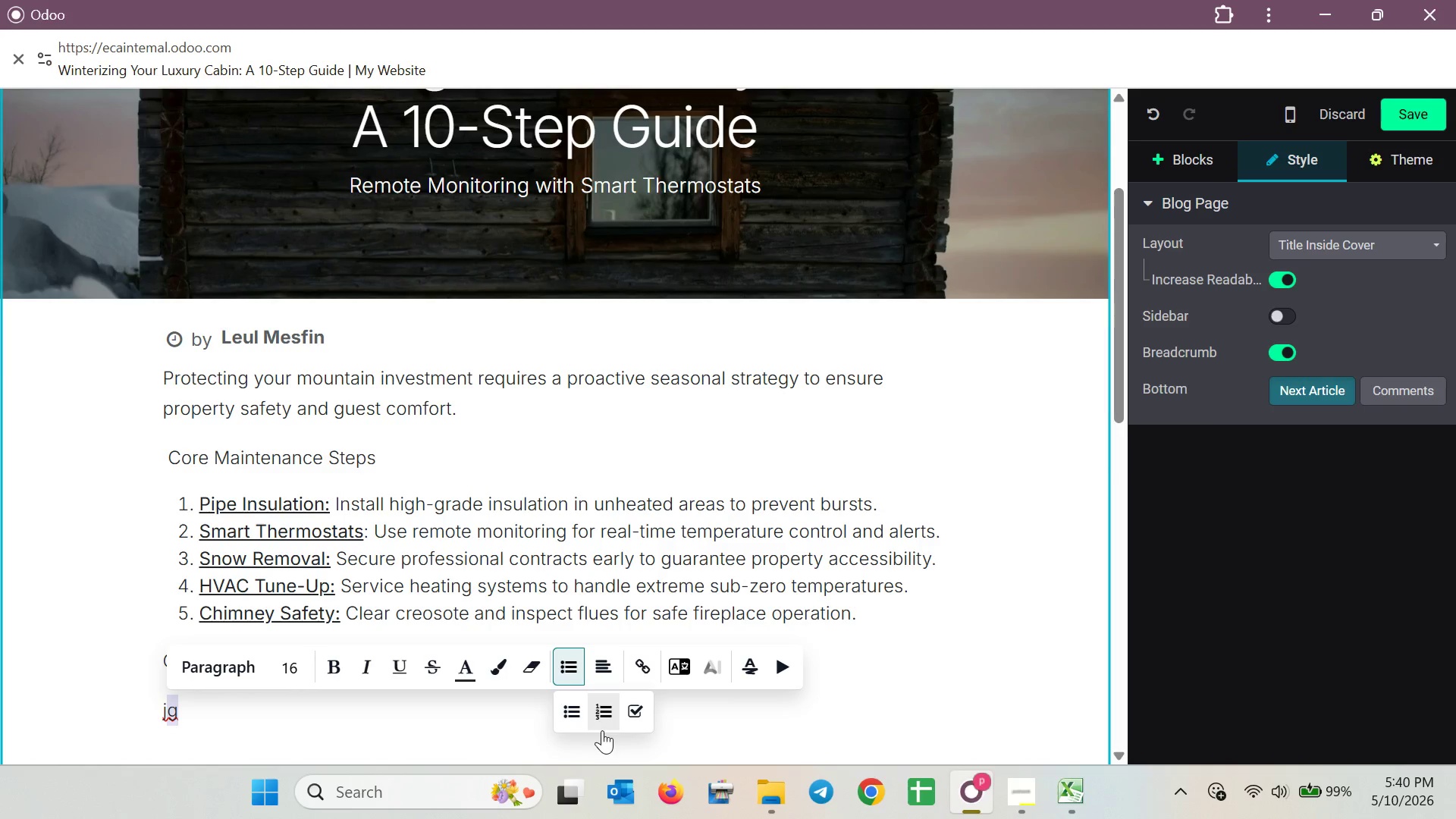 
left_click([601, 728])
 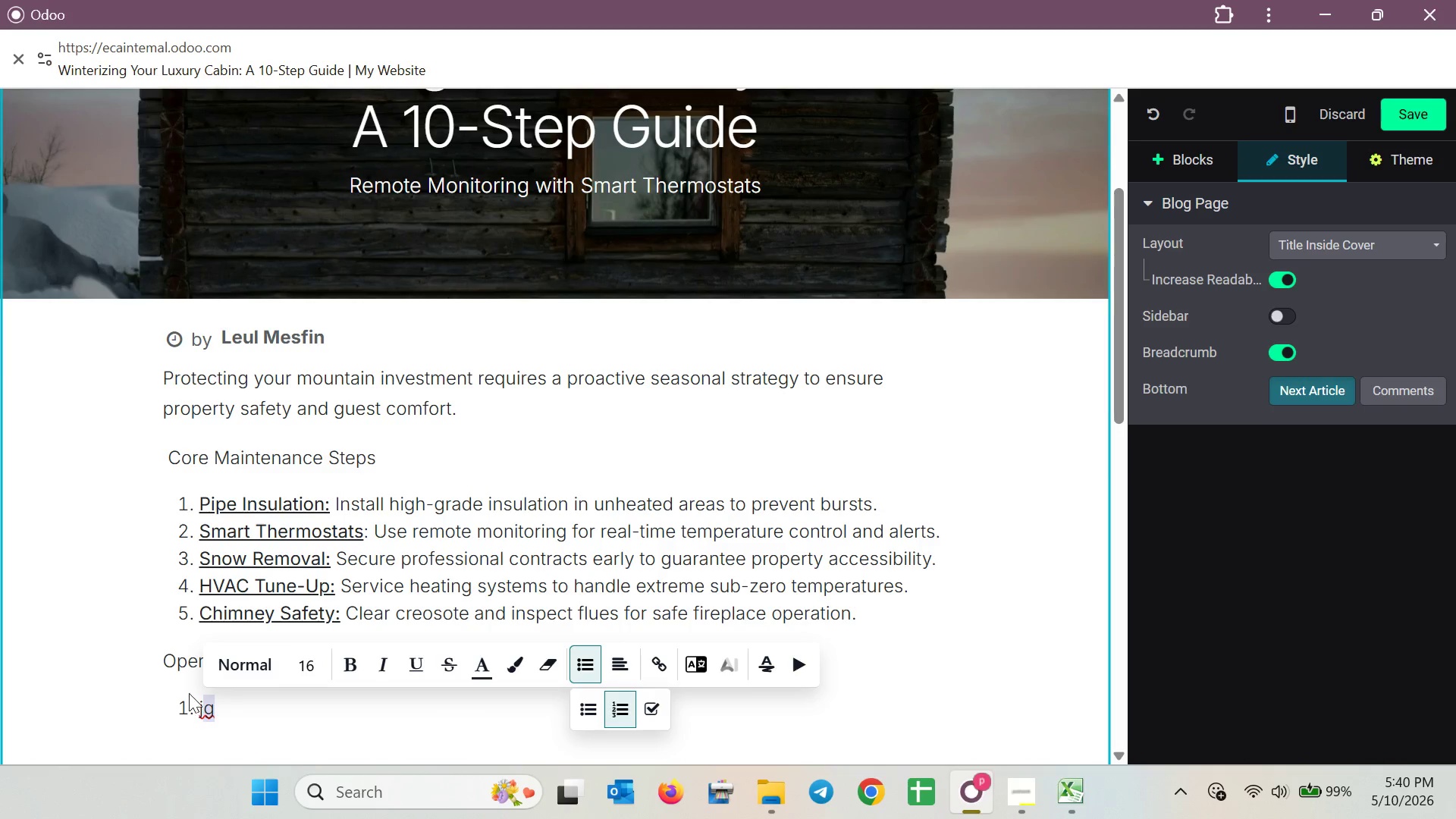 
left_click([190, 703])
 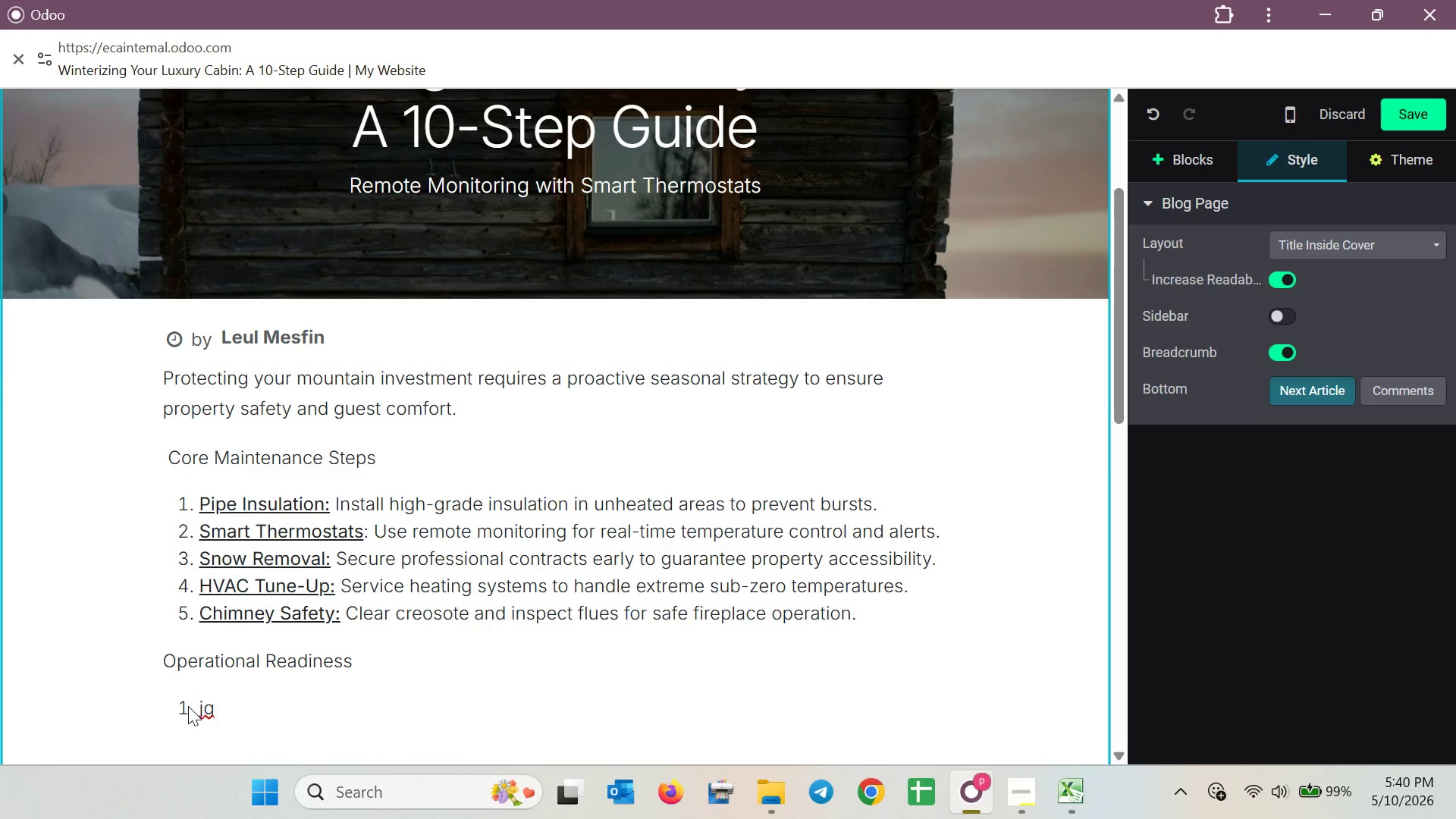 
left_click([188, 706])
 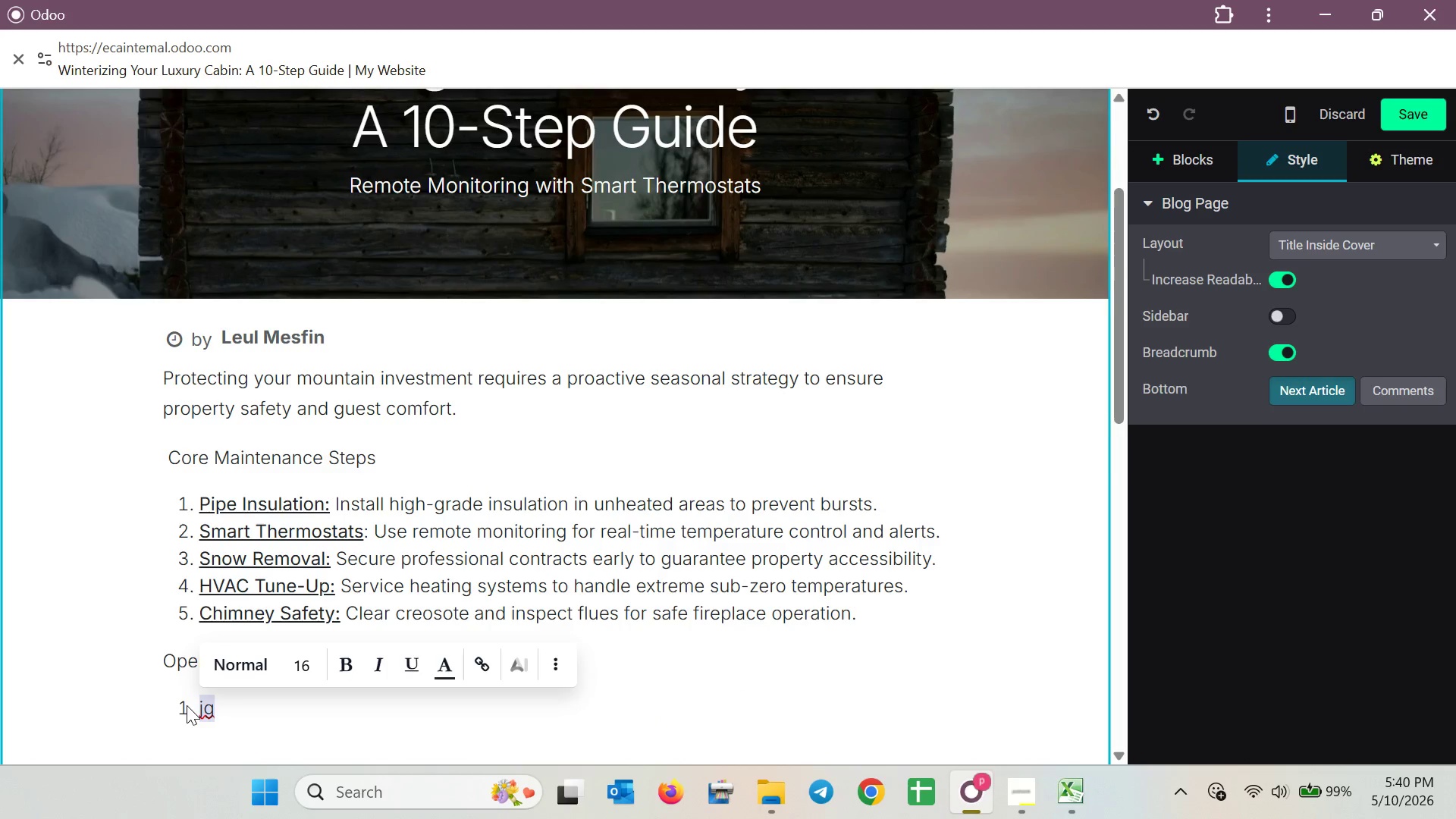 
triple_click([187, 705])
 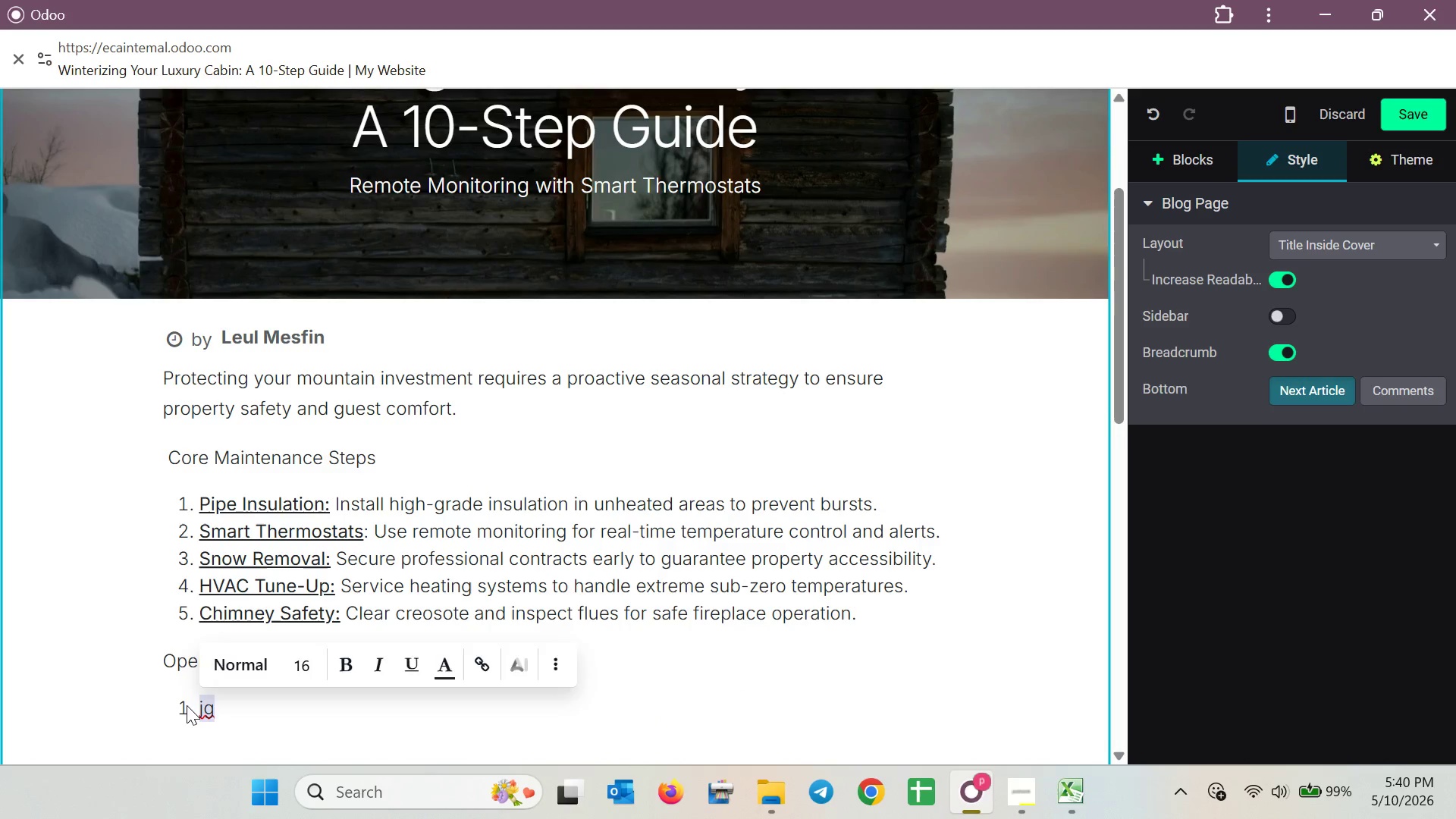 
triple_click([187, 705])
 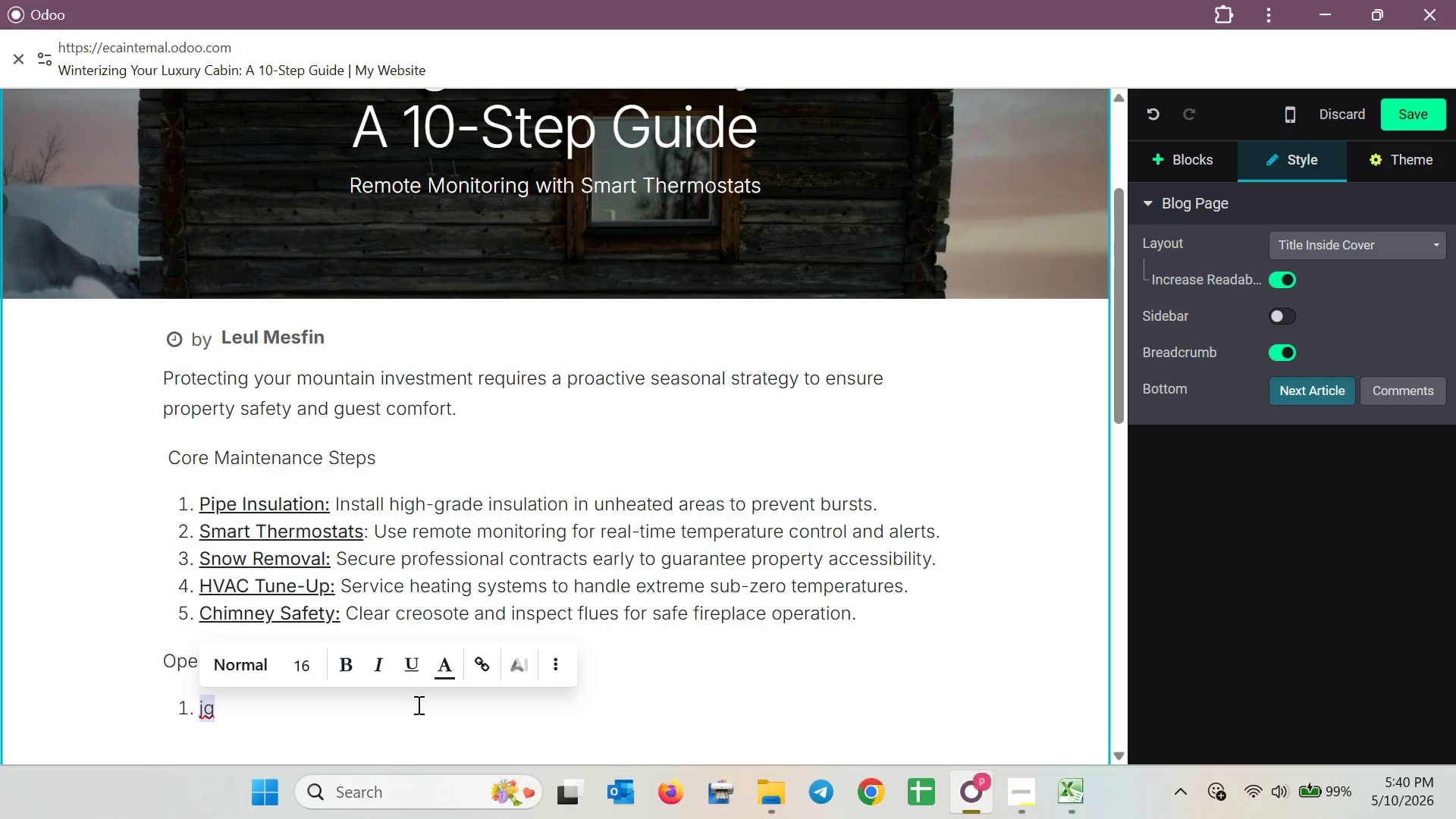 
left_click([379, 487])
 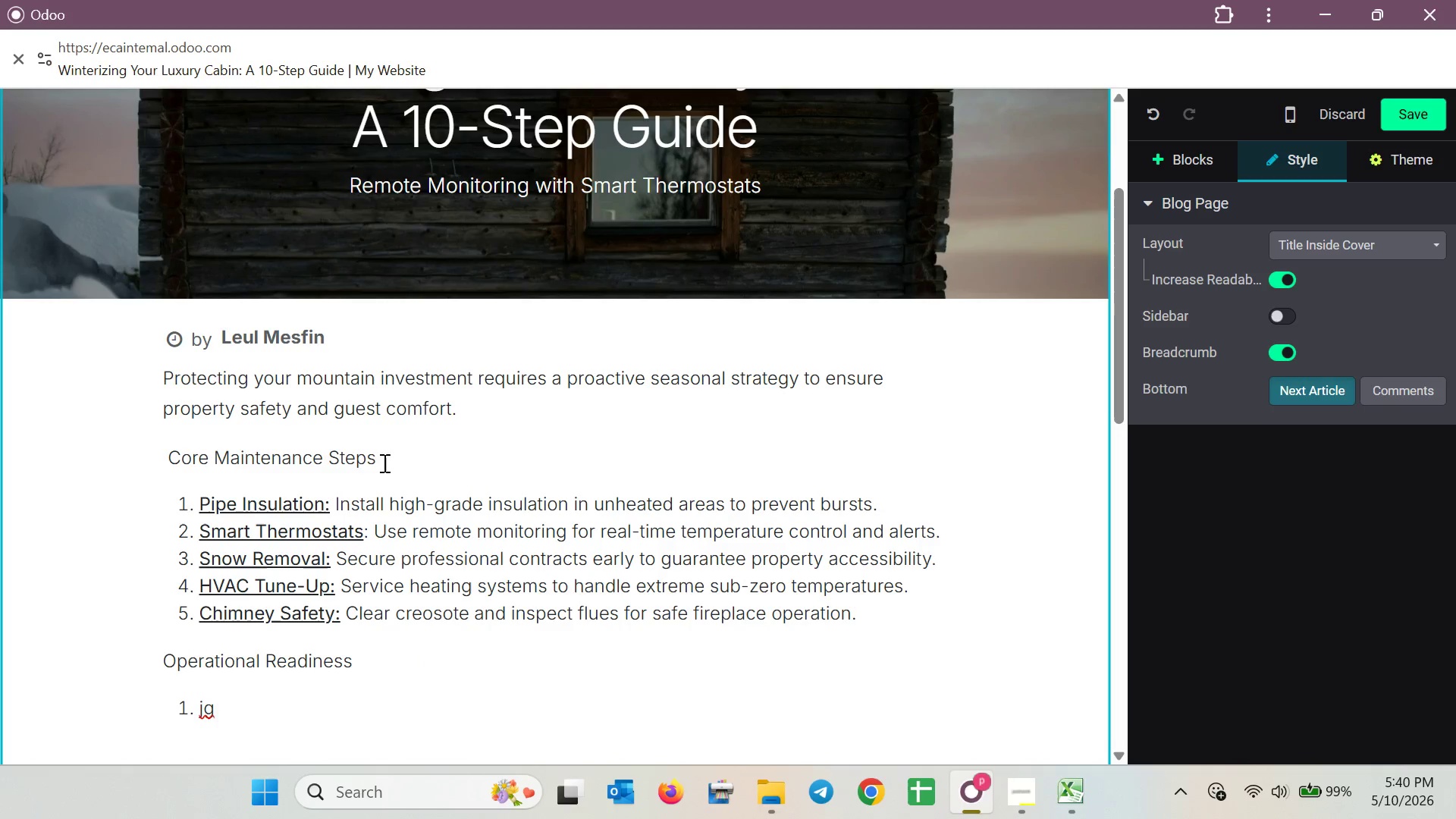 
left_click_drag(start_coordinate=[383, 463], to_coordinate=[174, 466])
 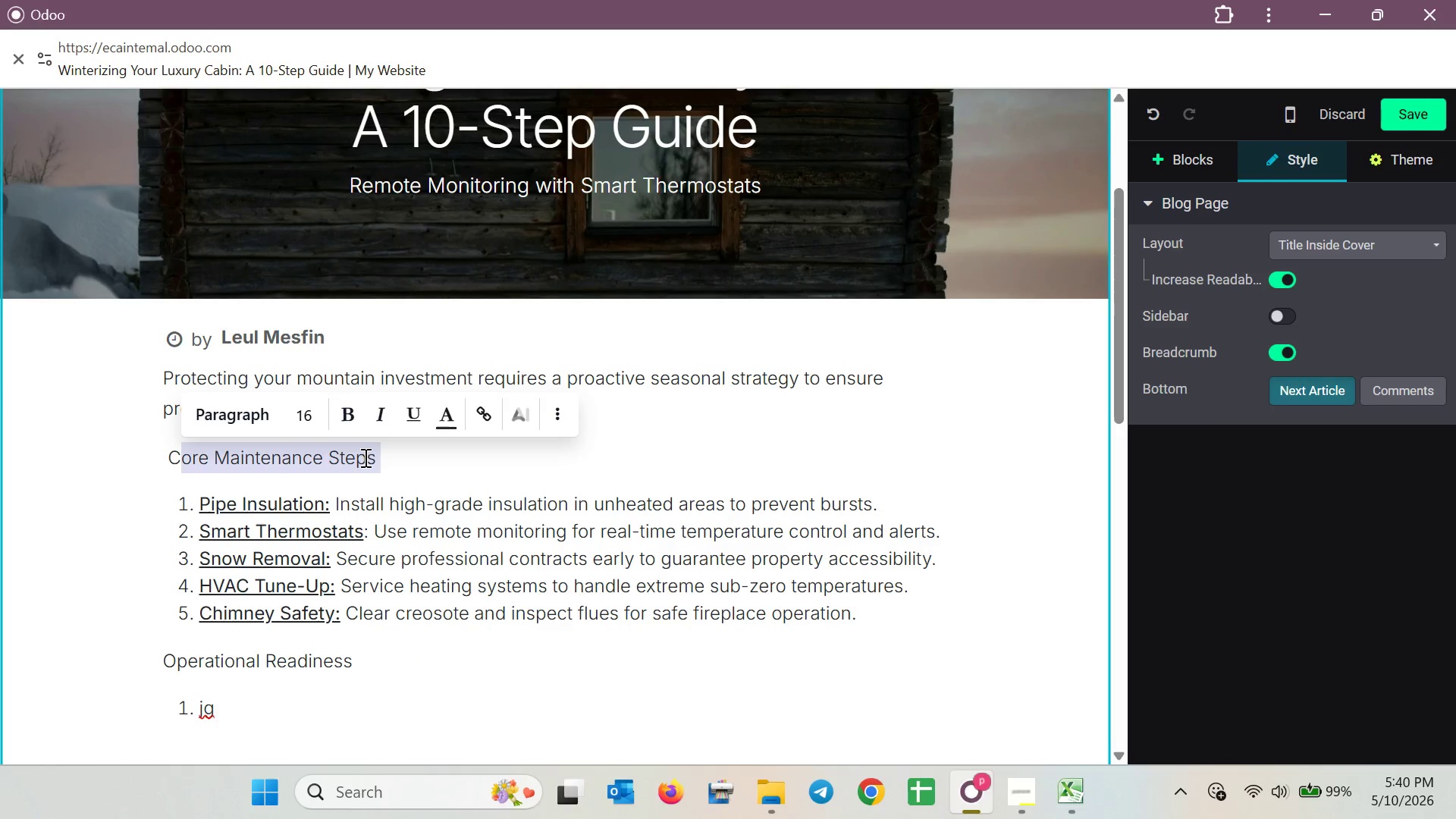 
left_click([378, 461])
 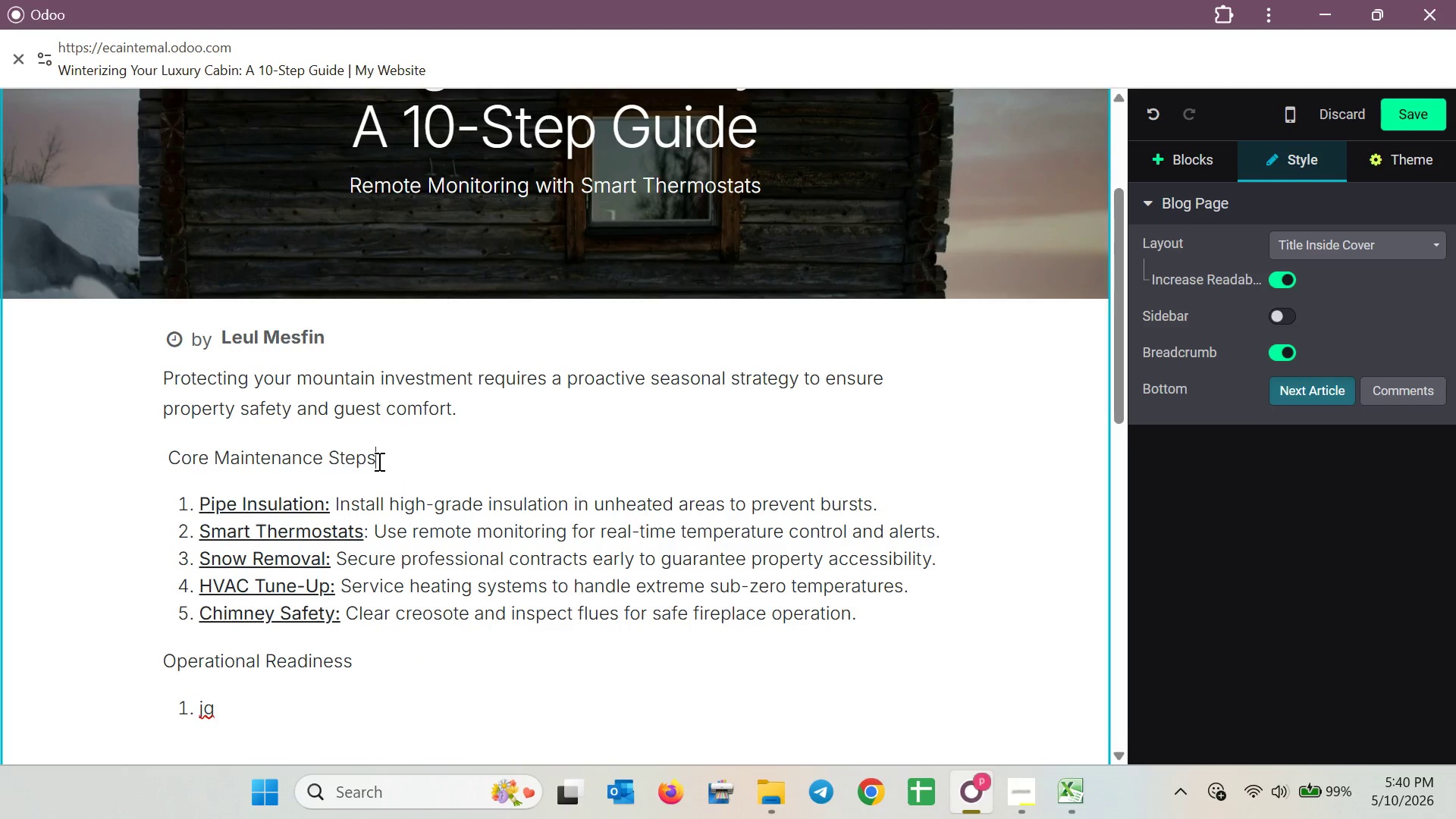 
left_click([380, 462])
 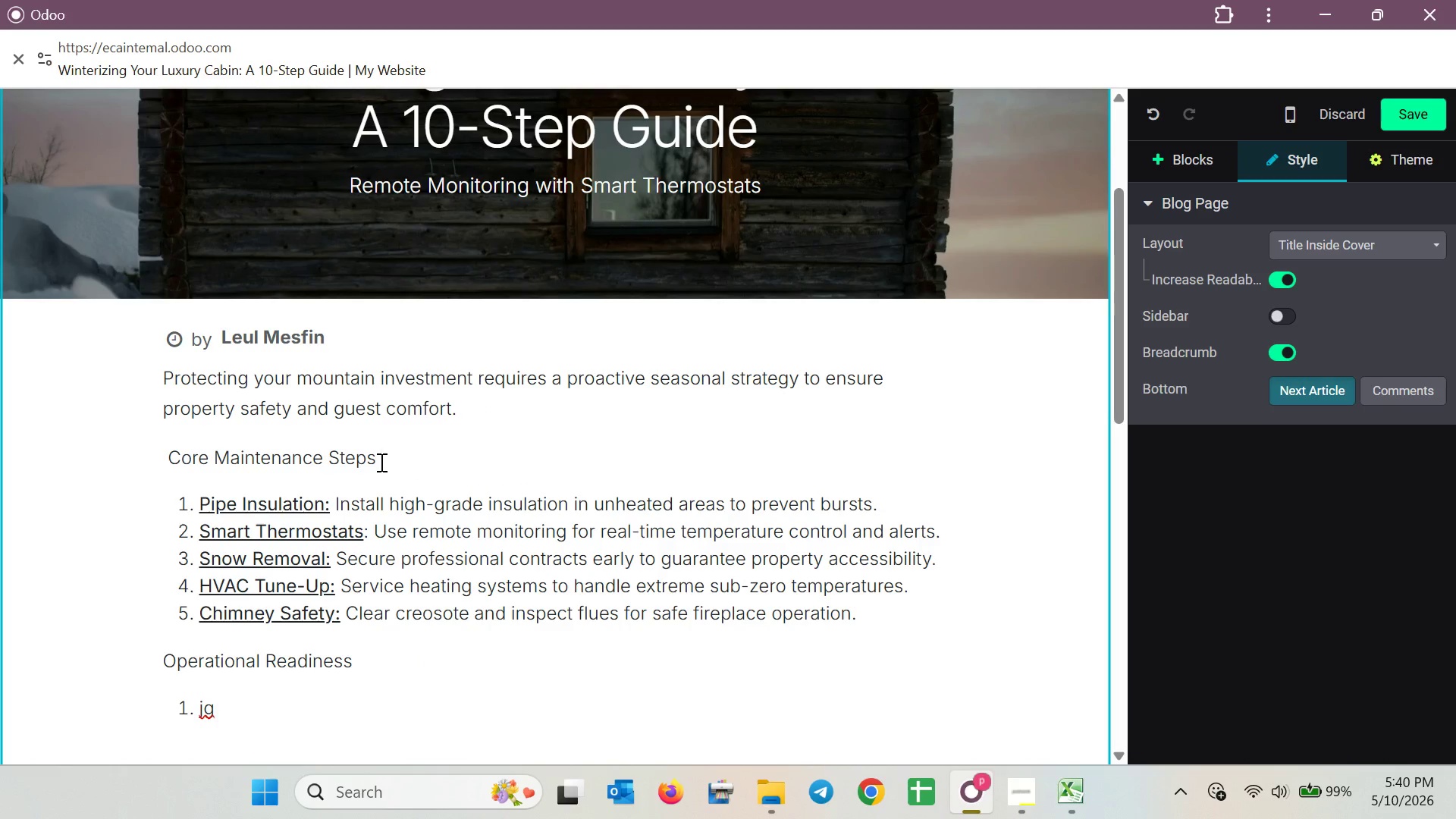 
left_click_drag(start_coordinate=[380, 462], to_coordinate=[89, 458])
 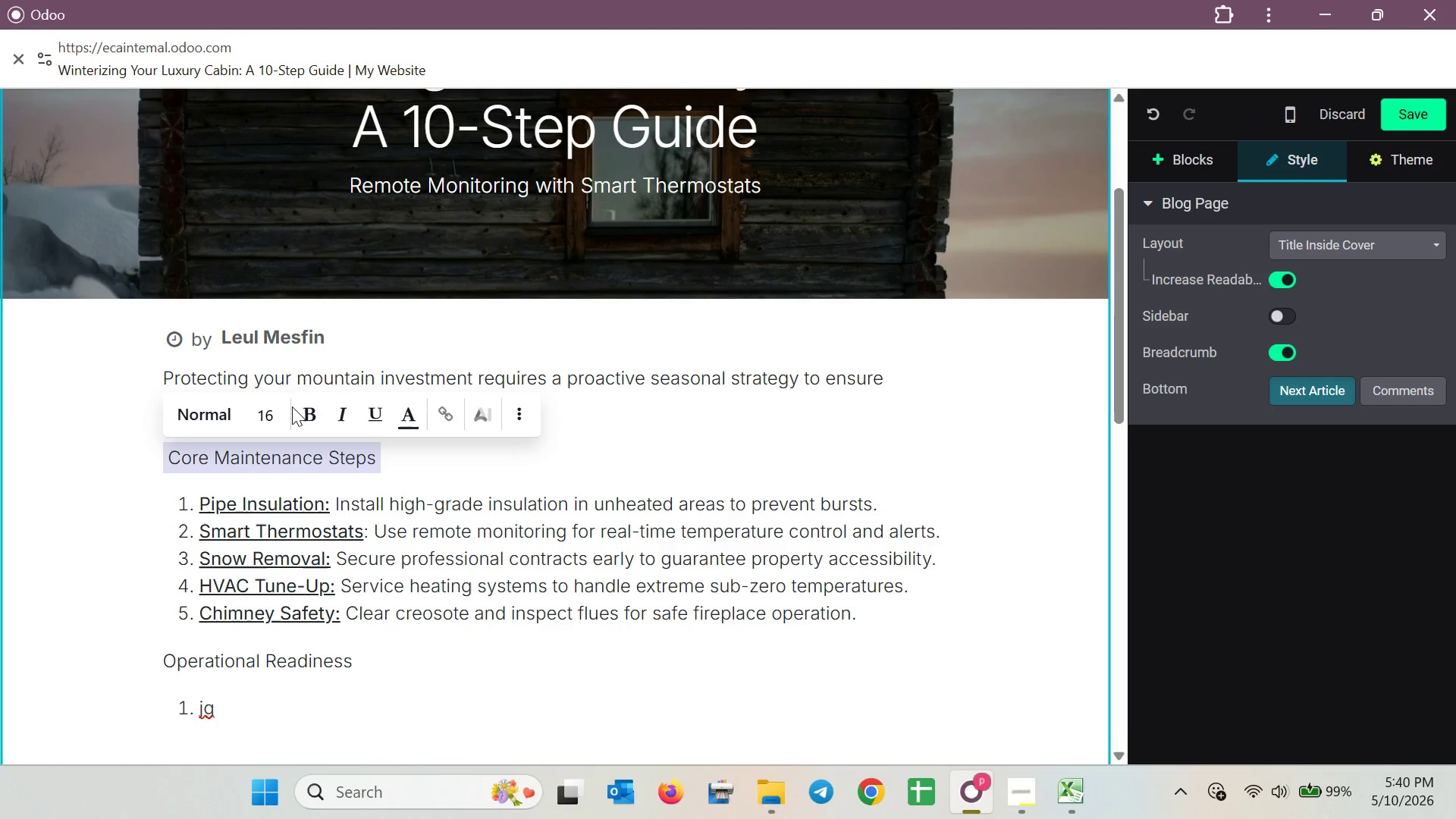 
left_click([302, 412])
 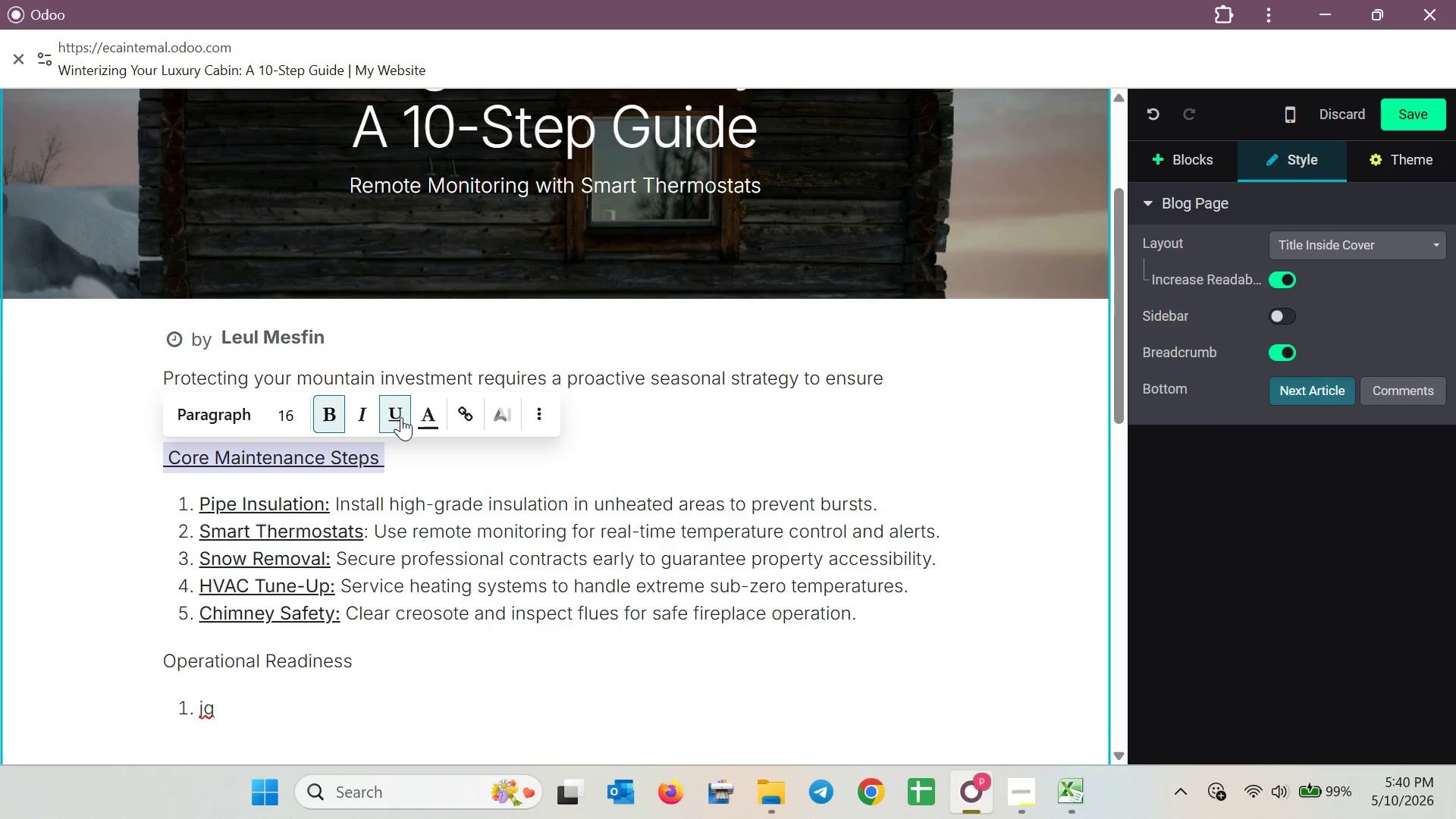 
left_click([444, 483])
 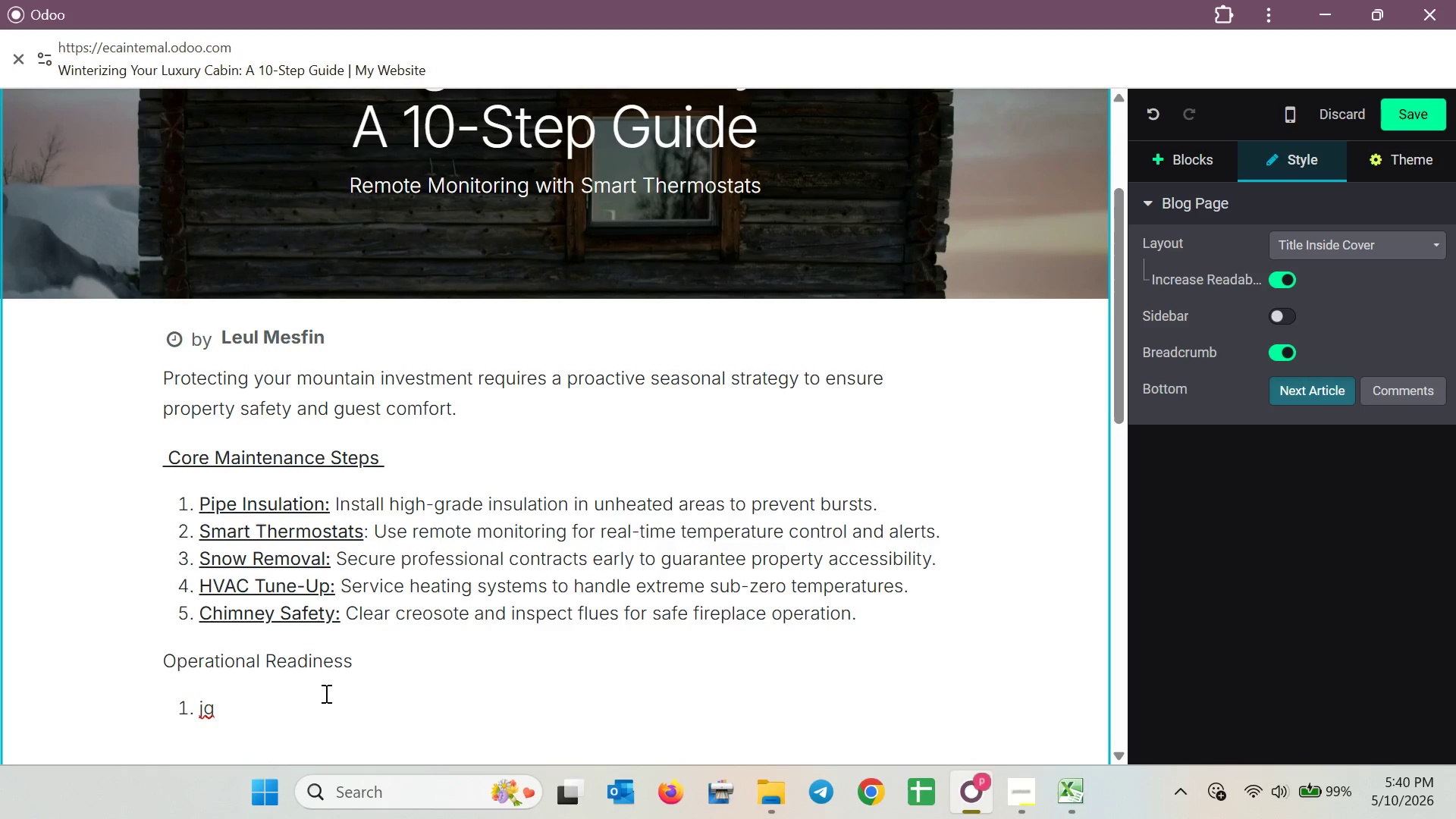 
left_click_drag(start_coordinate=[388, 675], to_coordinate=[132, 641])
 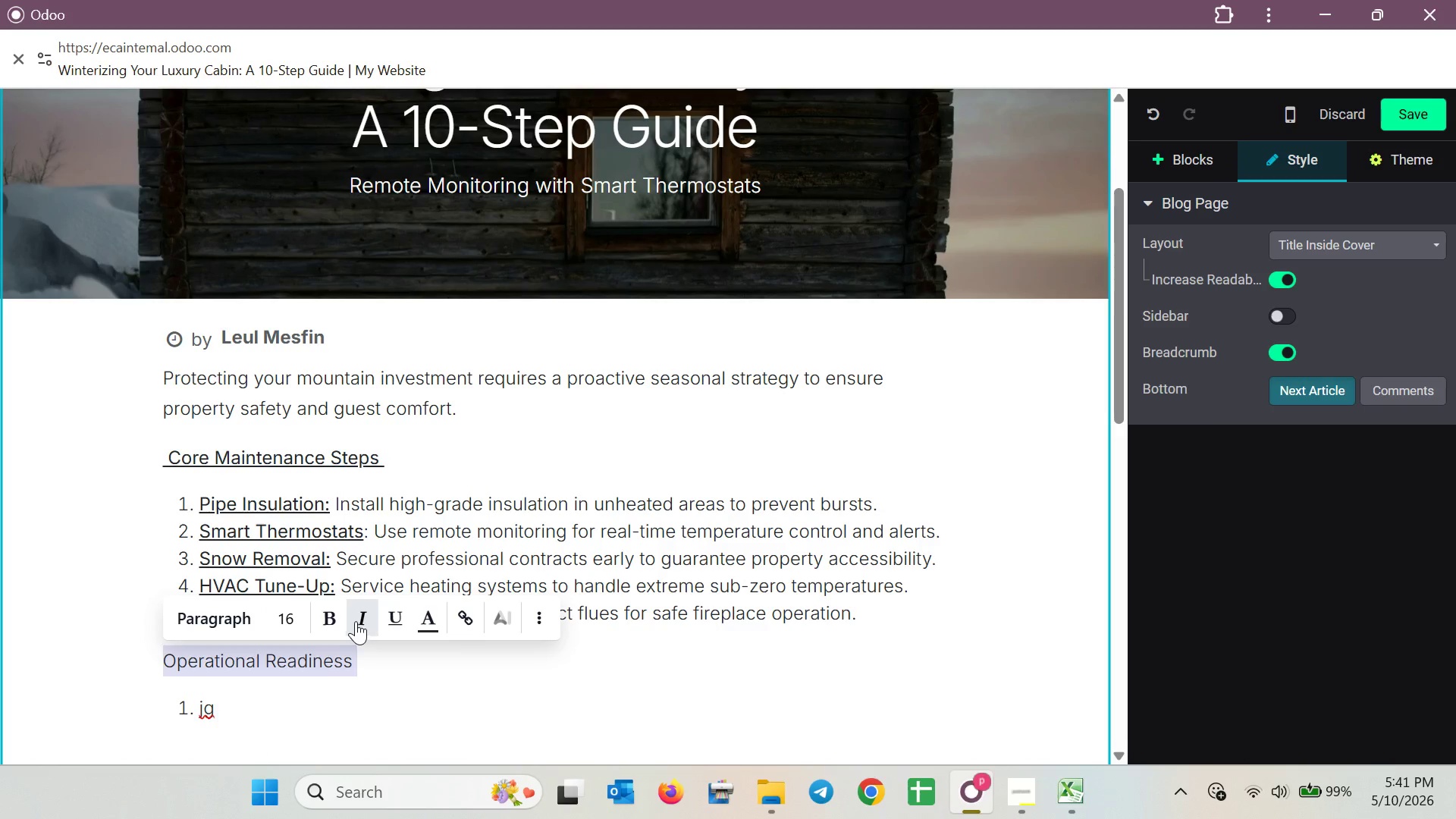 
left_click([391, 631])
 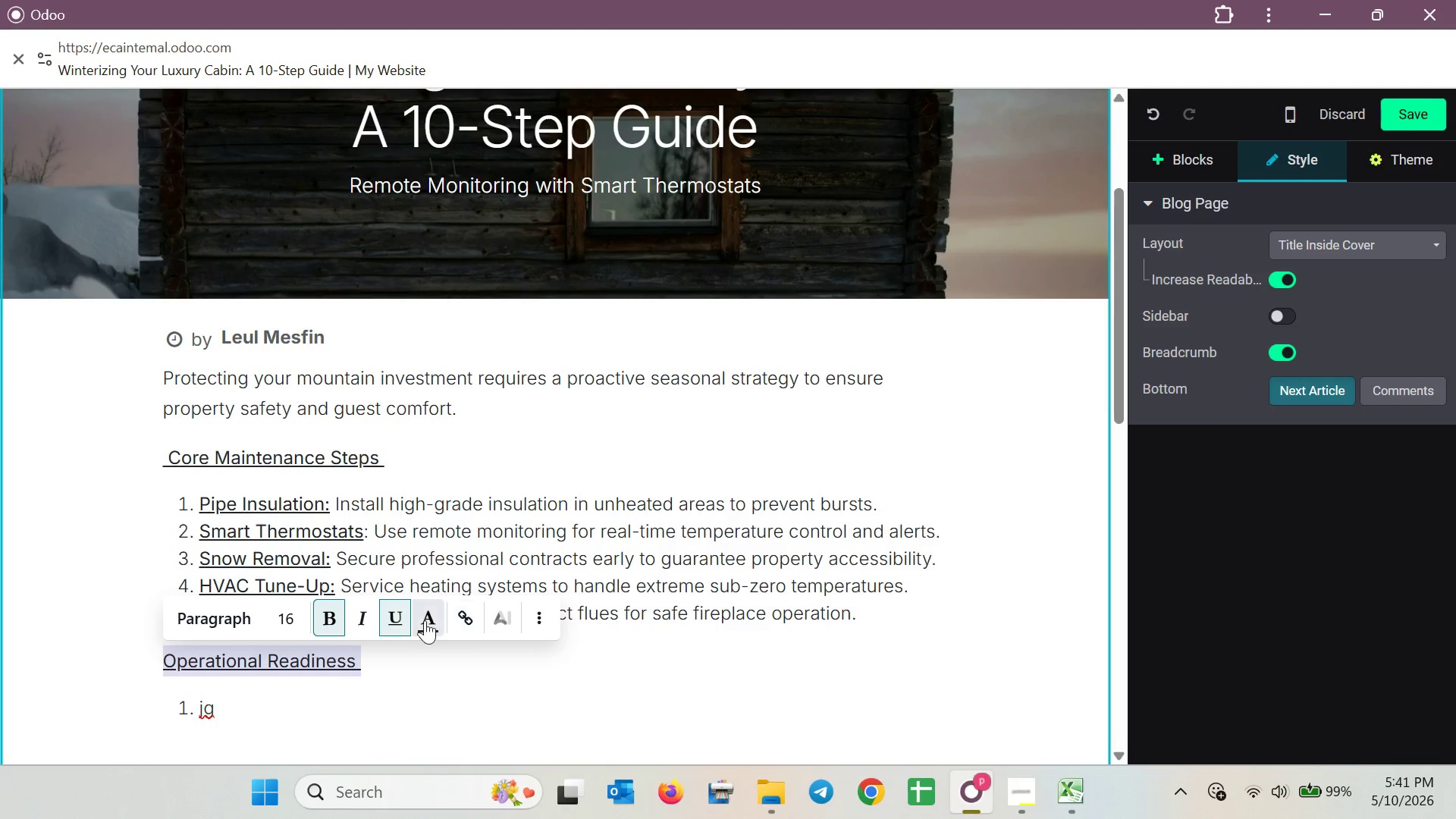 
left_click_drag(start_coordinate=[422, 620], to_coordinate=[427, 622])
 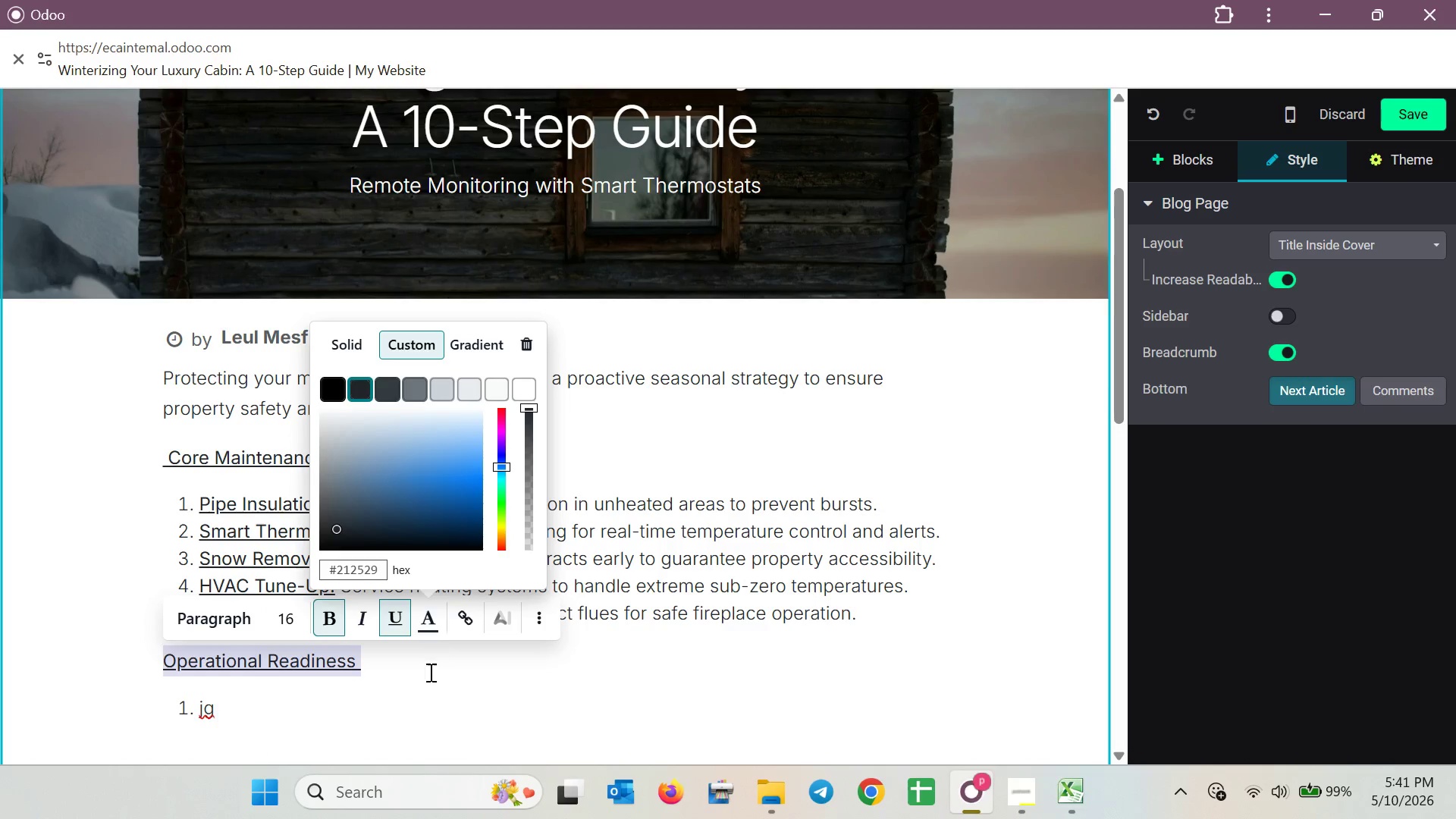 
left_click([428, 683])
 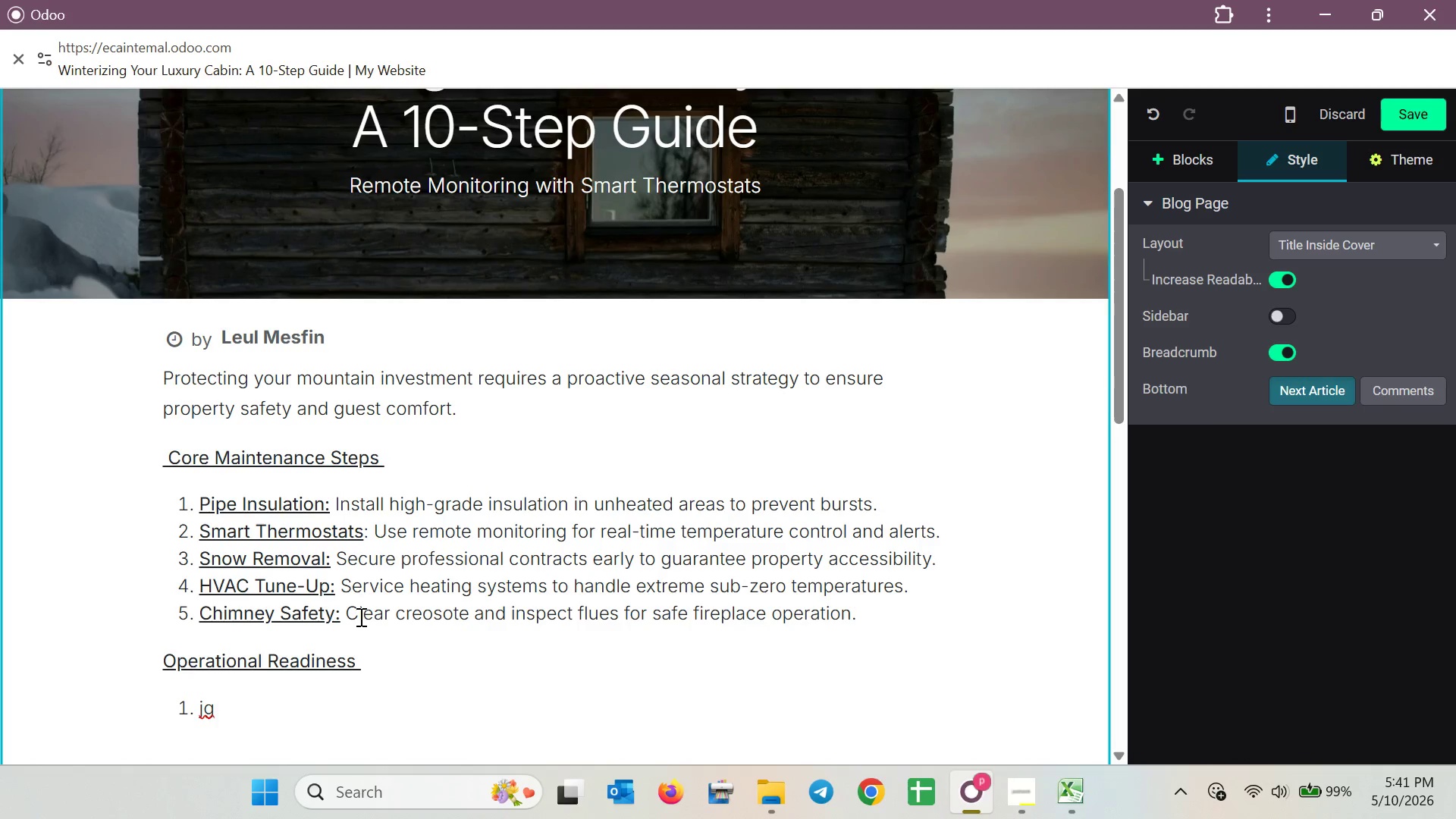 
wait(15.05)
 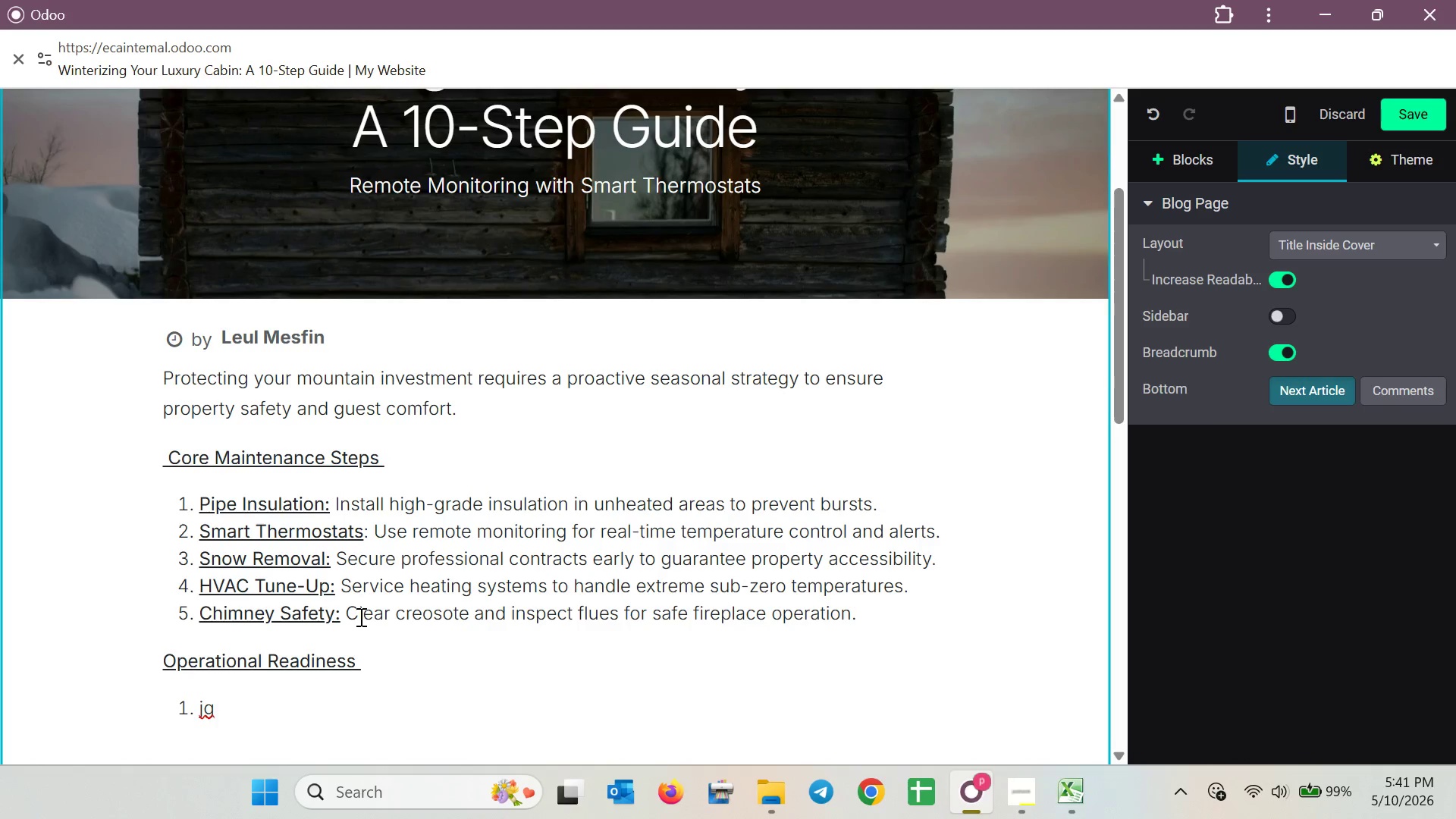 
key(Backspace)
 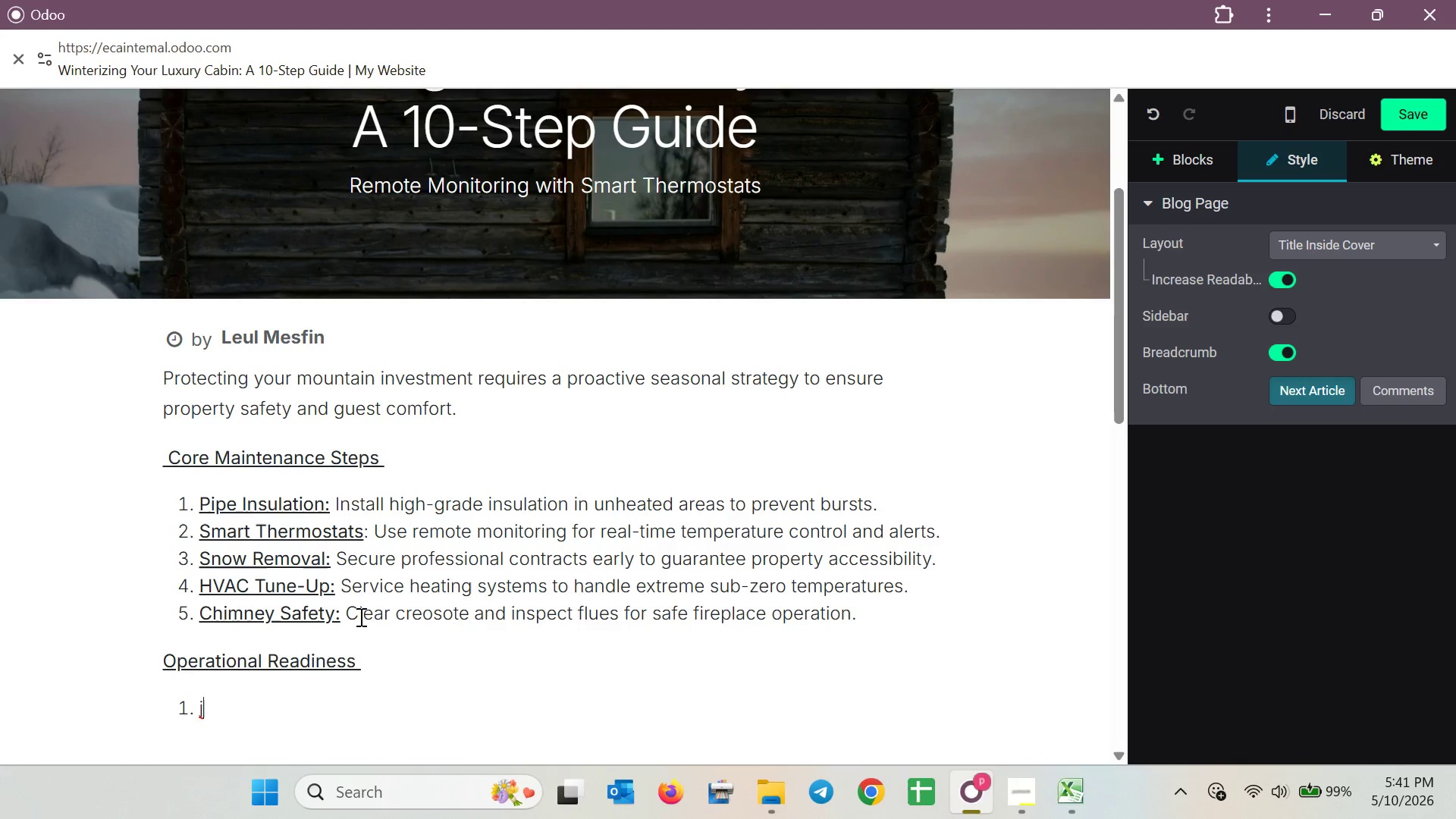 
key(Backspace)
 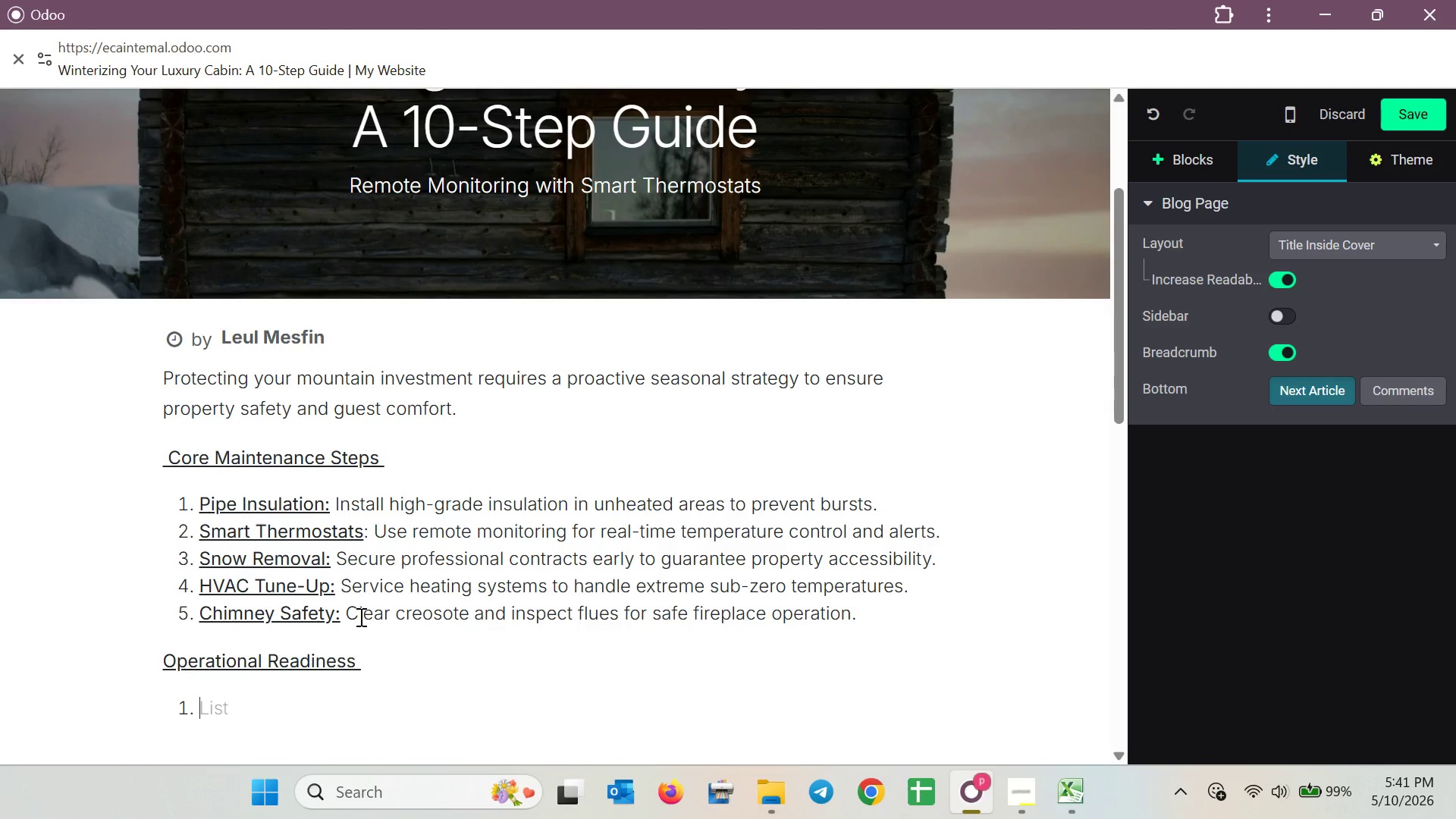 
key(Backspace)
 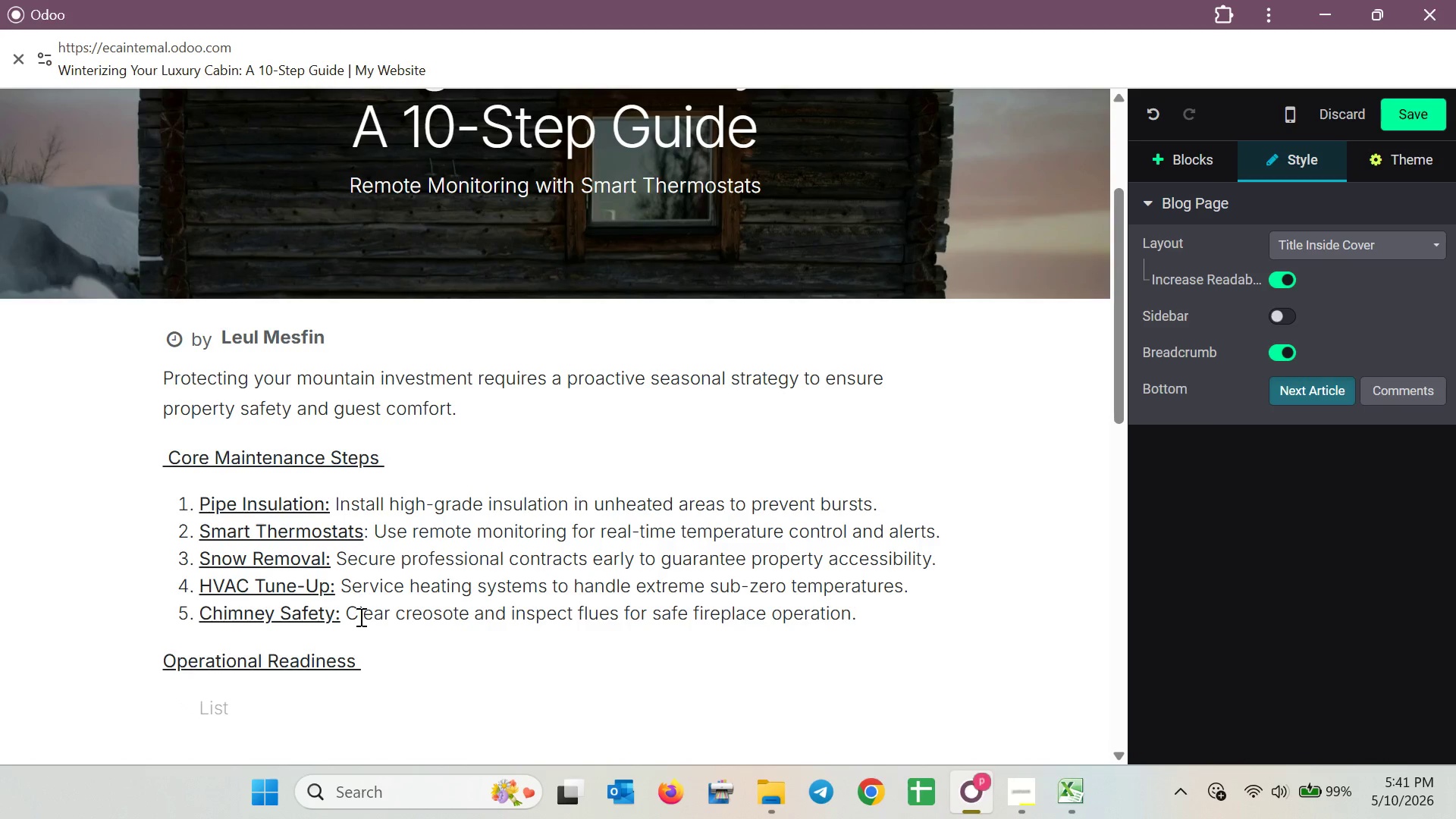 
key(Backspace)
 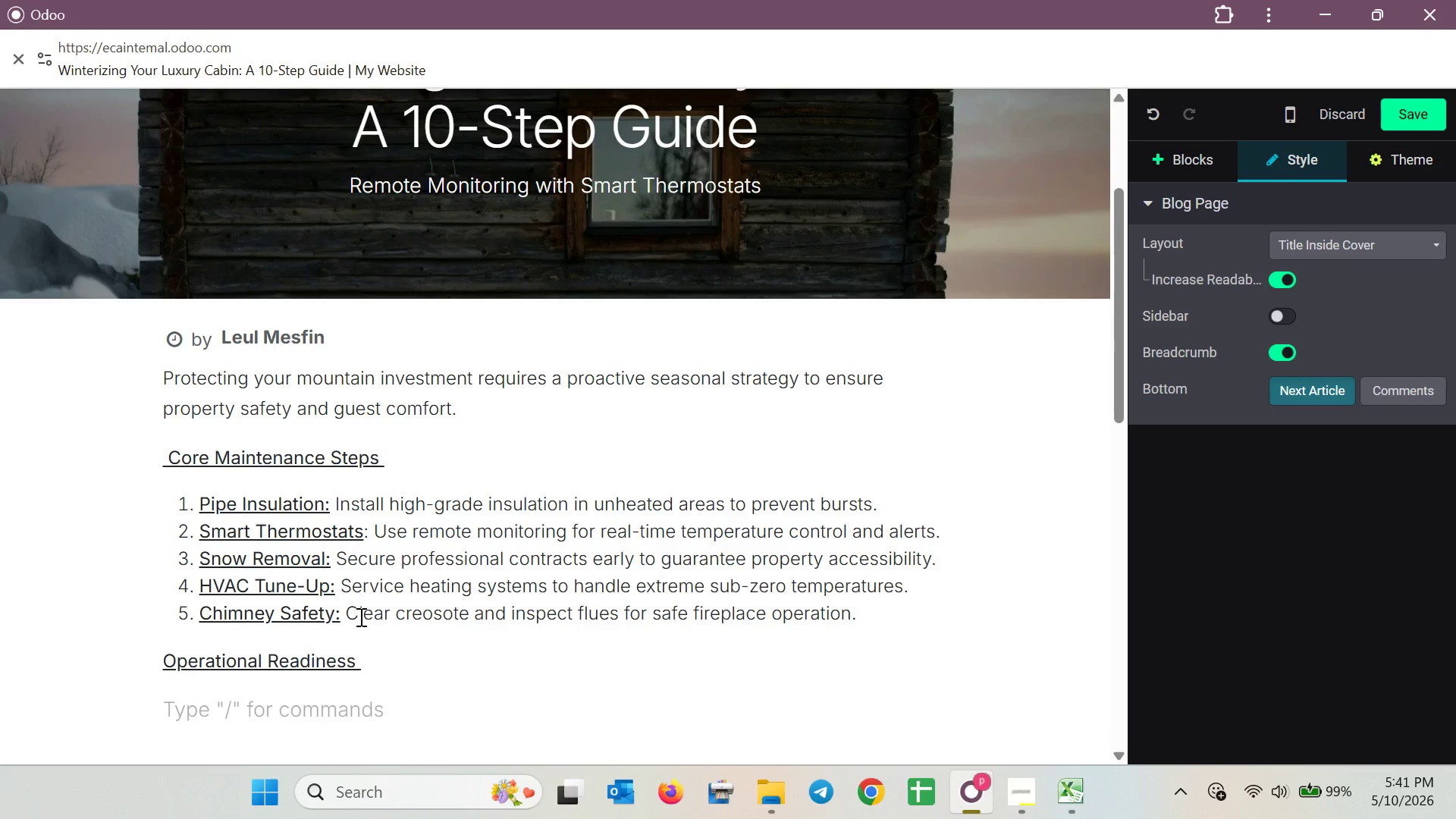 
key(Control+ControlLeft)
 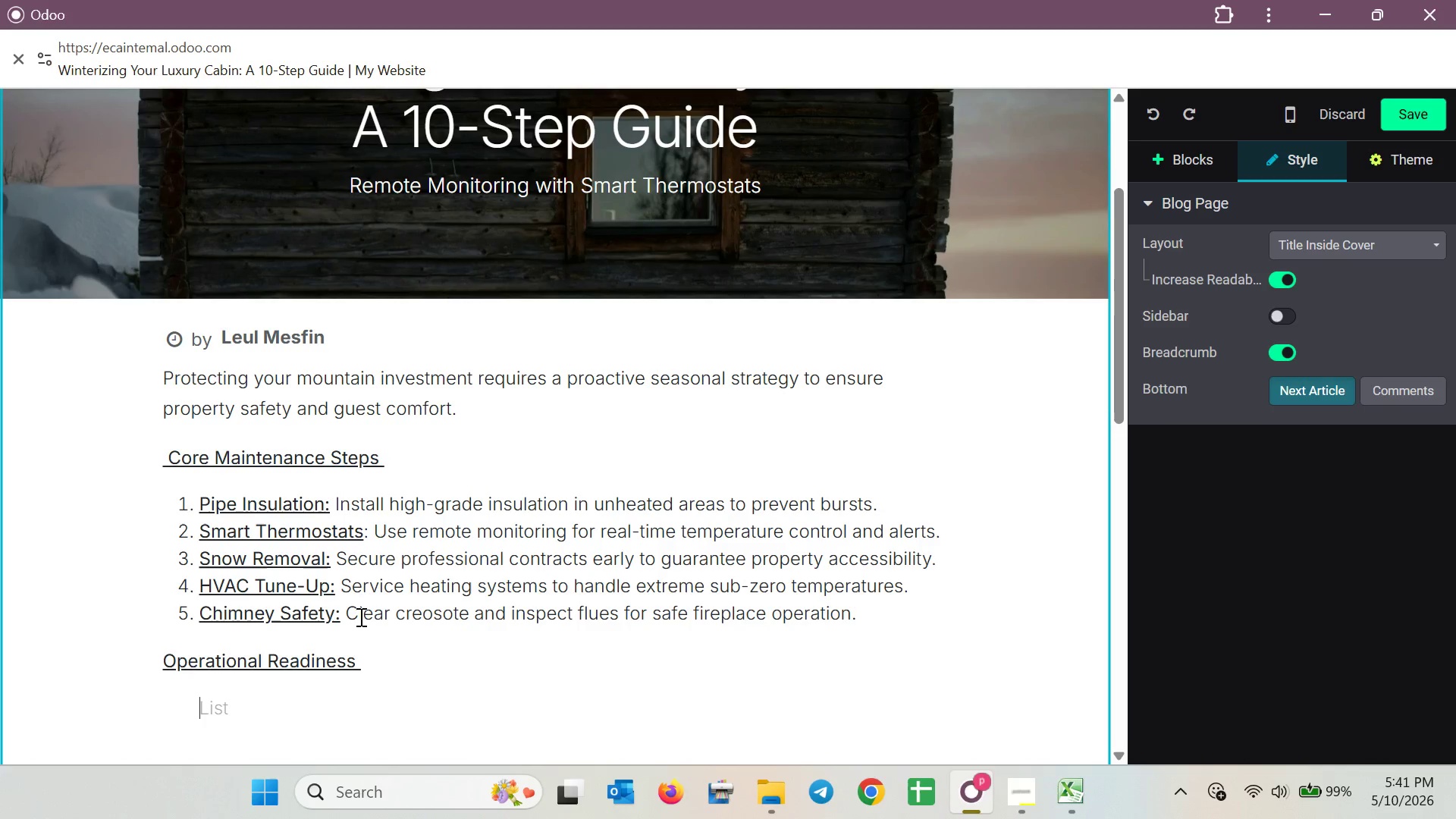 
key(Control+Z)
 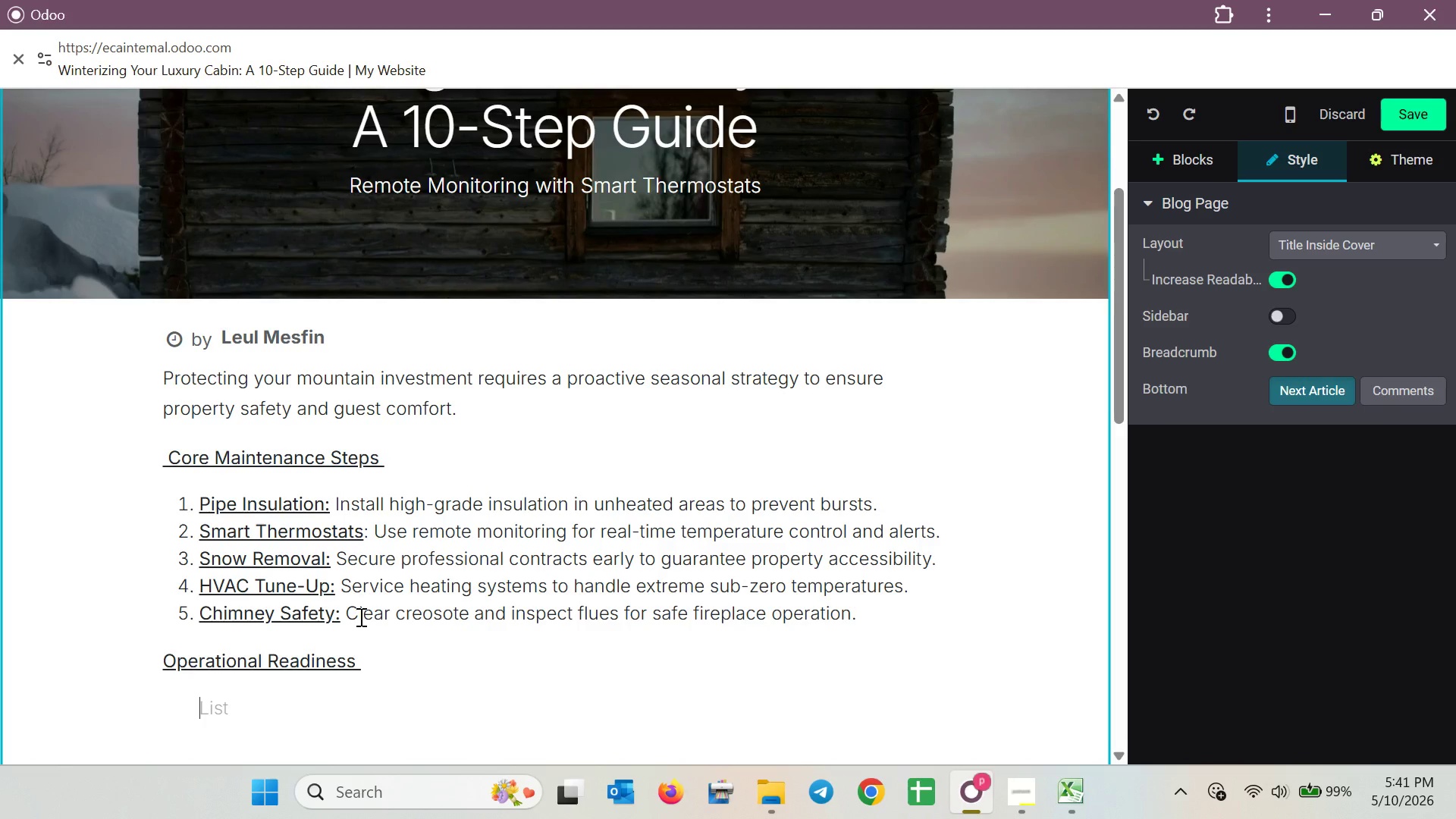 
key(6)
 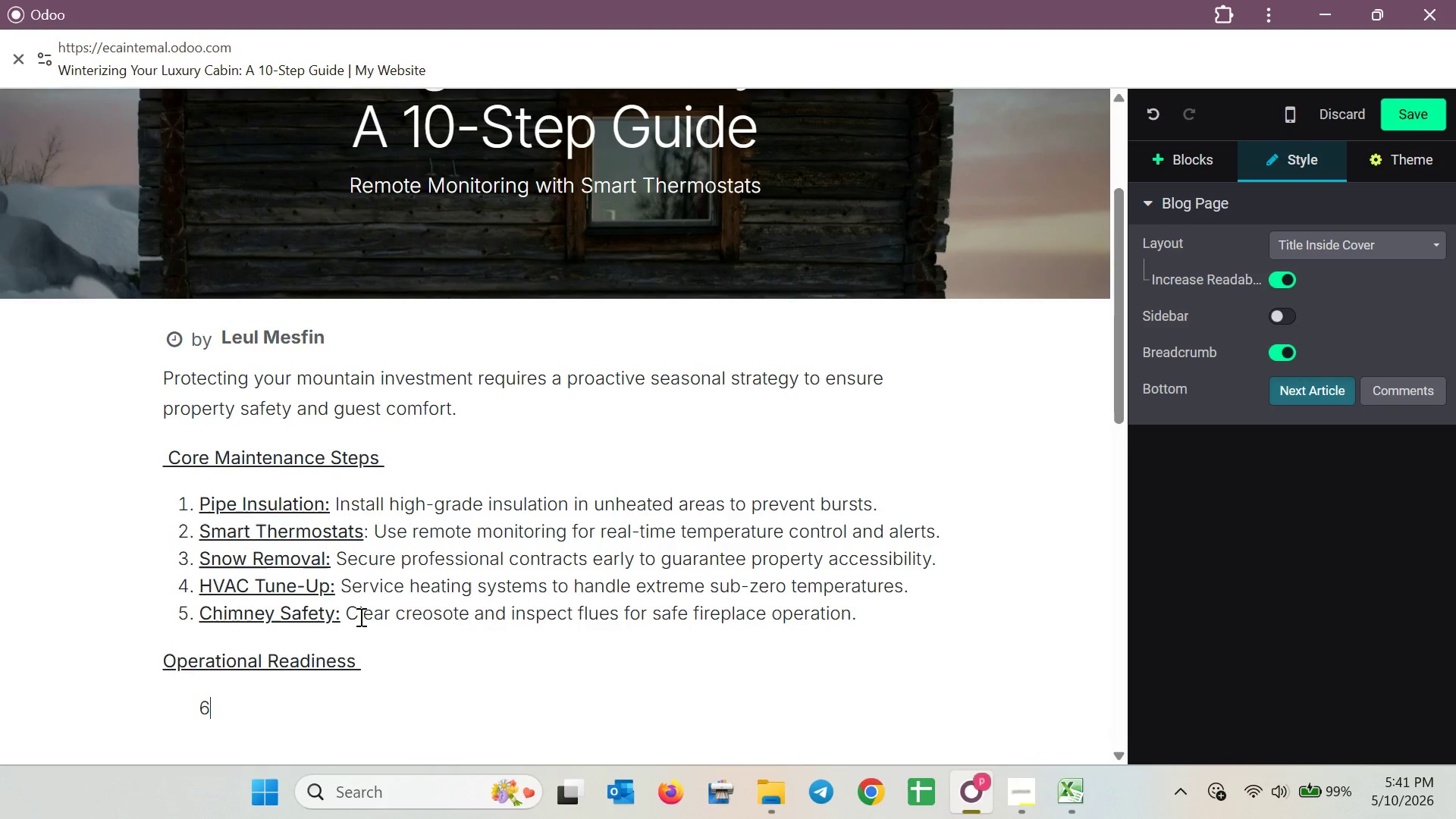 
key(Backspace)
 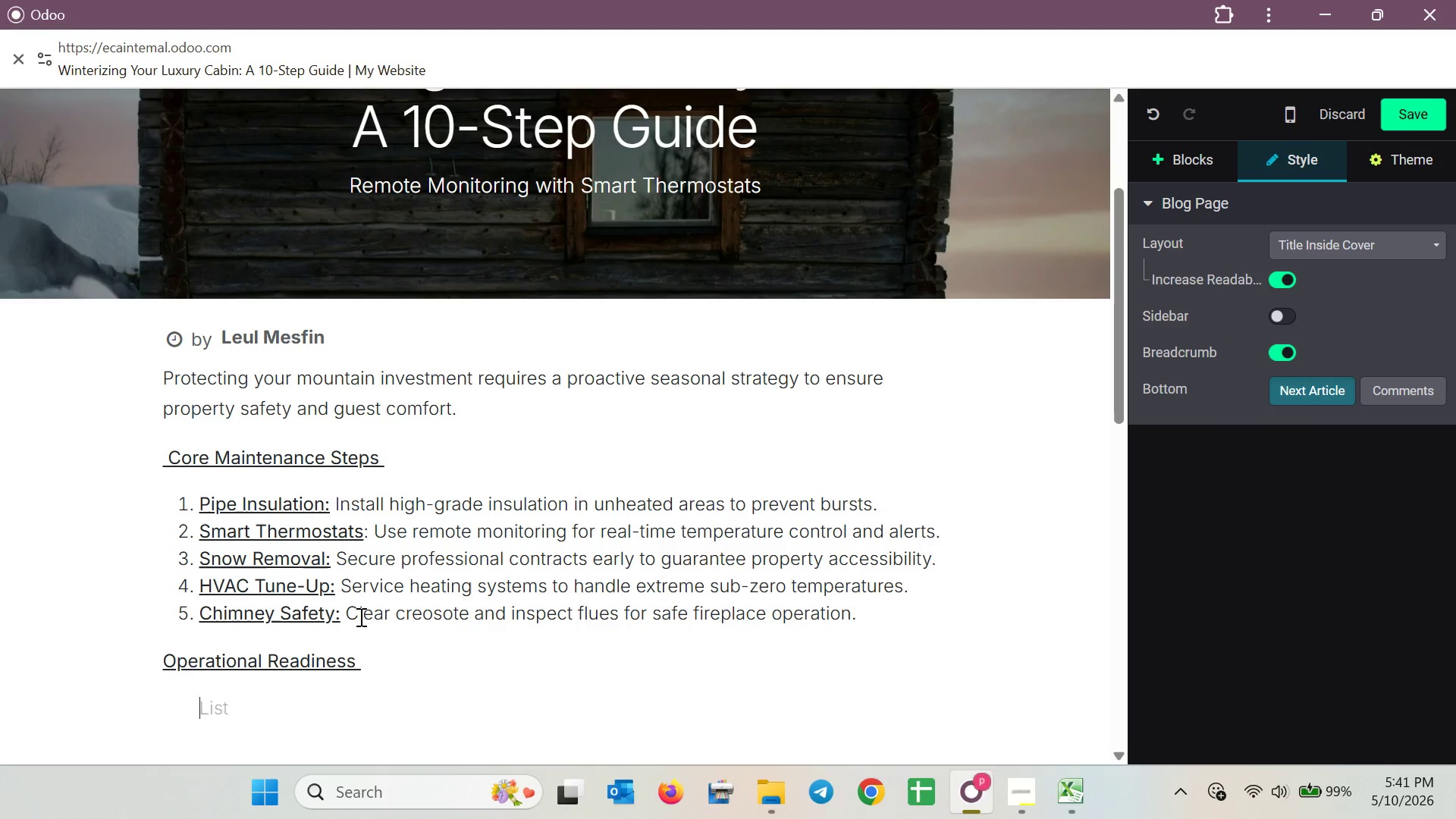 
key(Backspace)
 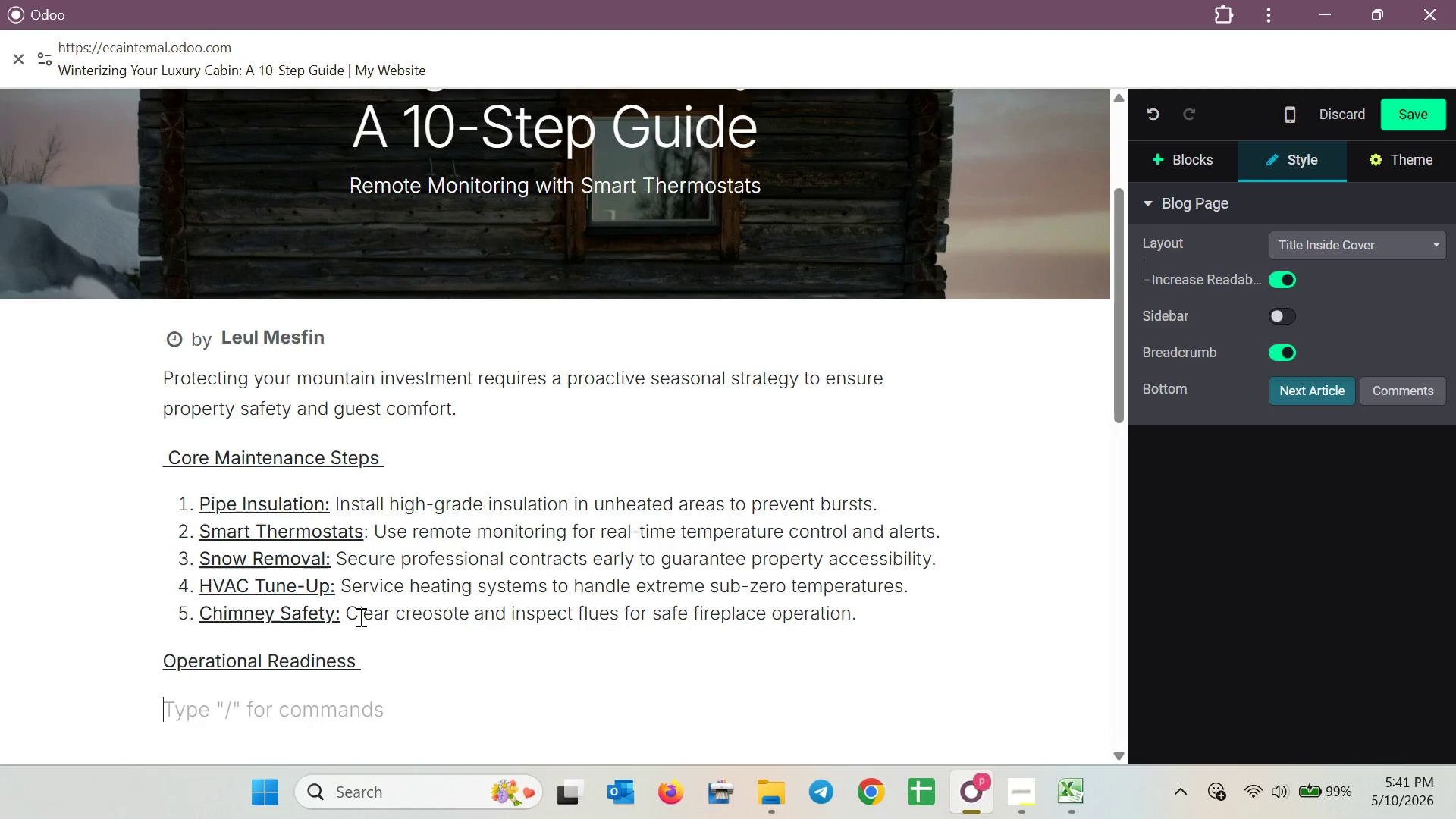 
key(Control+Z)
 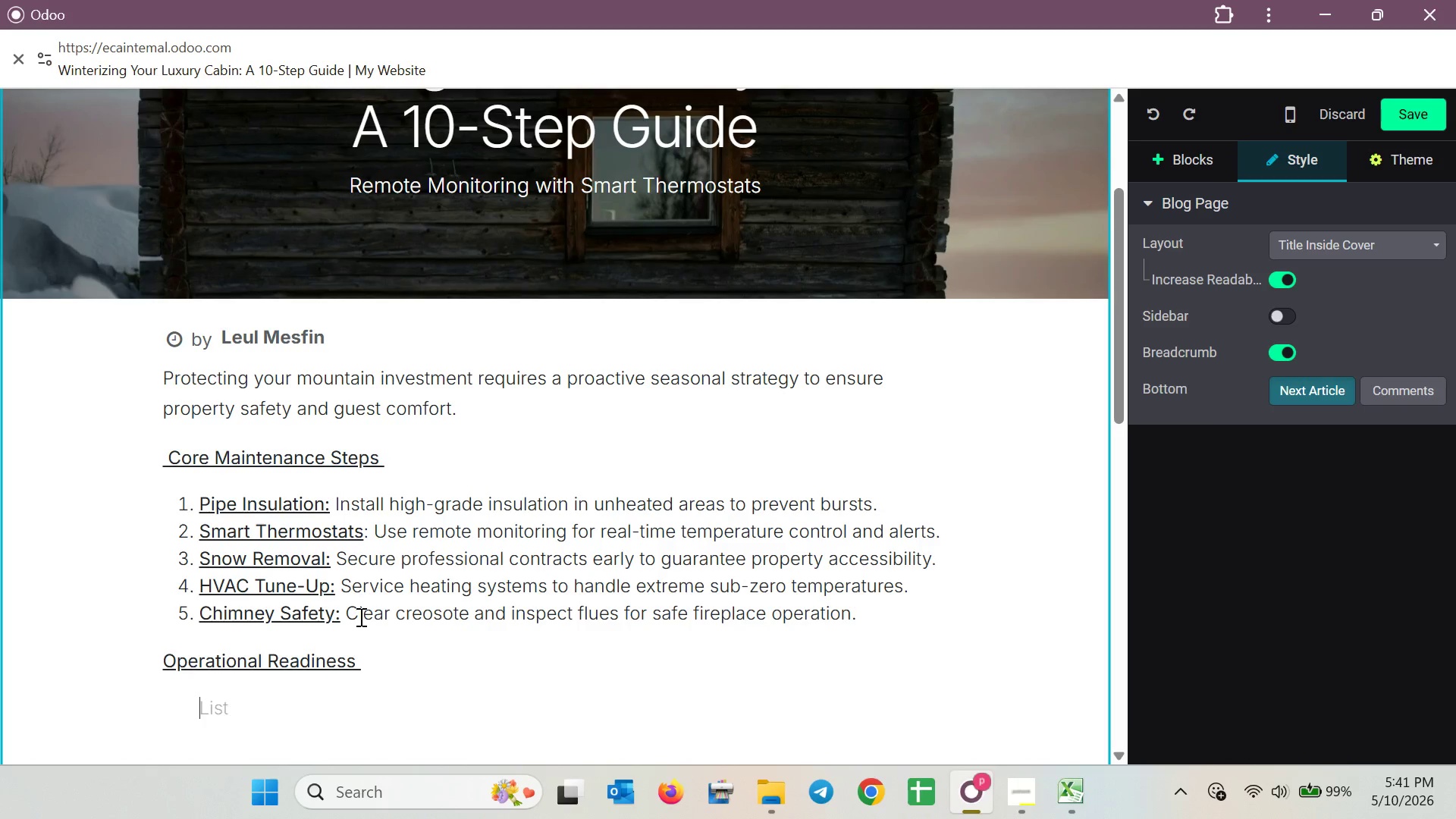 
key(Control+Z)
 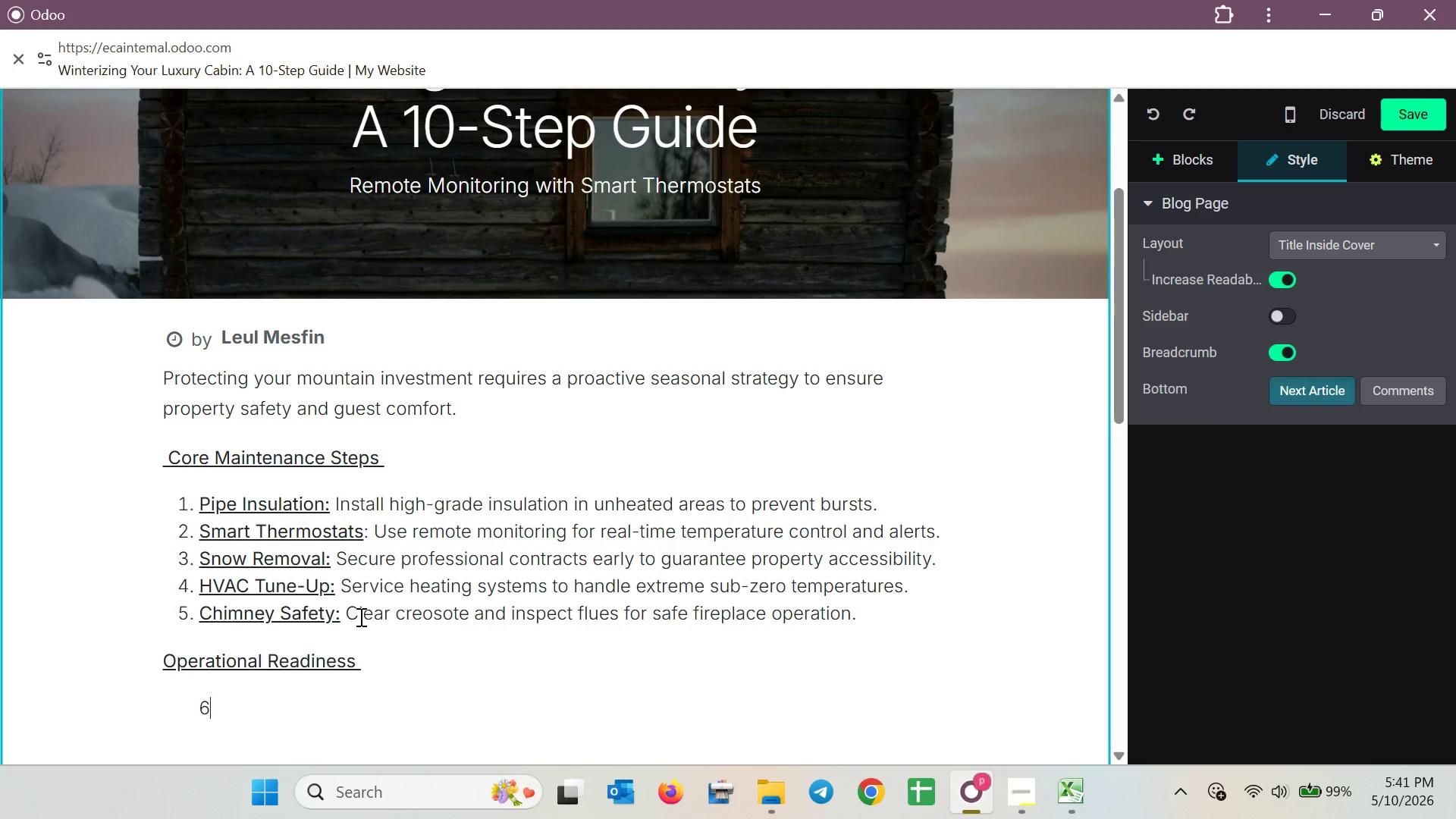 
key(Control+Z)
 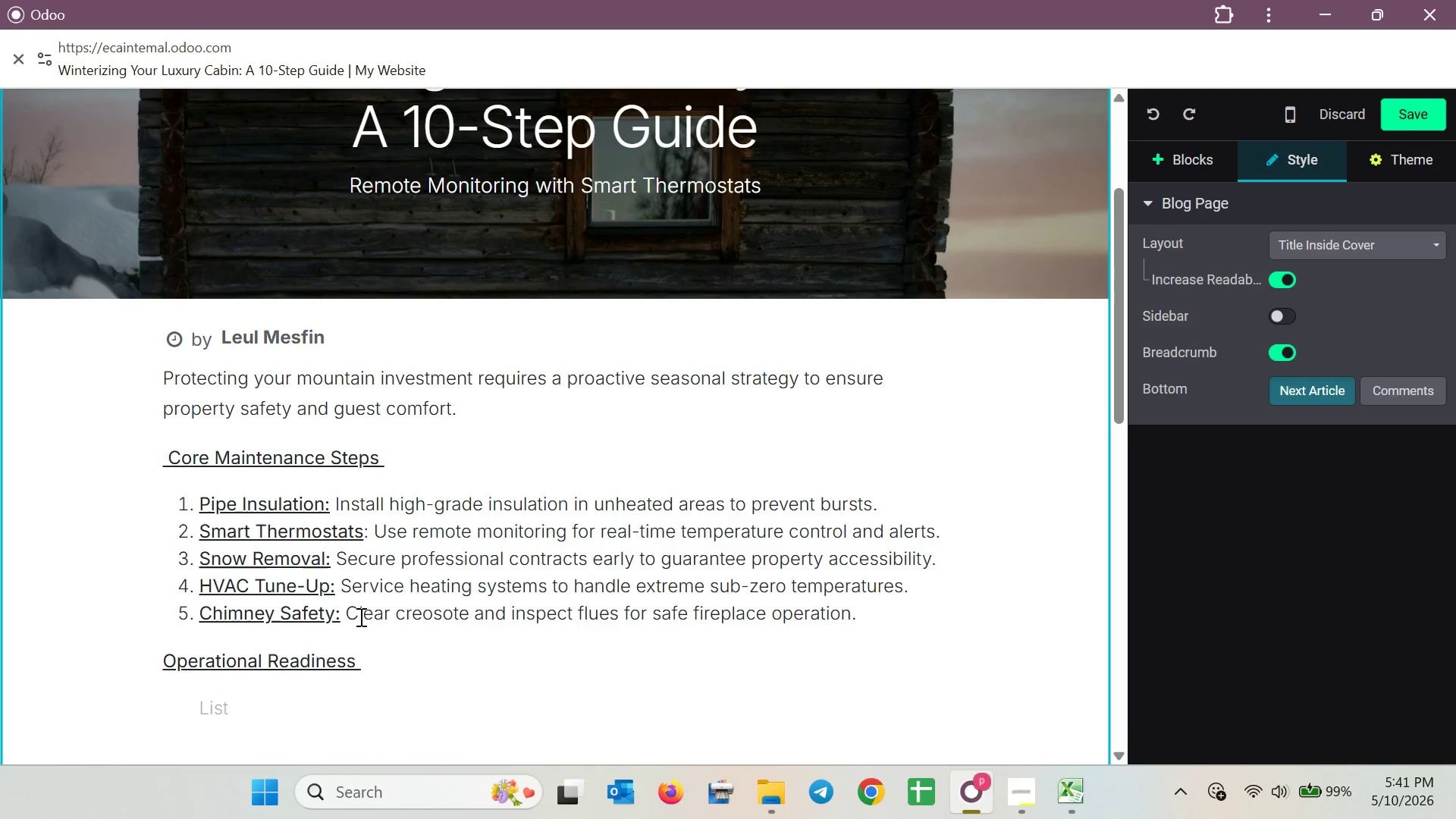 
key(Control+Z)
 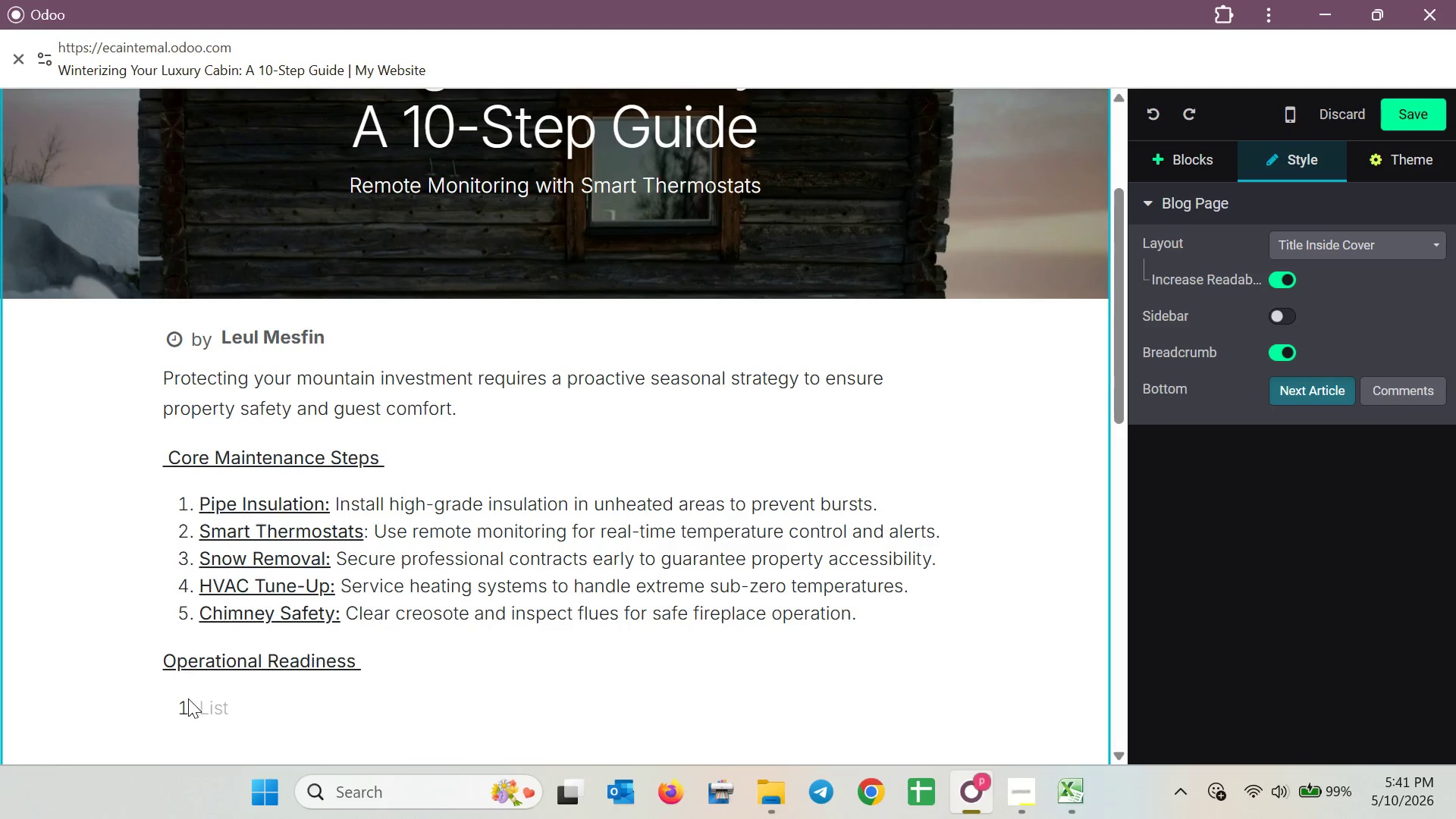 
left_click([198, 709])
 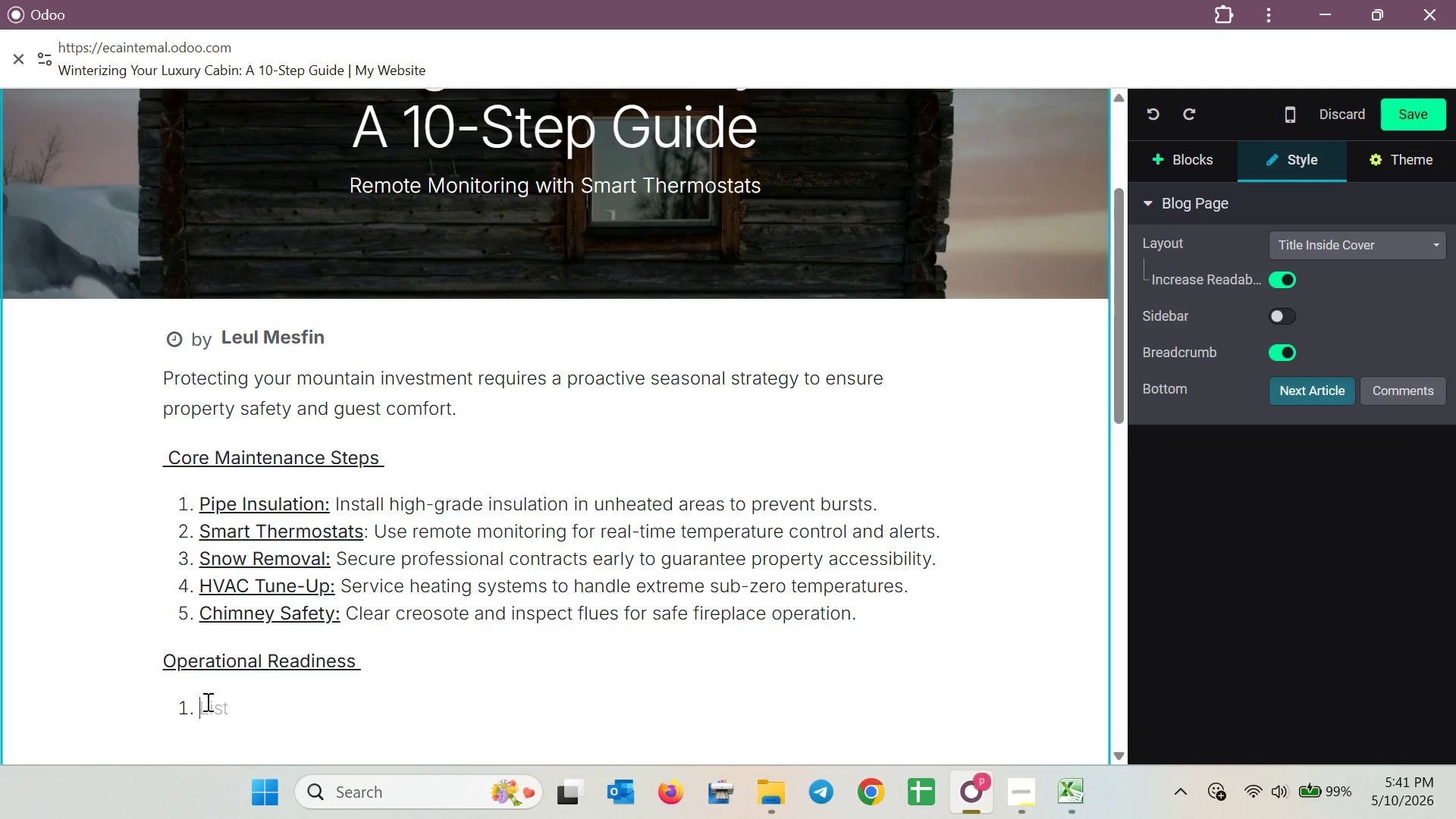 
left_click_drag(start_coordinate=[206, 701], to_coordinate=[238, 704])
 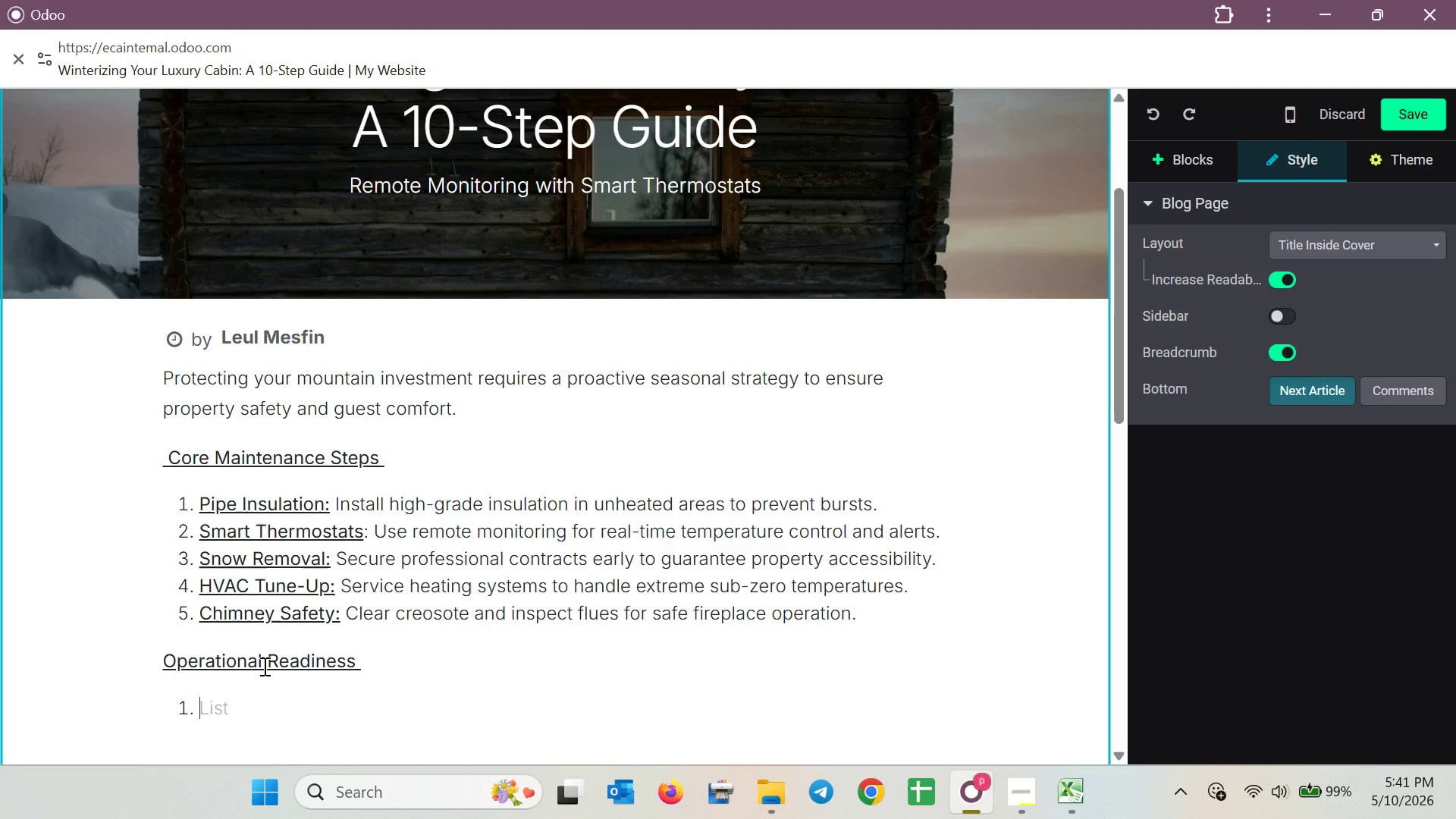 
type(Exterior Sealing: )
 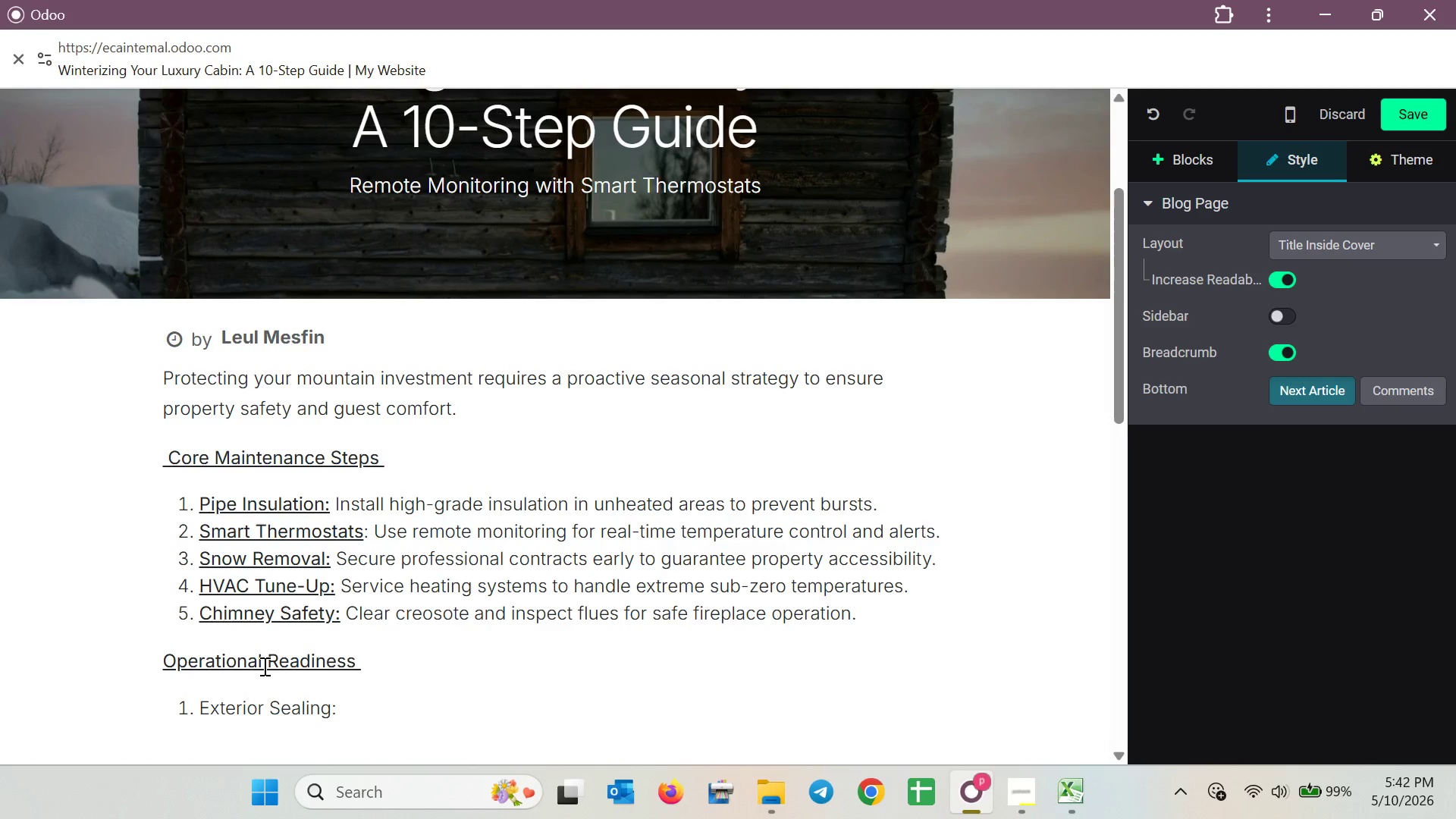 
wait(36.91)
 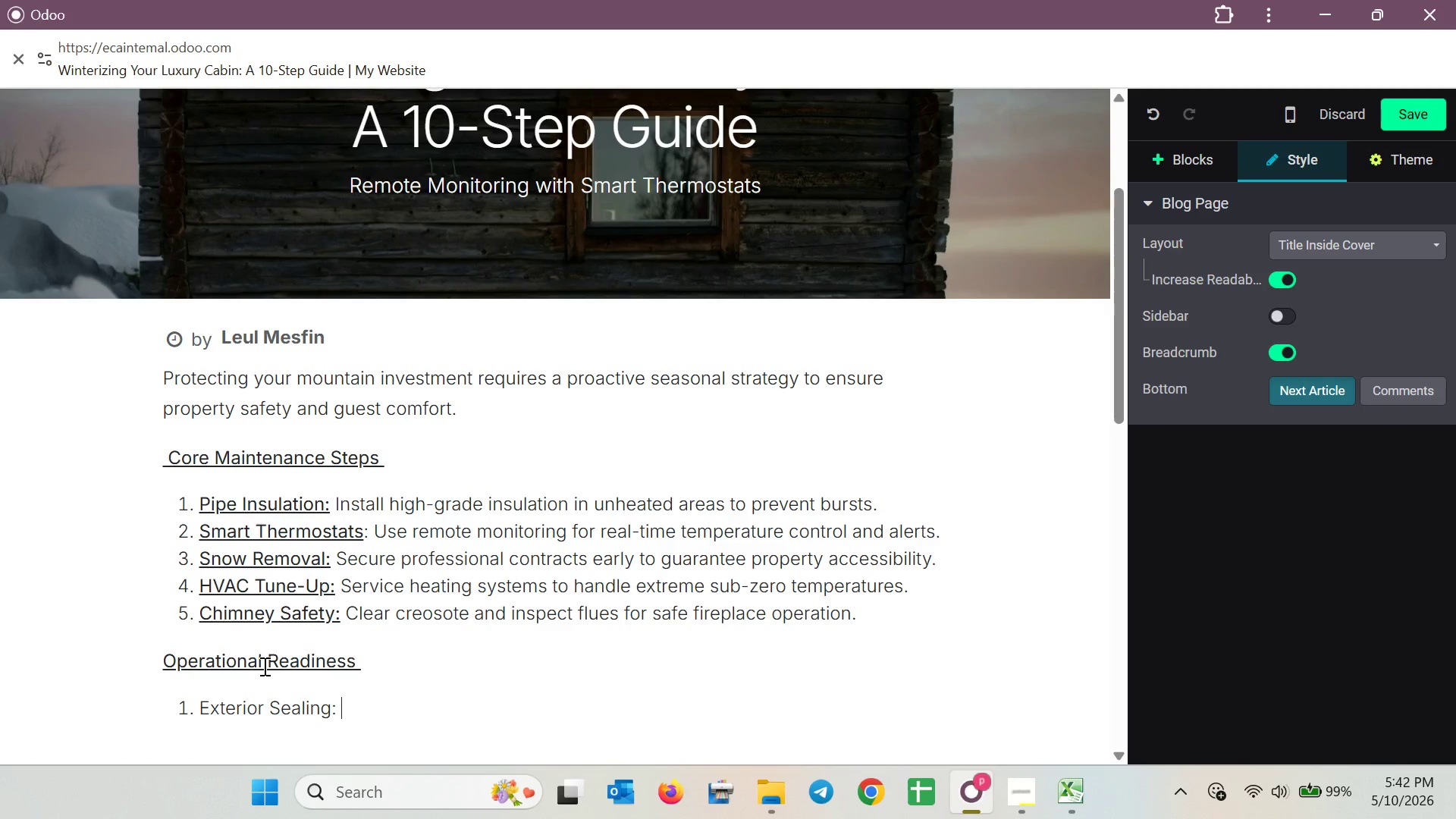 
type(Inspex)
key(Backspace)
type(ct)
 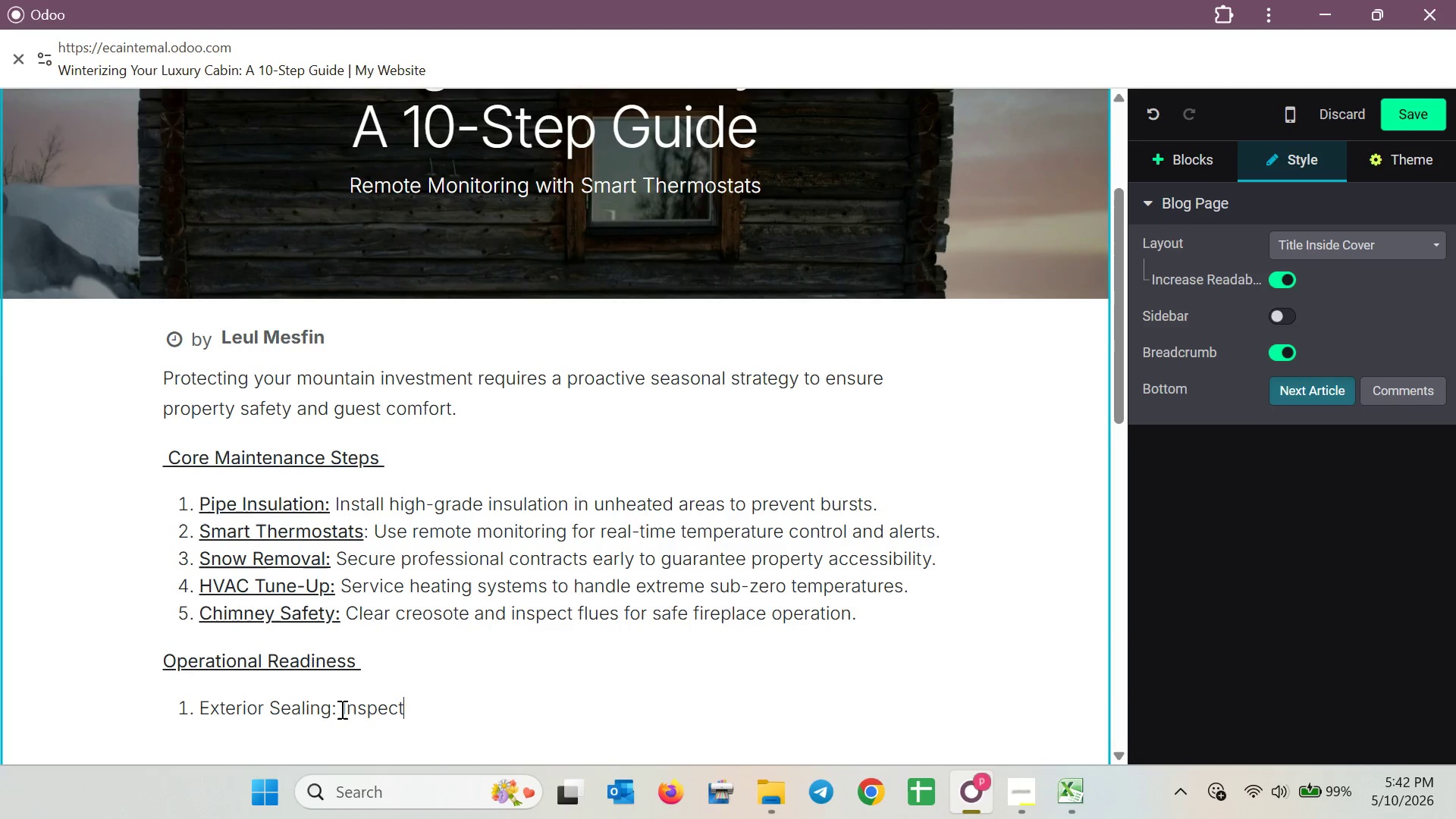 
left_click_drag(start_coordinate=[337, 708], to_coordinate=[172, 709])
 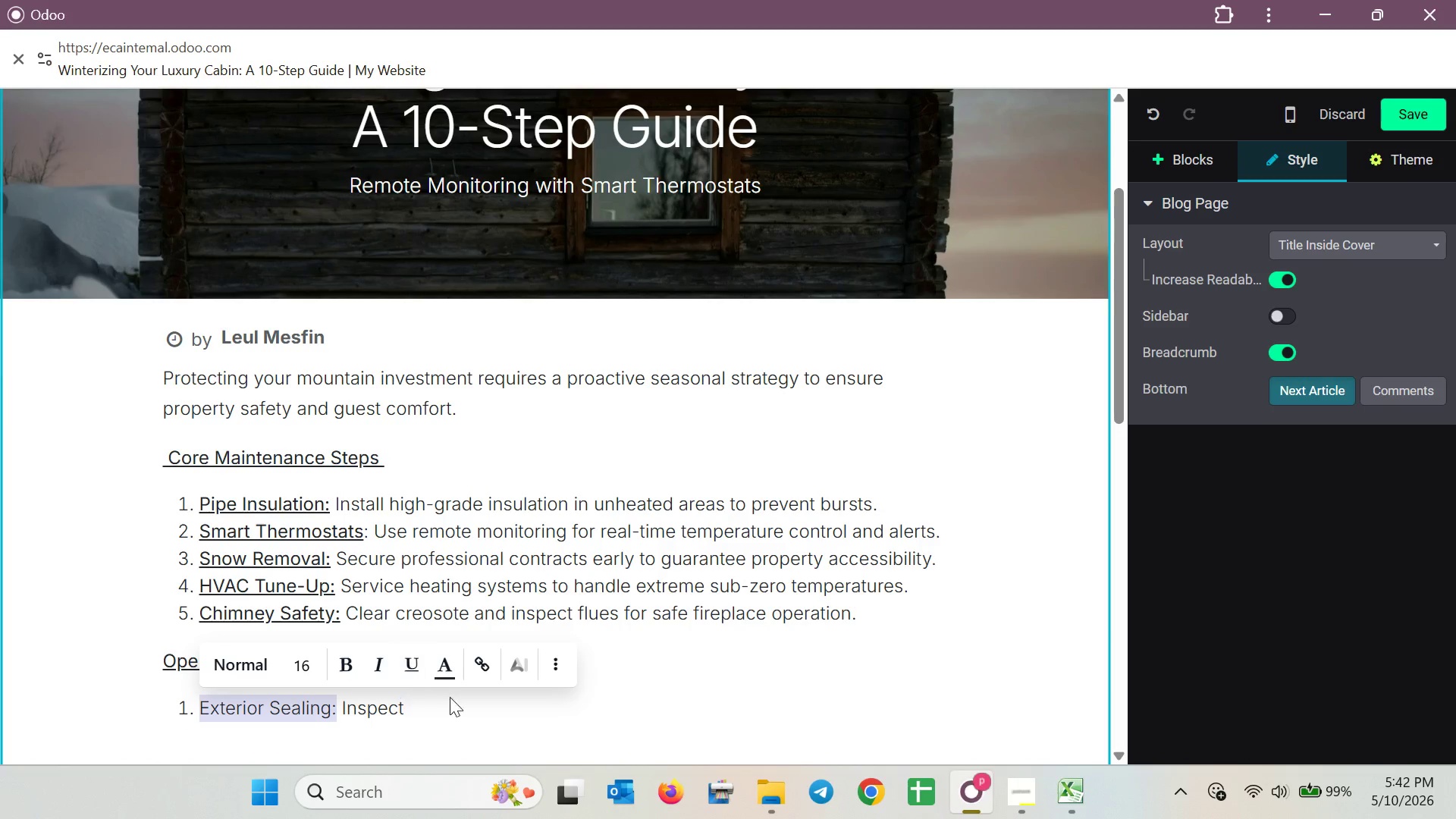 
left_click([563, 658])
 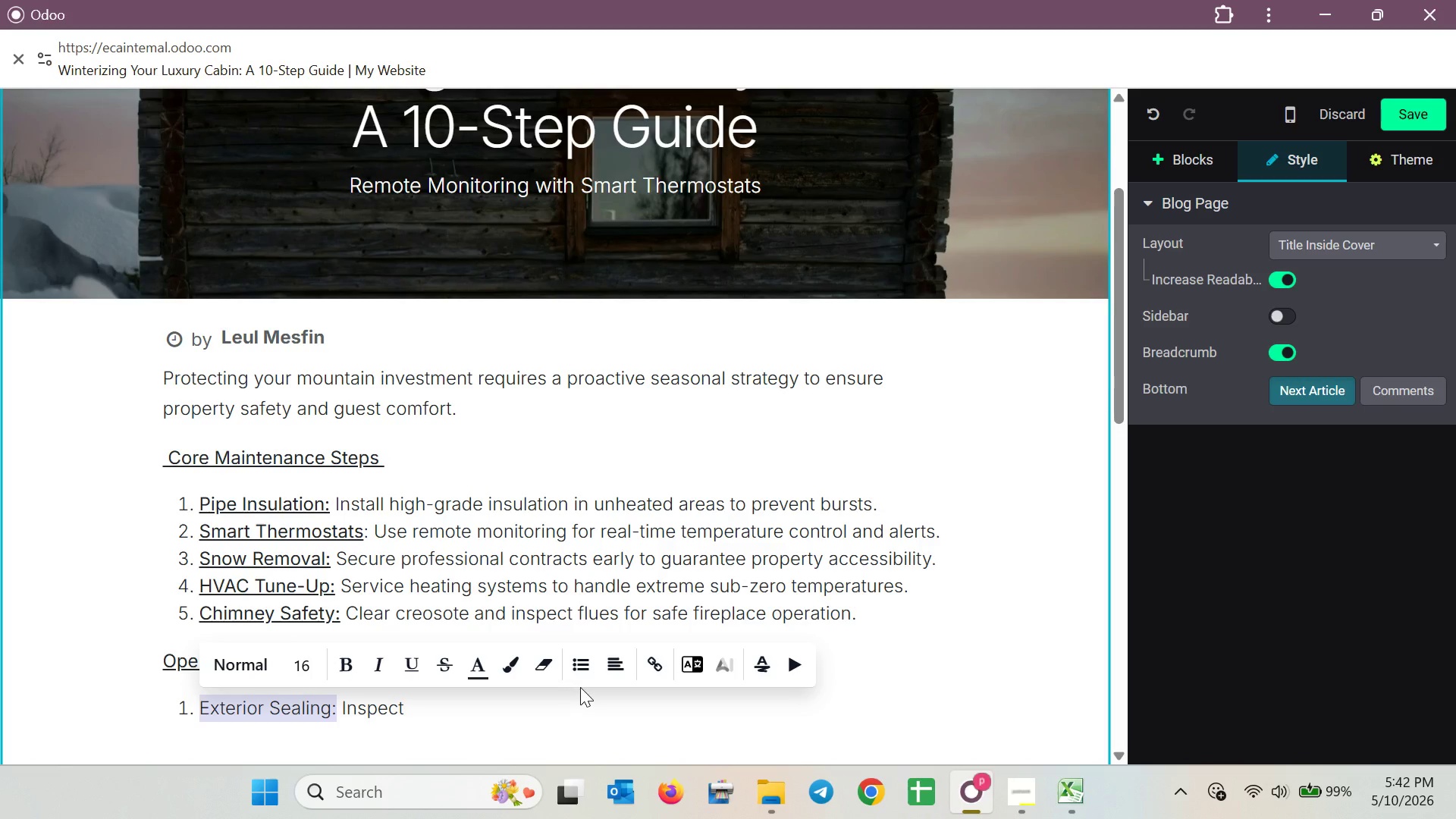 
left_click([582, 676])
 